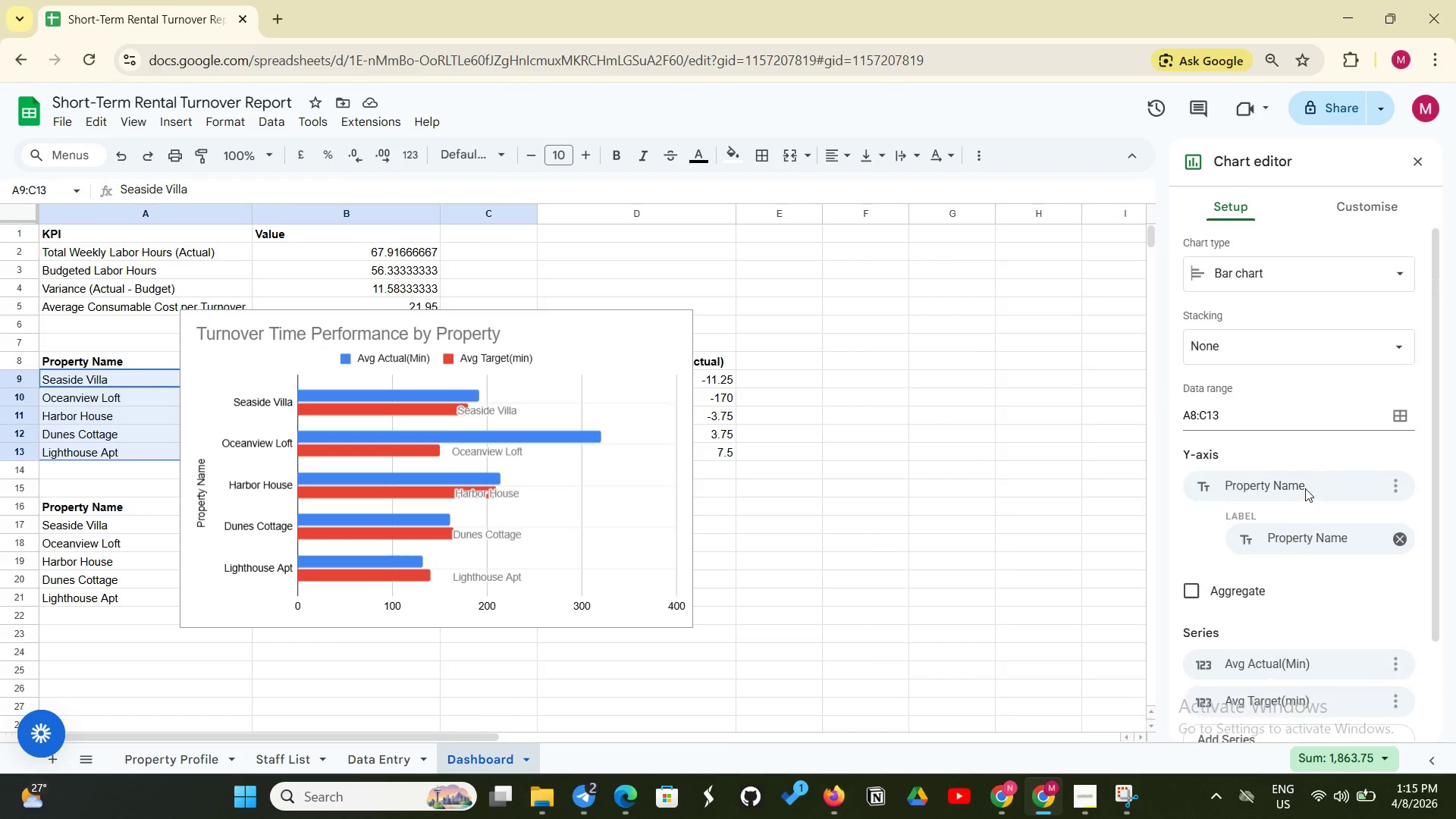 
scroll: coordinate [1305, 488], scroll_direction: up, amount: 3.0
 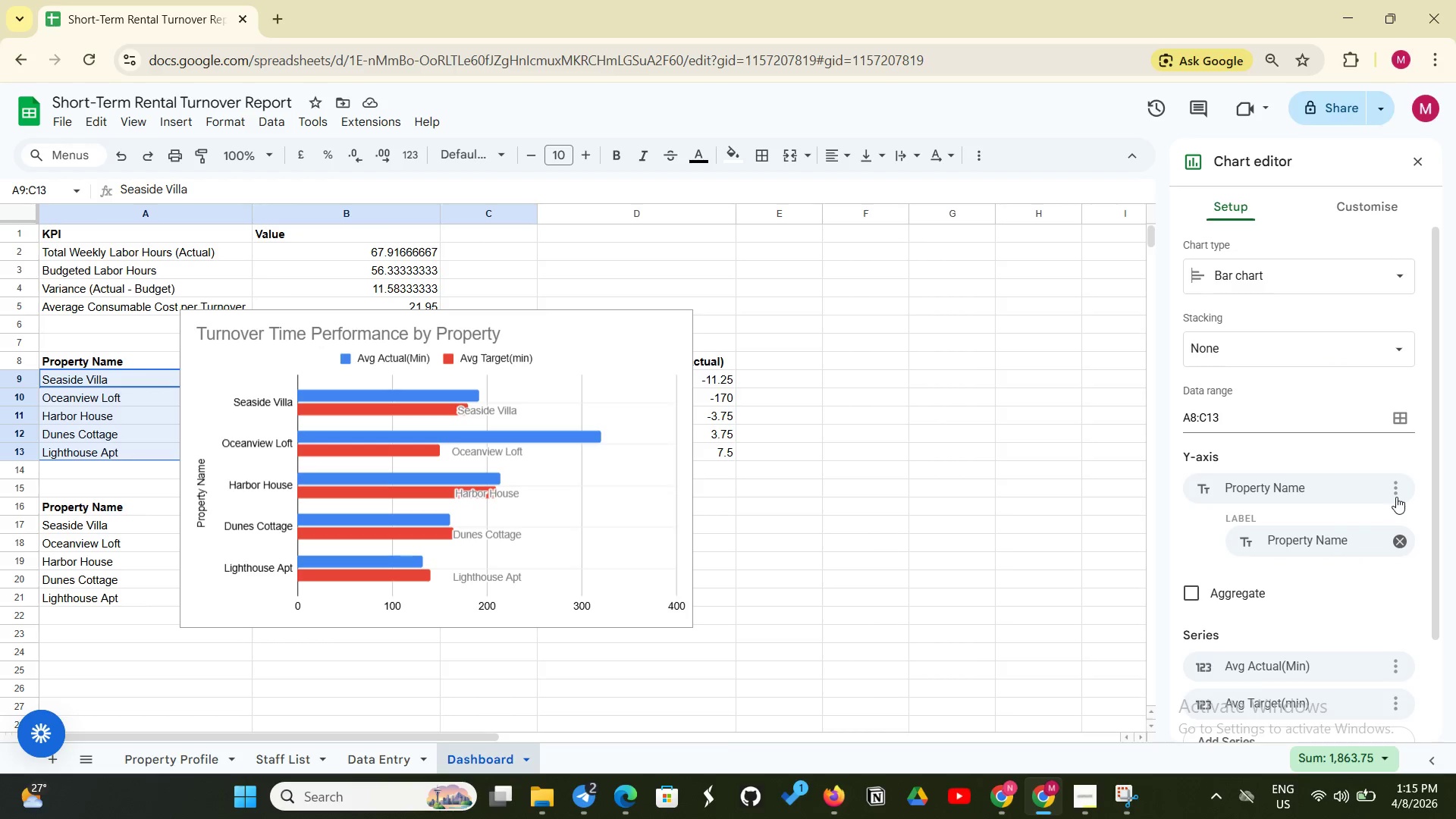 
left_click([1396, 497])
 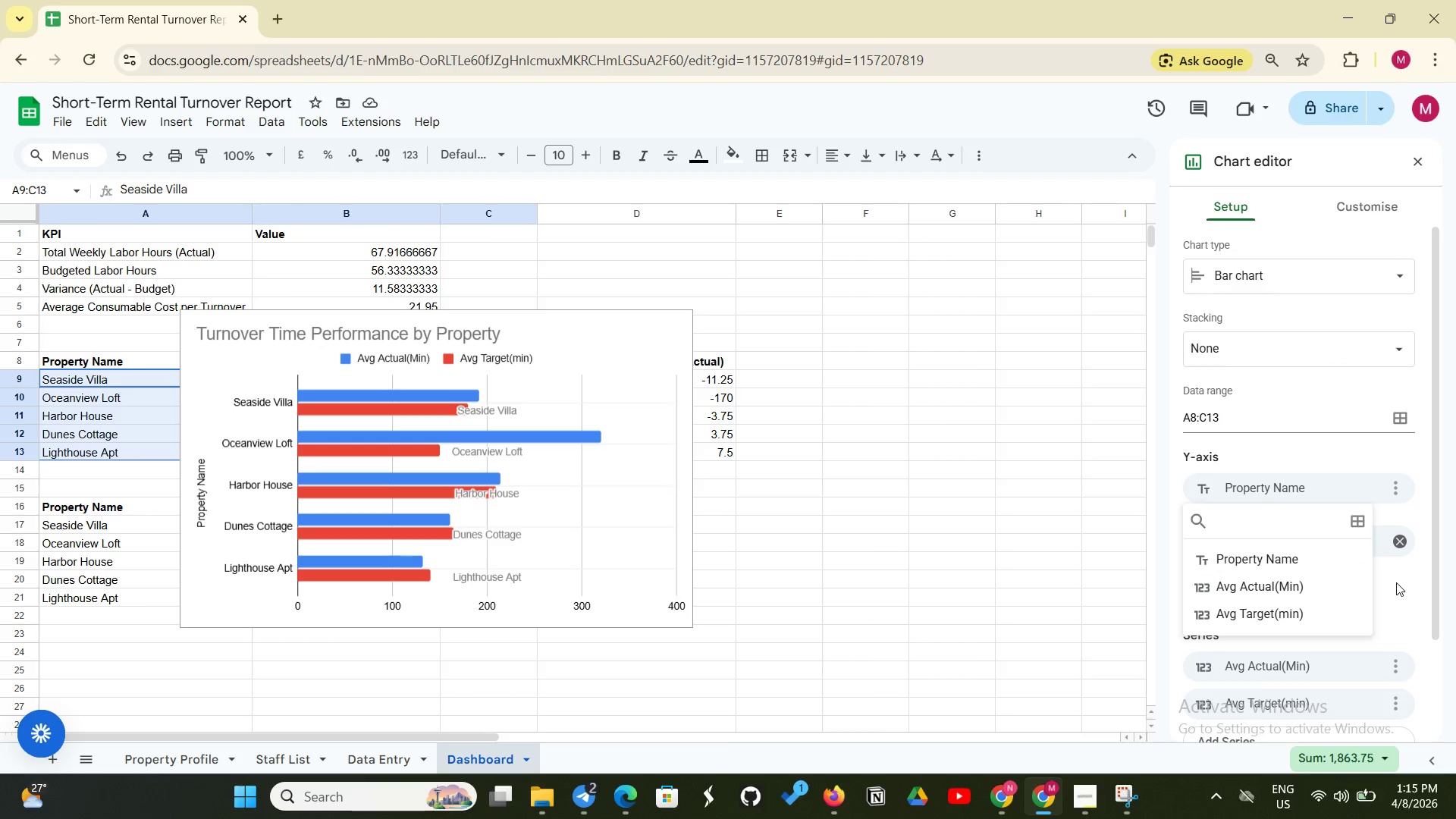 
left_click([1396, 582])
 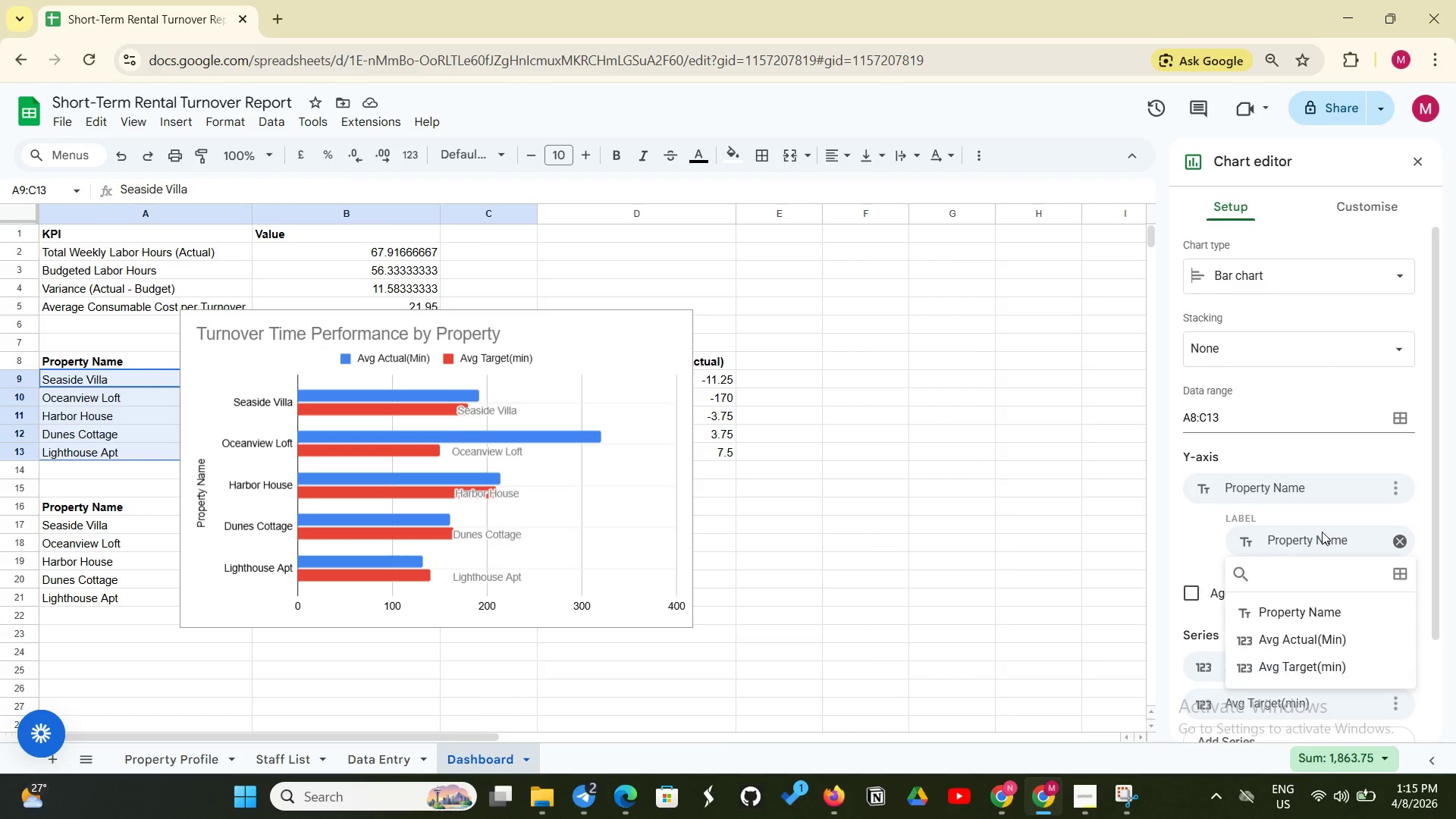 
left_click([1322, 532])
 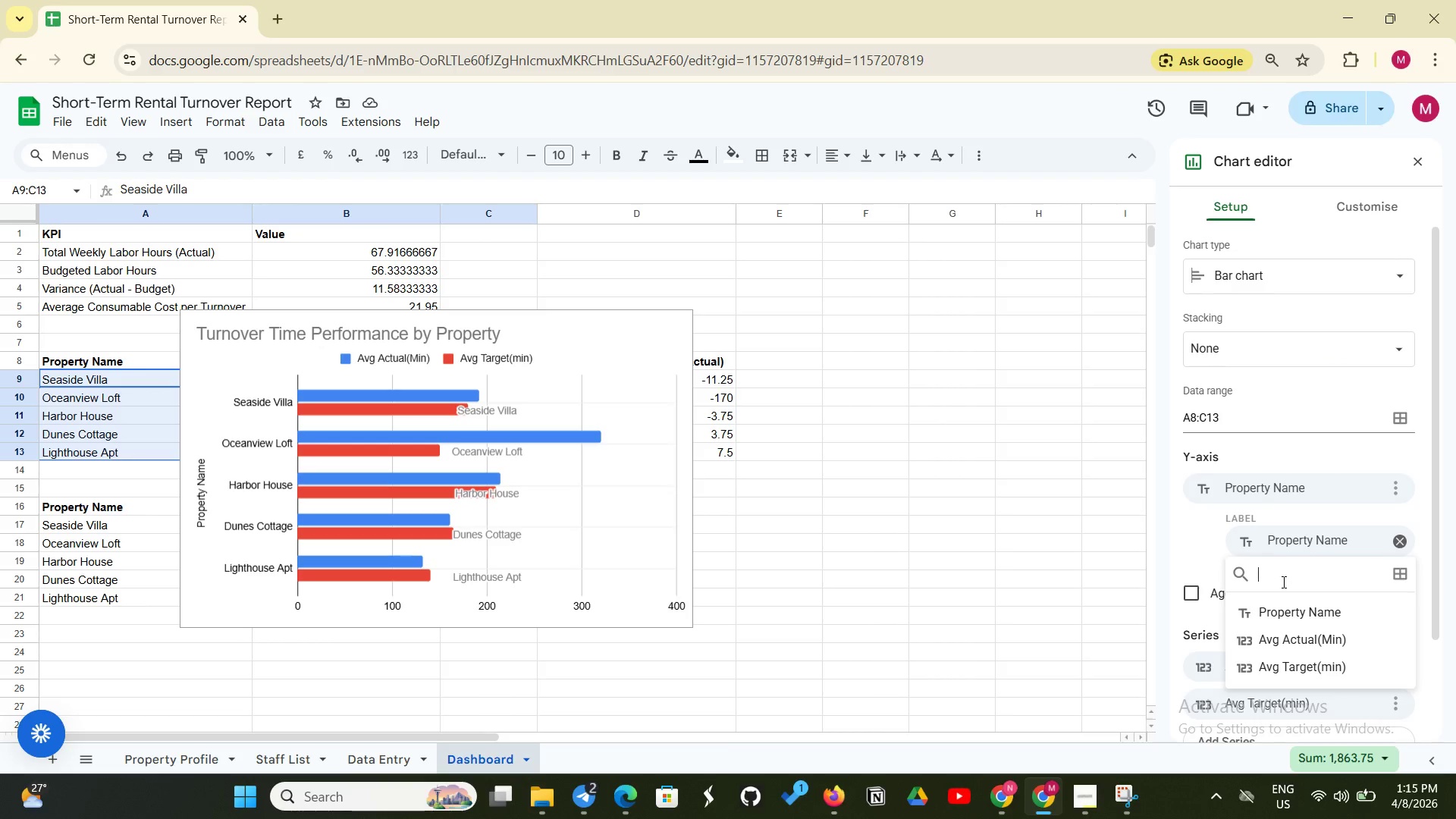 
left_click([1282, 582])
 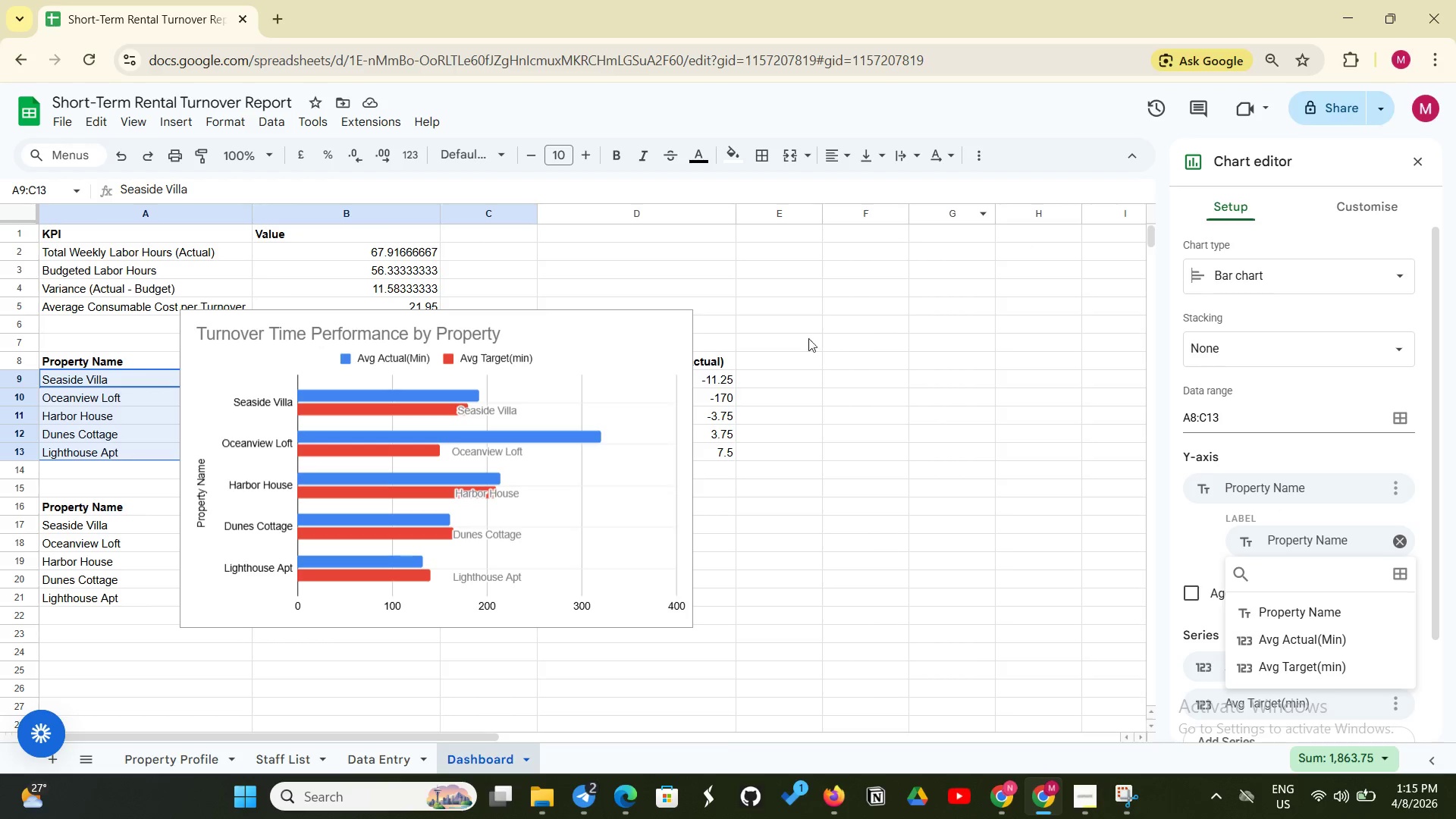 
wait(7.94)
 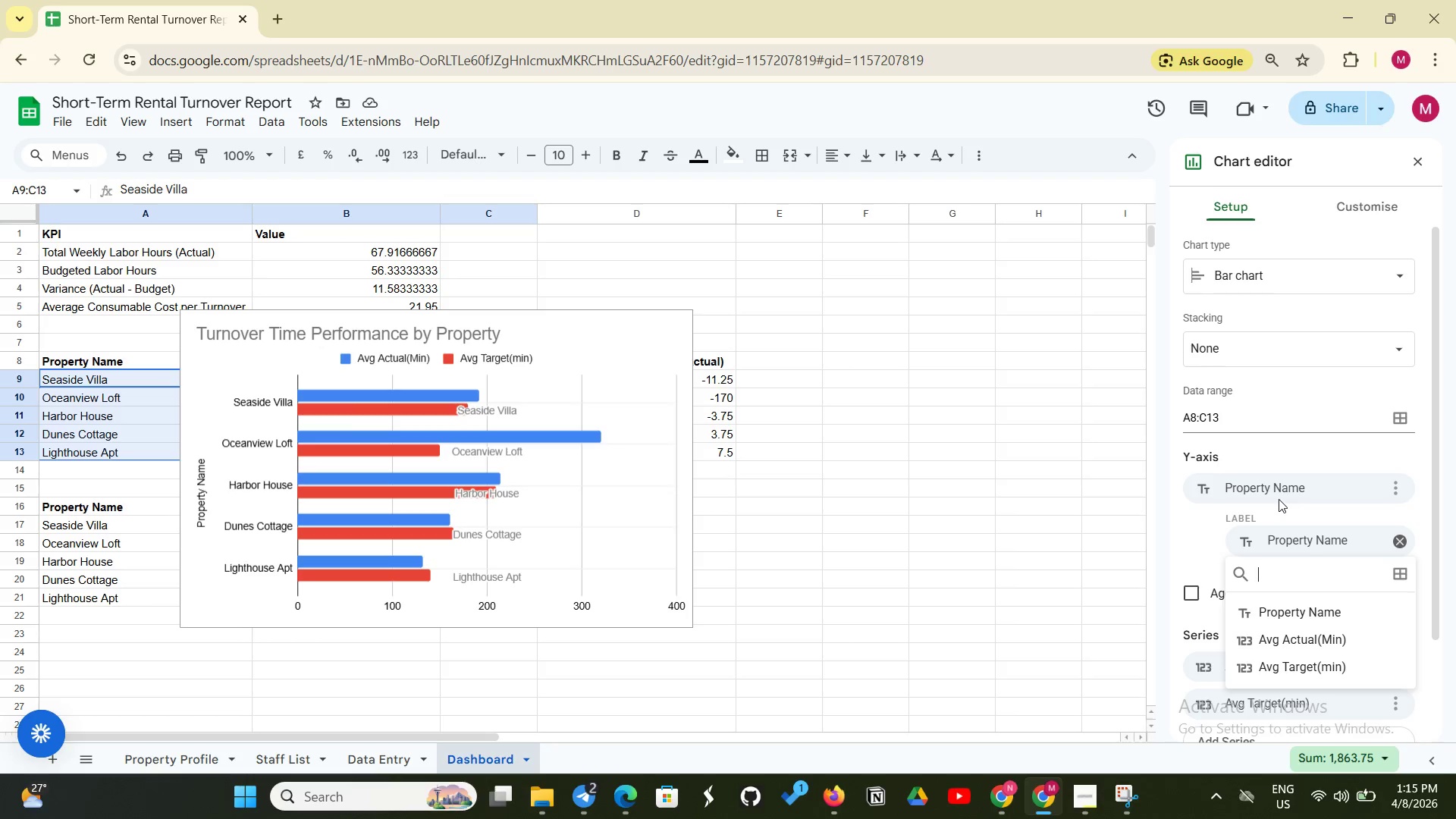 
scroll: coordinate [1263, 716], scroll_direction: down, amount: 1.0
 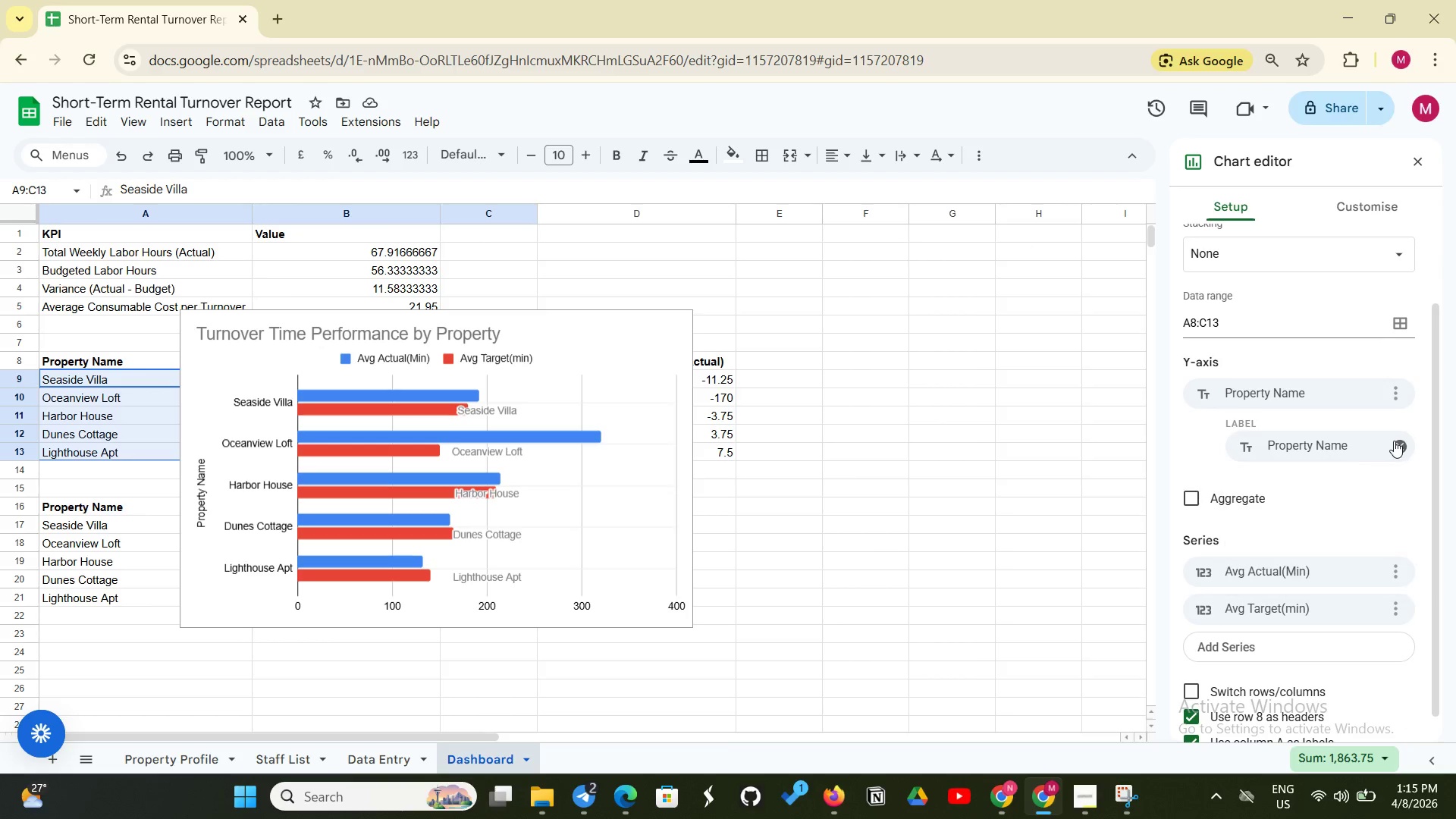 
left_click([1394, 441])
 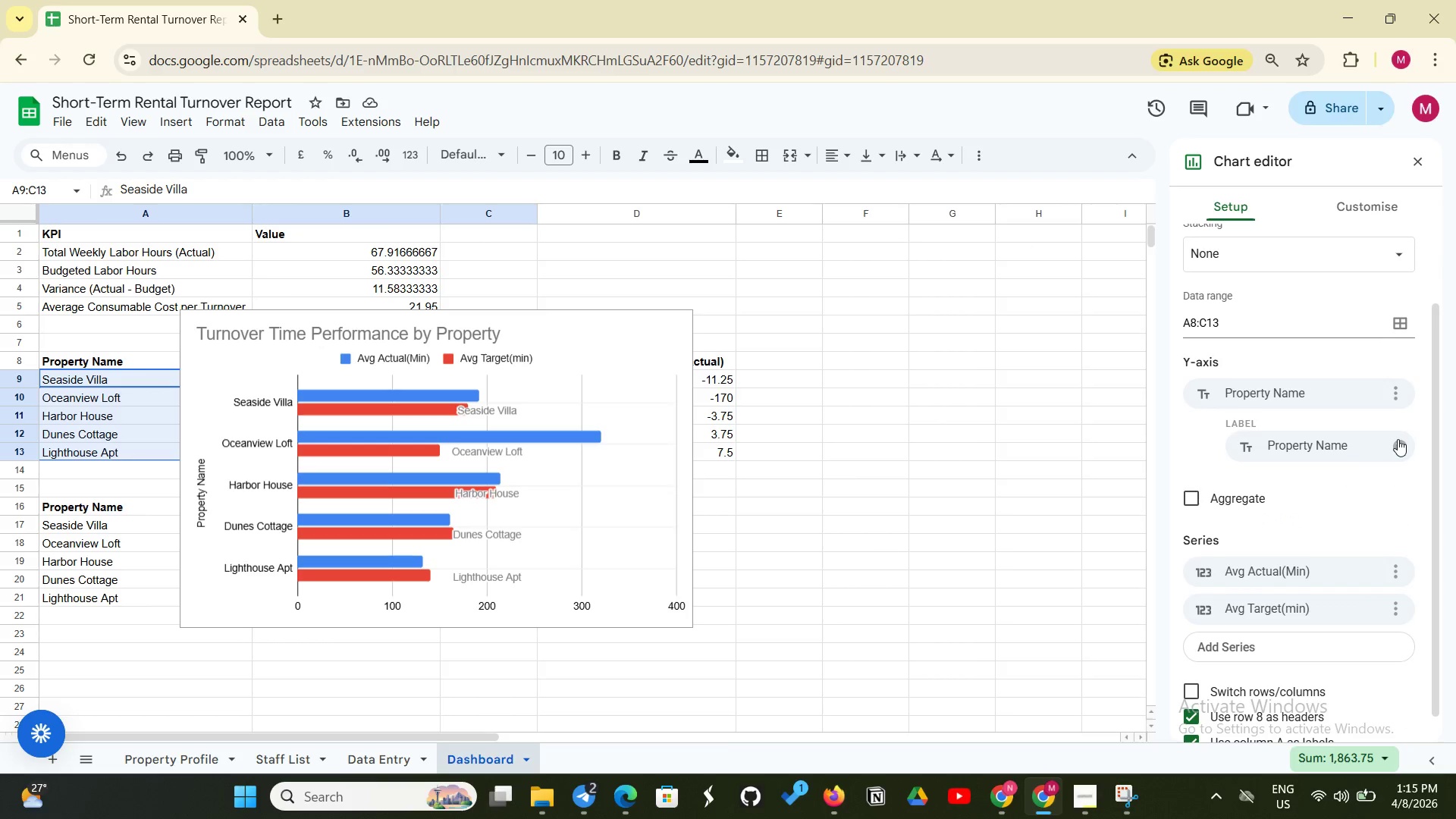 
left_click([1398, 439])
 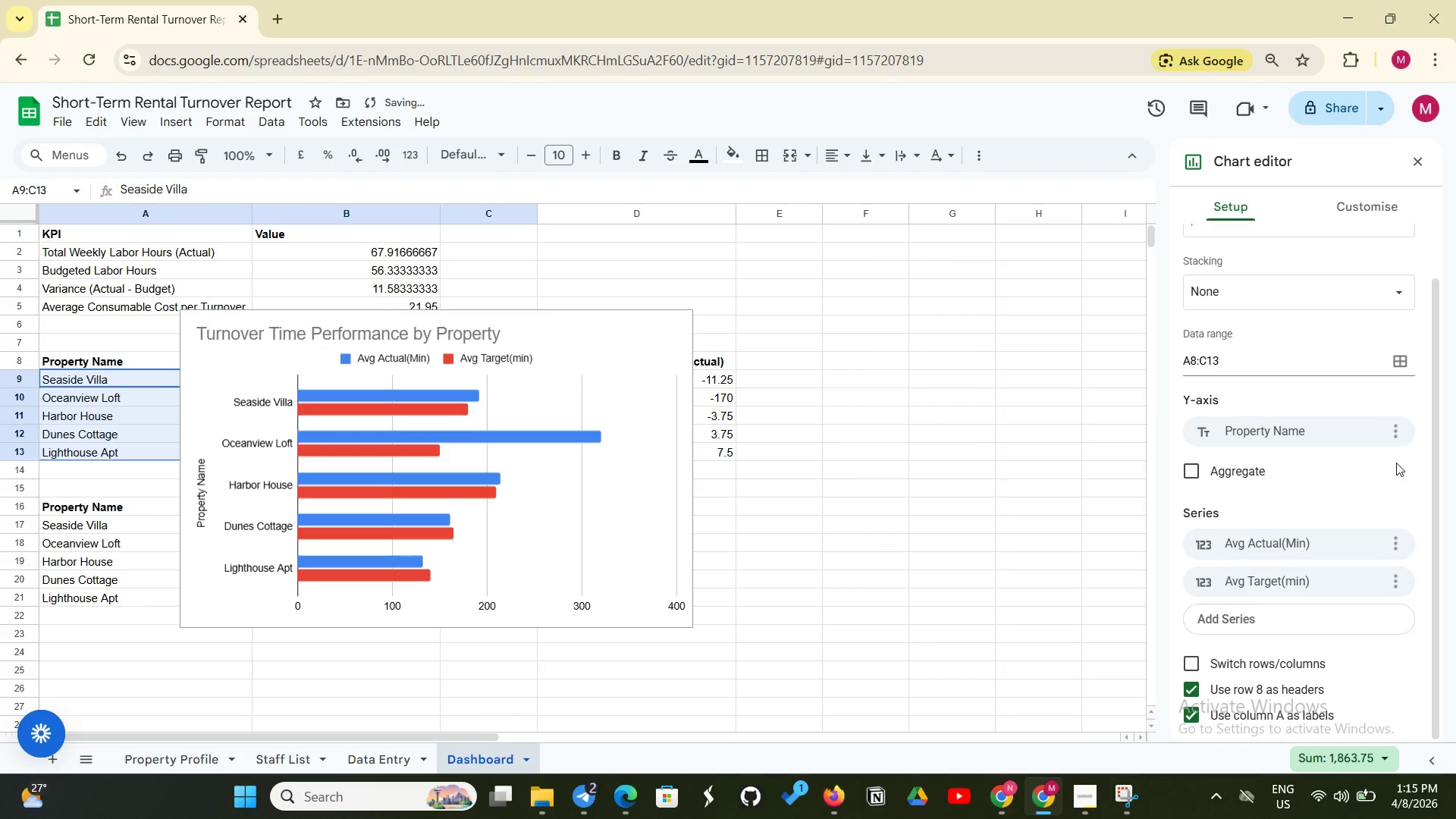 
scroll: coordinate [1368, 634], scroll_direction: down, amount: 8.0
 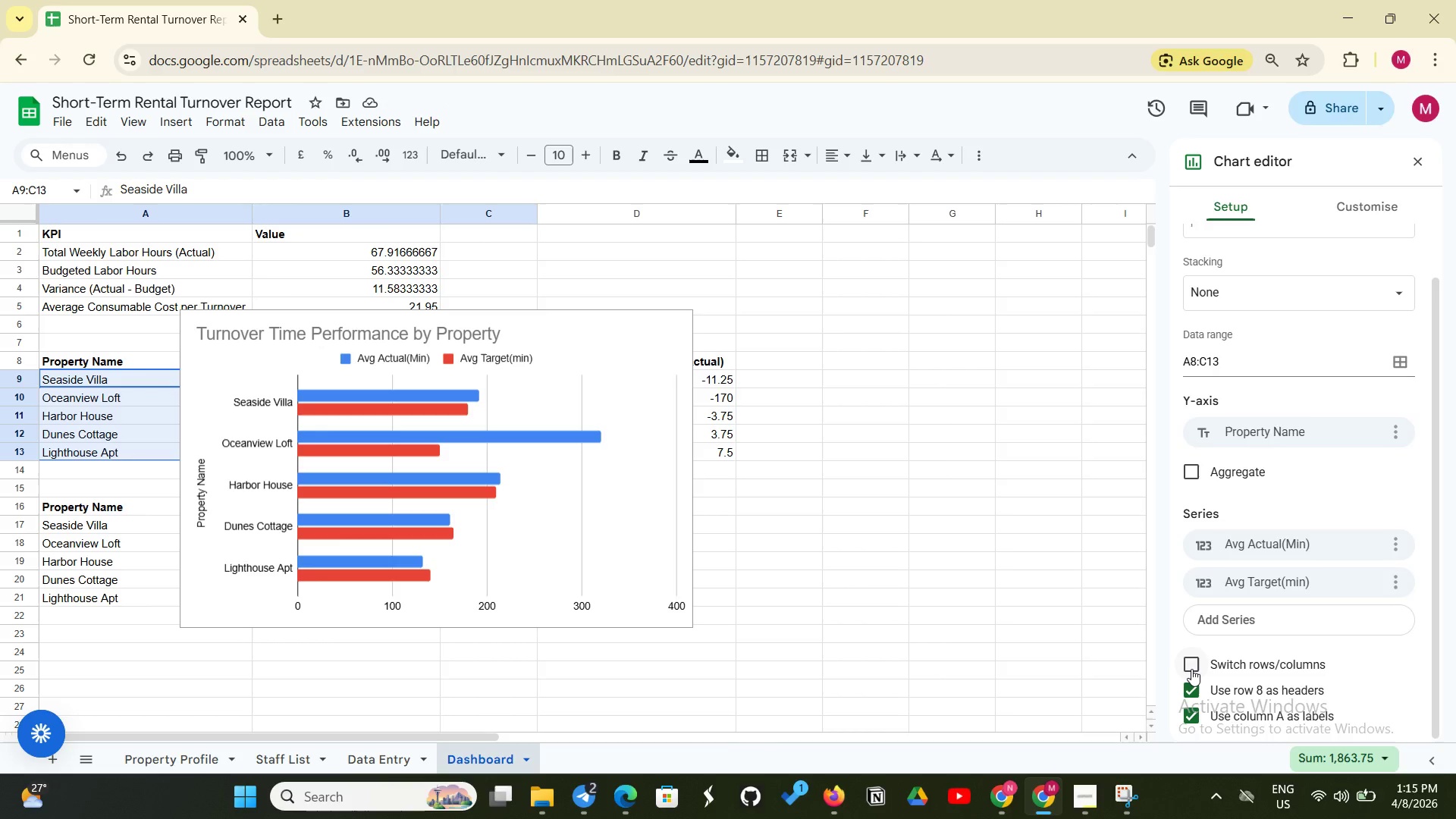 
left_click([1191, 669])
 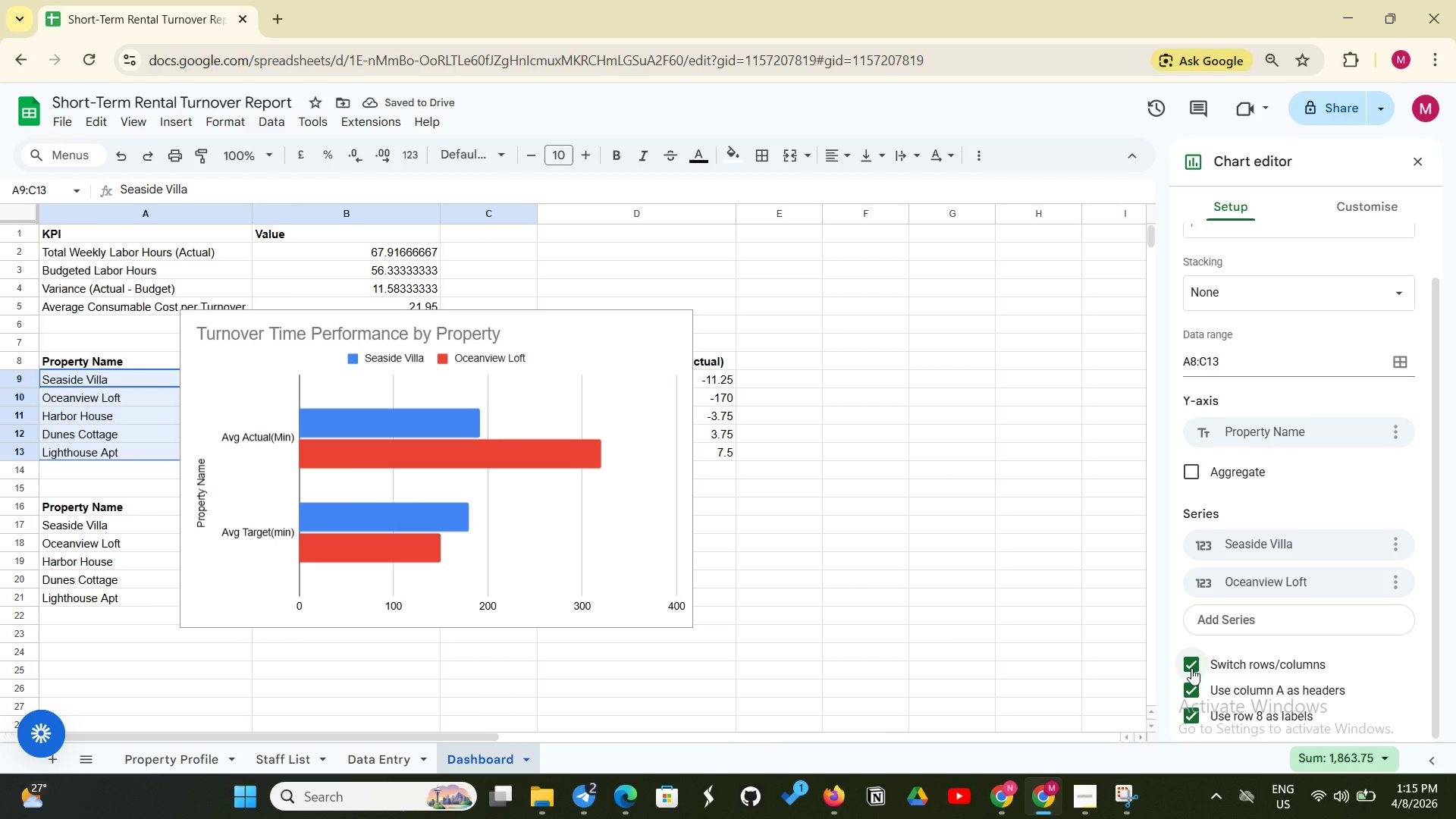 
wait(9.02)
 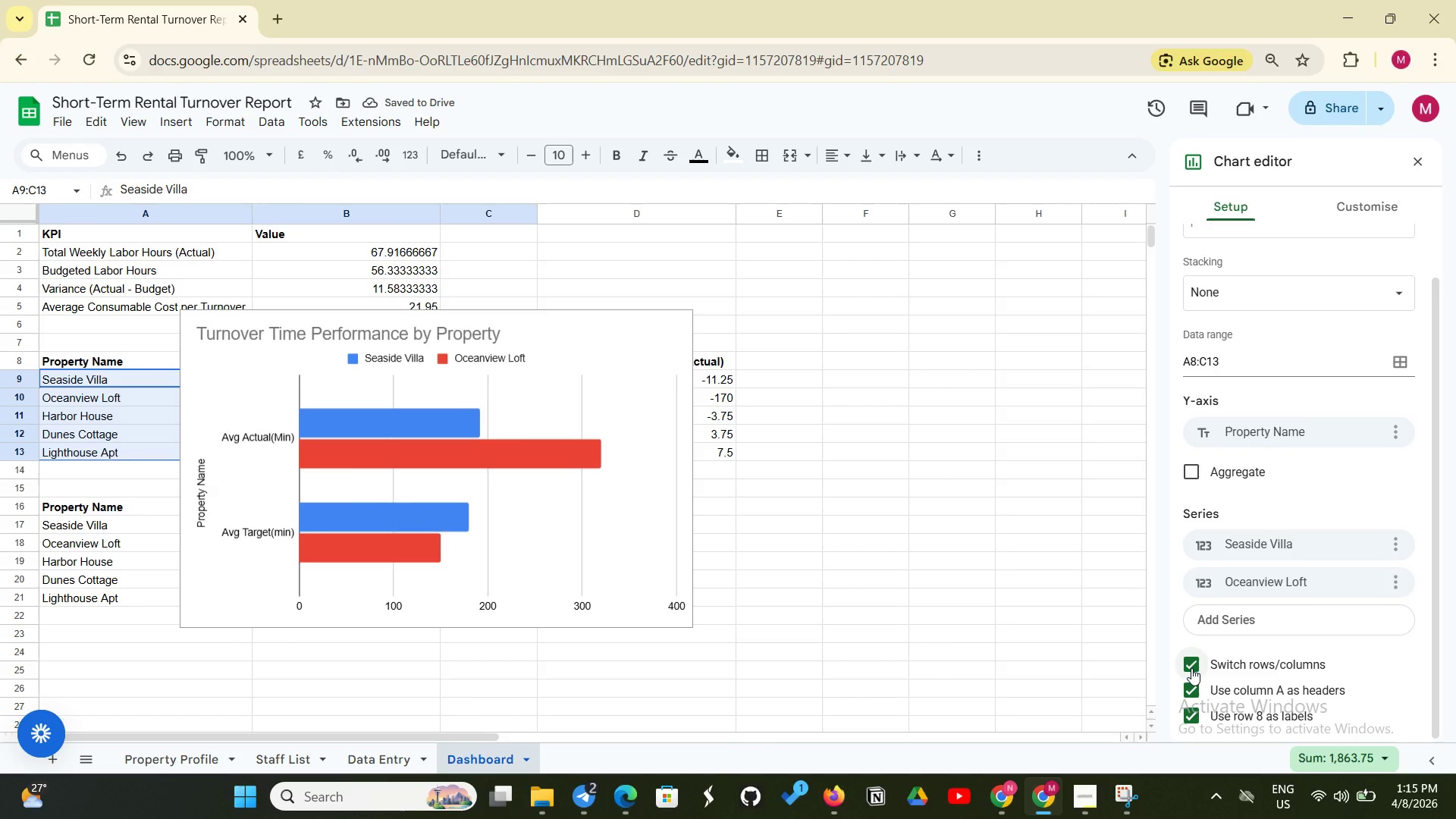 
left_click([1187, 654])
 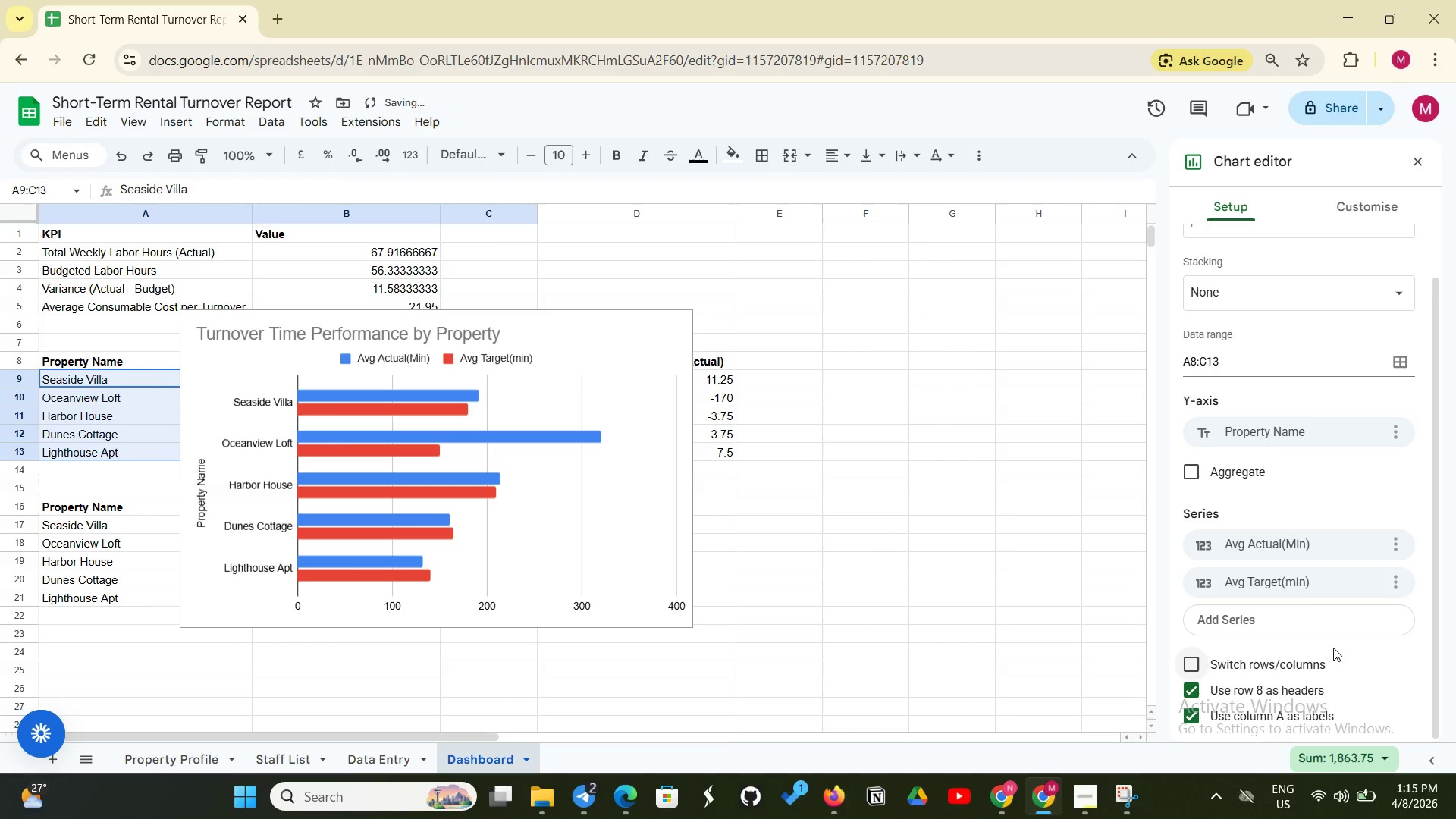 
scroll: coordinate [1333, 648], scroll_direction: down, amount: 4.0
 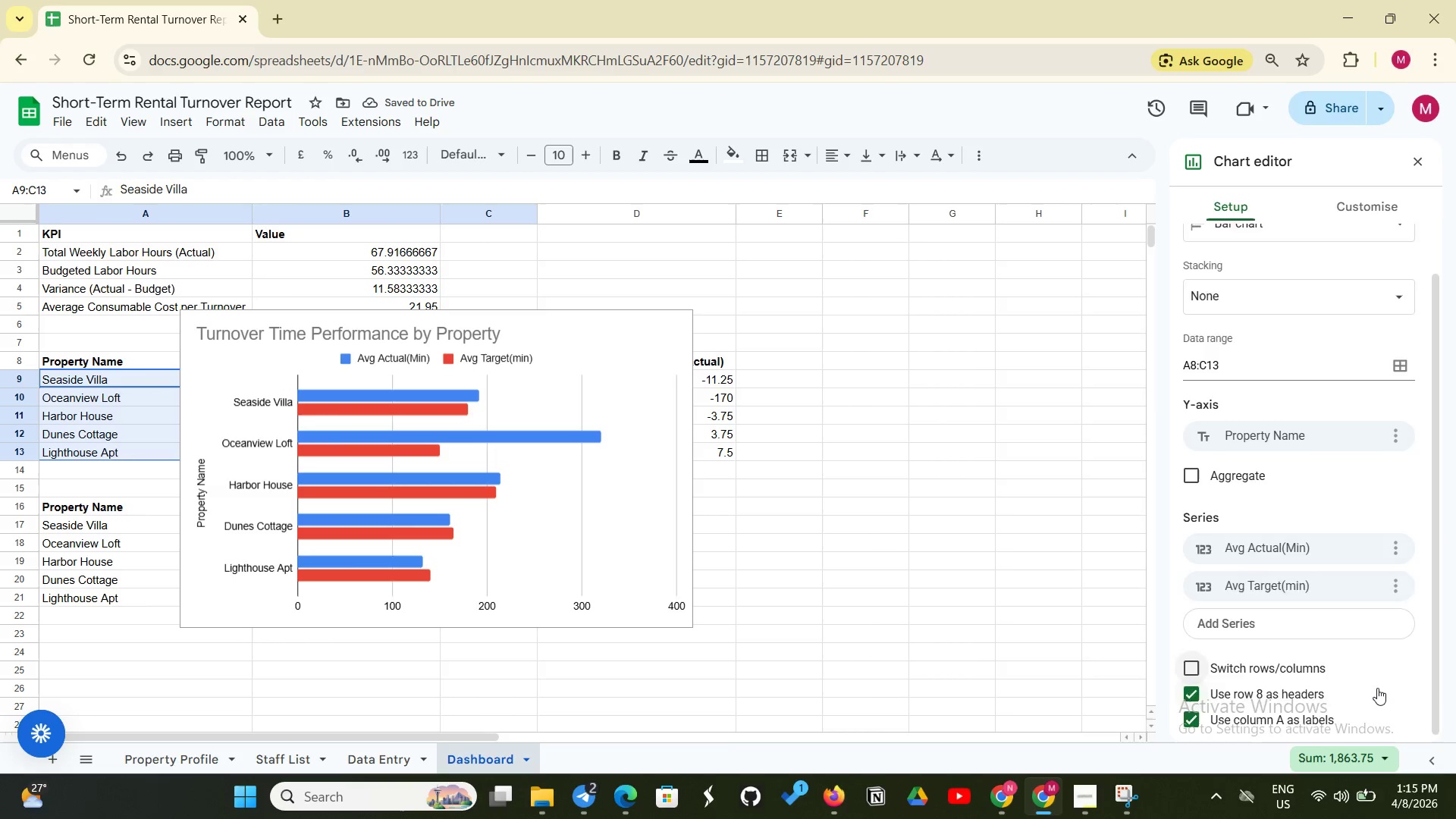 
scroll: coordinate [1377, 688], scroll_direction: up, amount: 1.0
 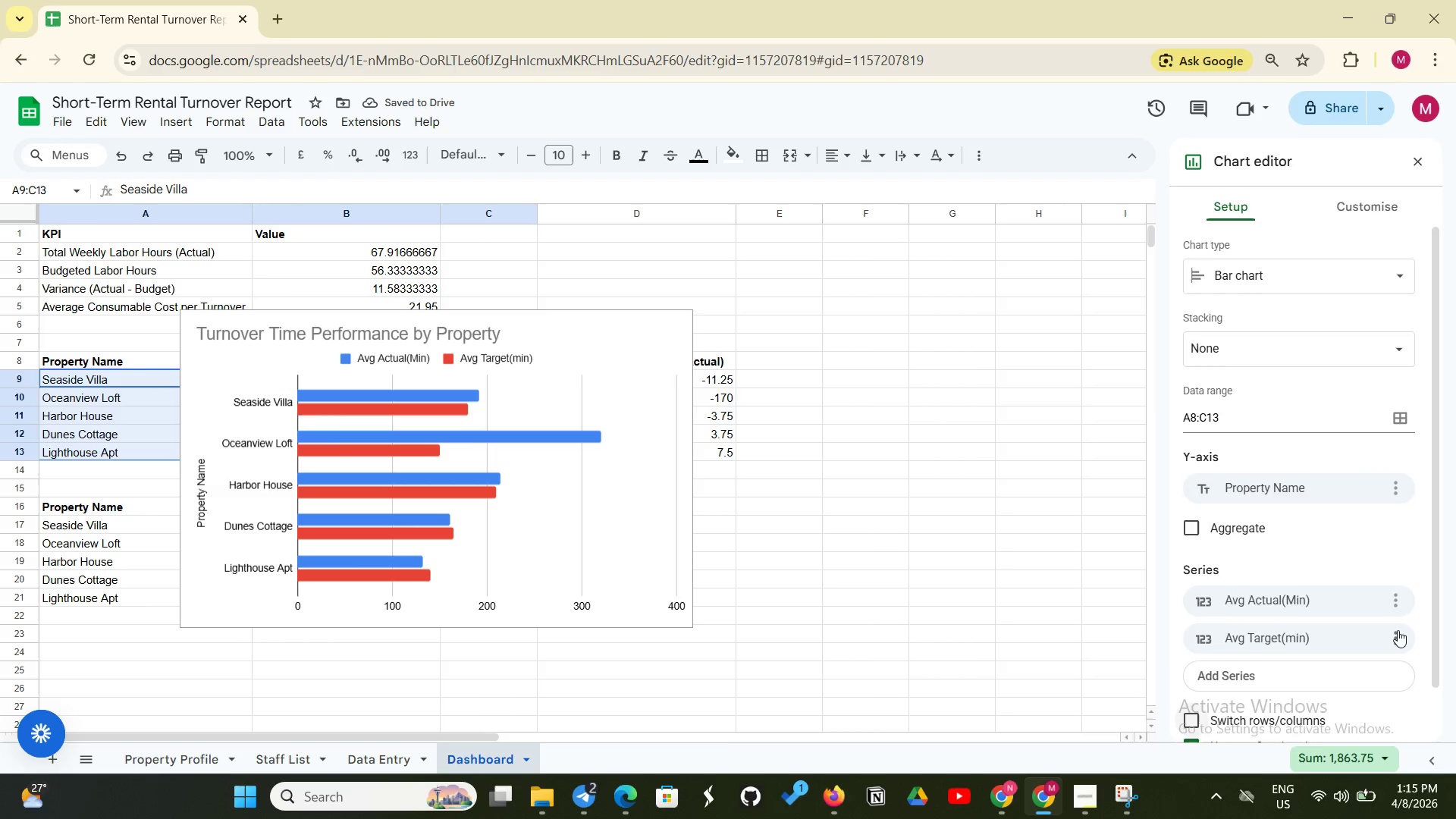 
scroll: coordinate [1398, 630], scroll_direction: down, amount: 2.0
 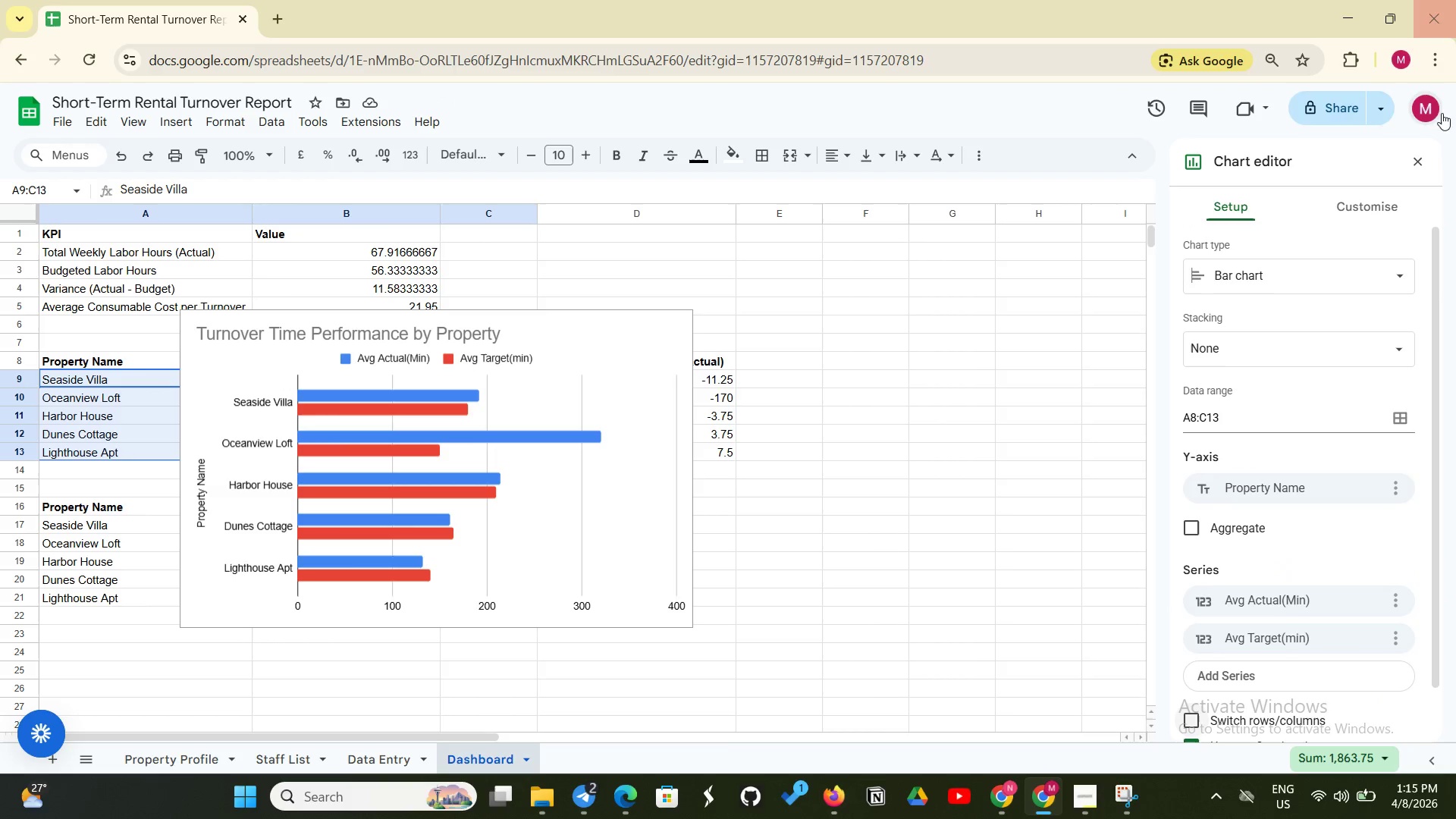 
left_click([1358, 214])
 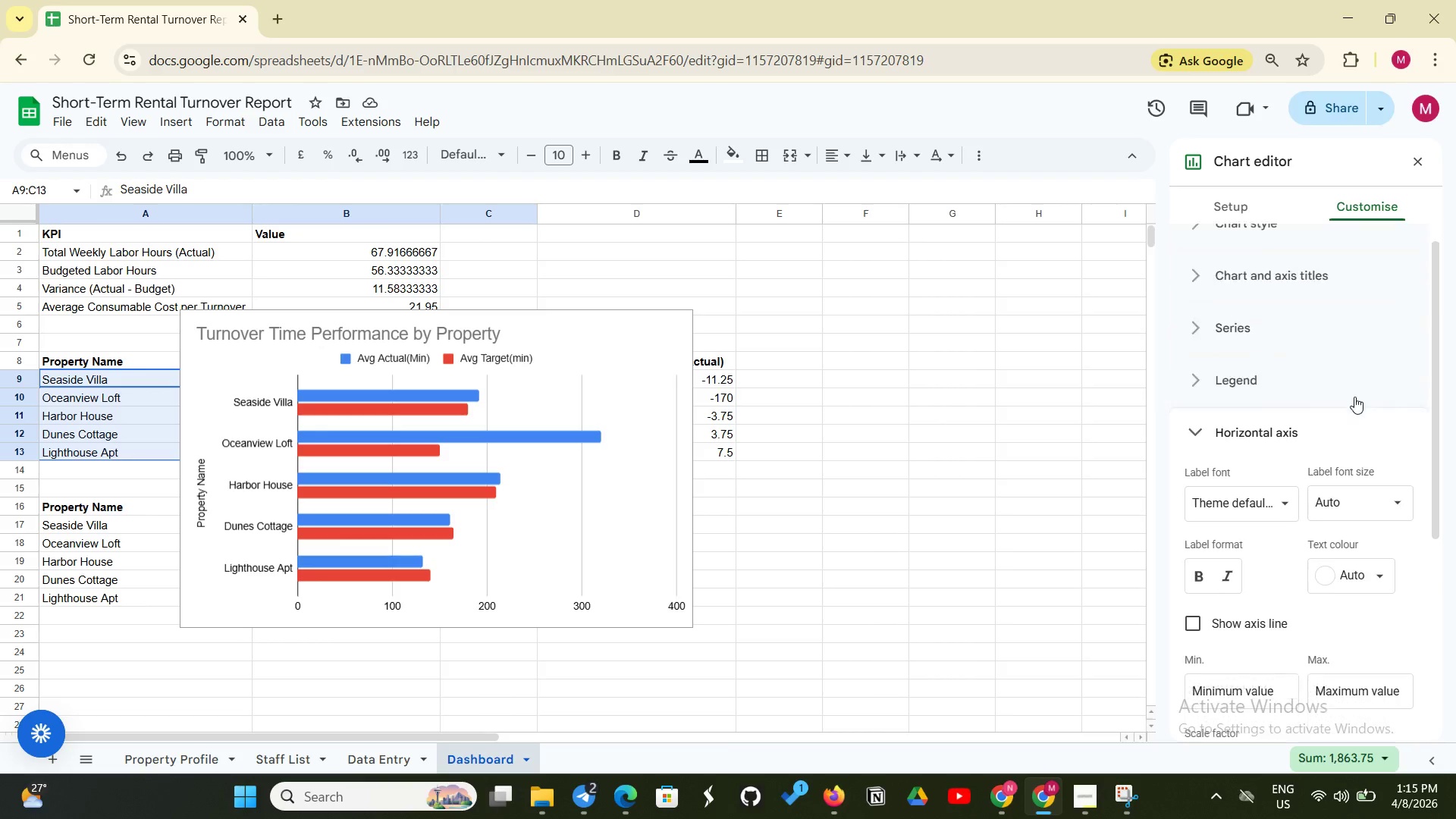 
scroll: coordinate [1356, 395], scroll_direction: down, amount: 8.0
 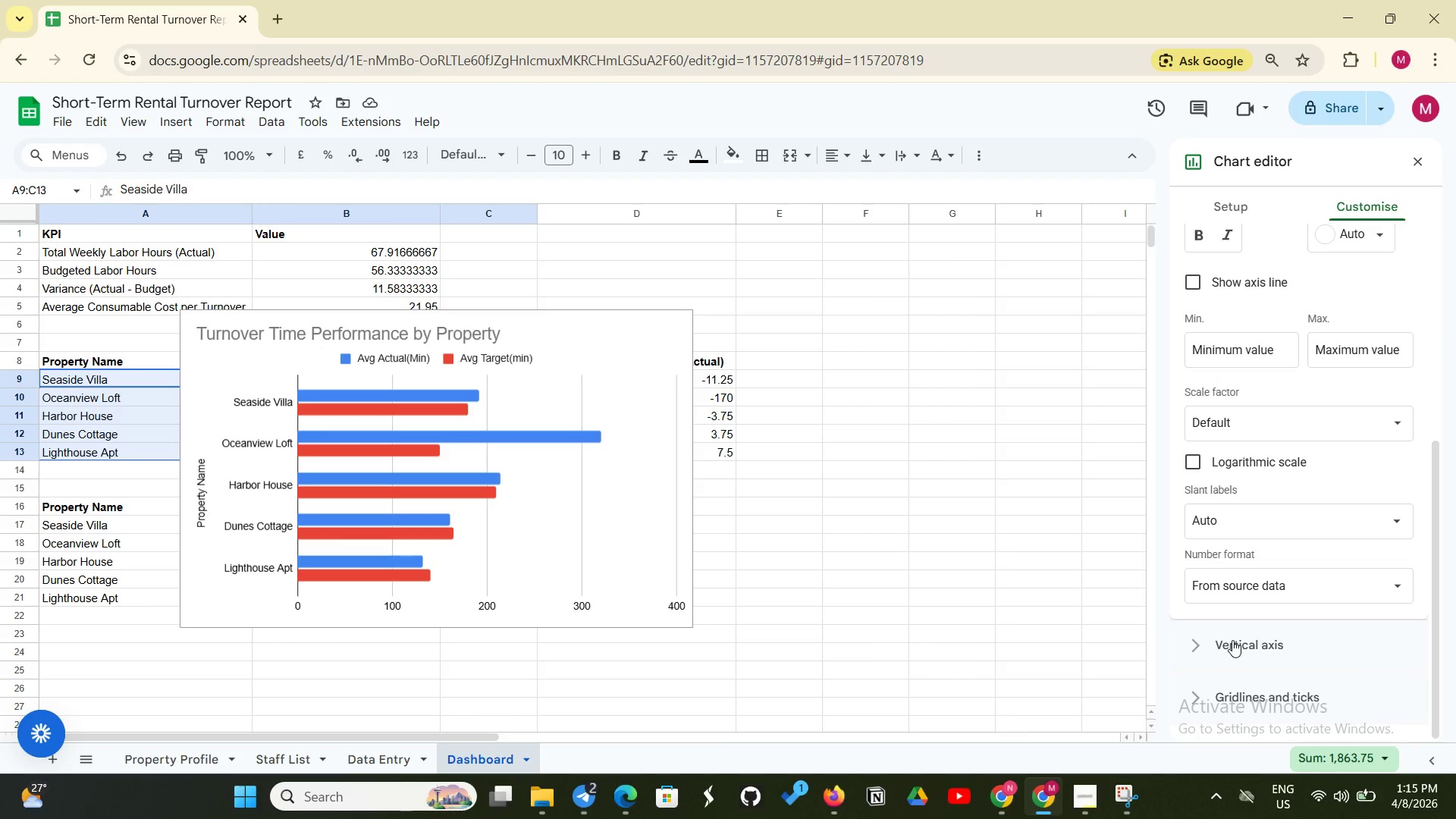 
left_click([1232, 640])
 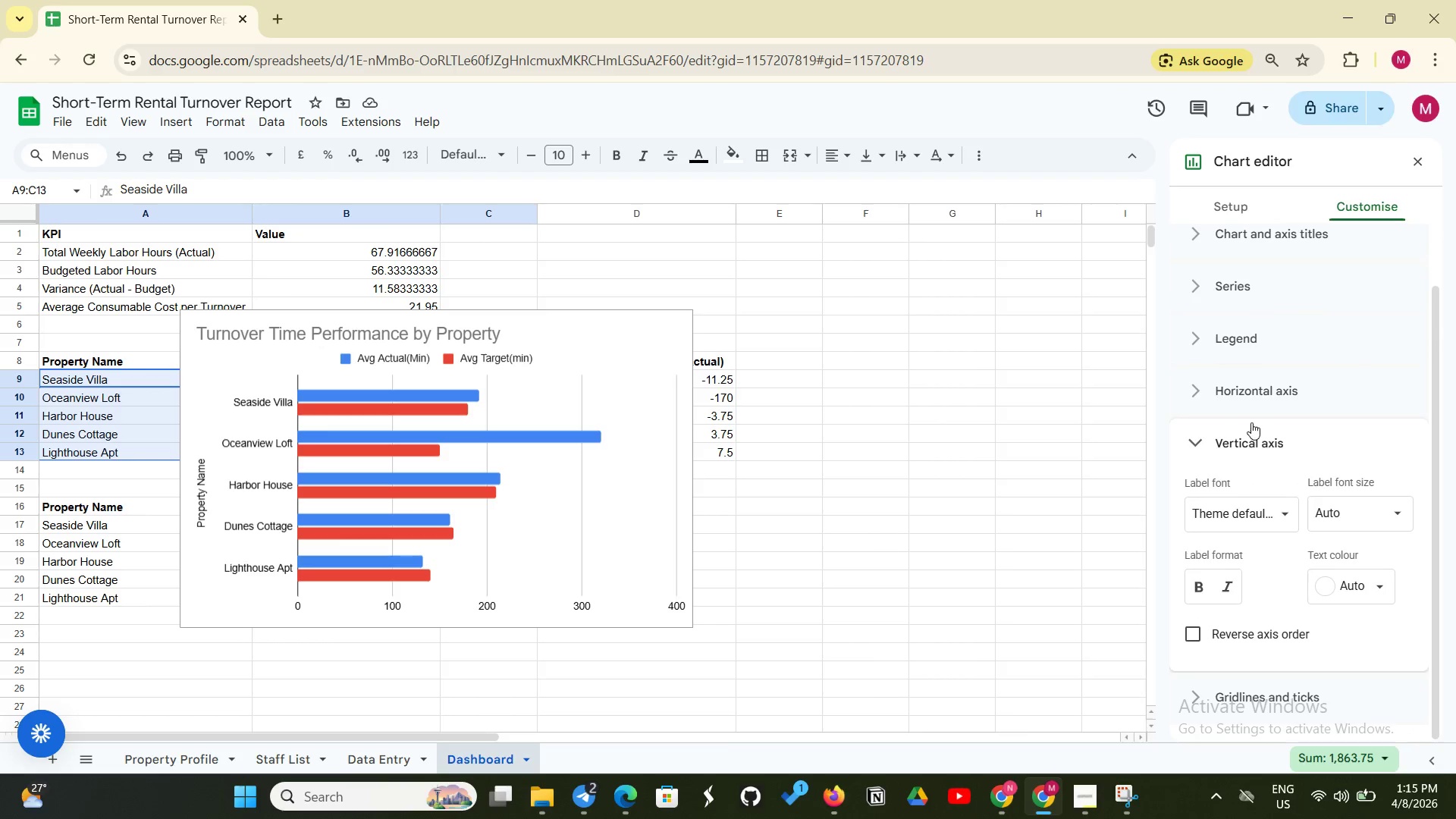 
left_click([1254, 404])
 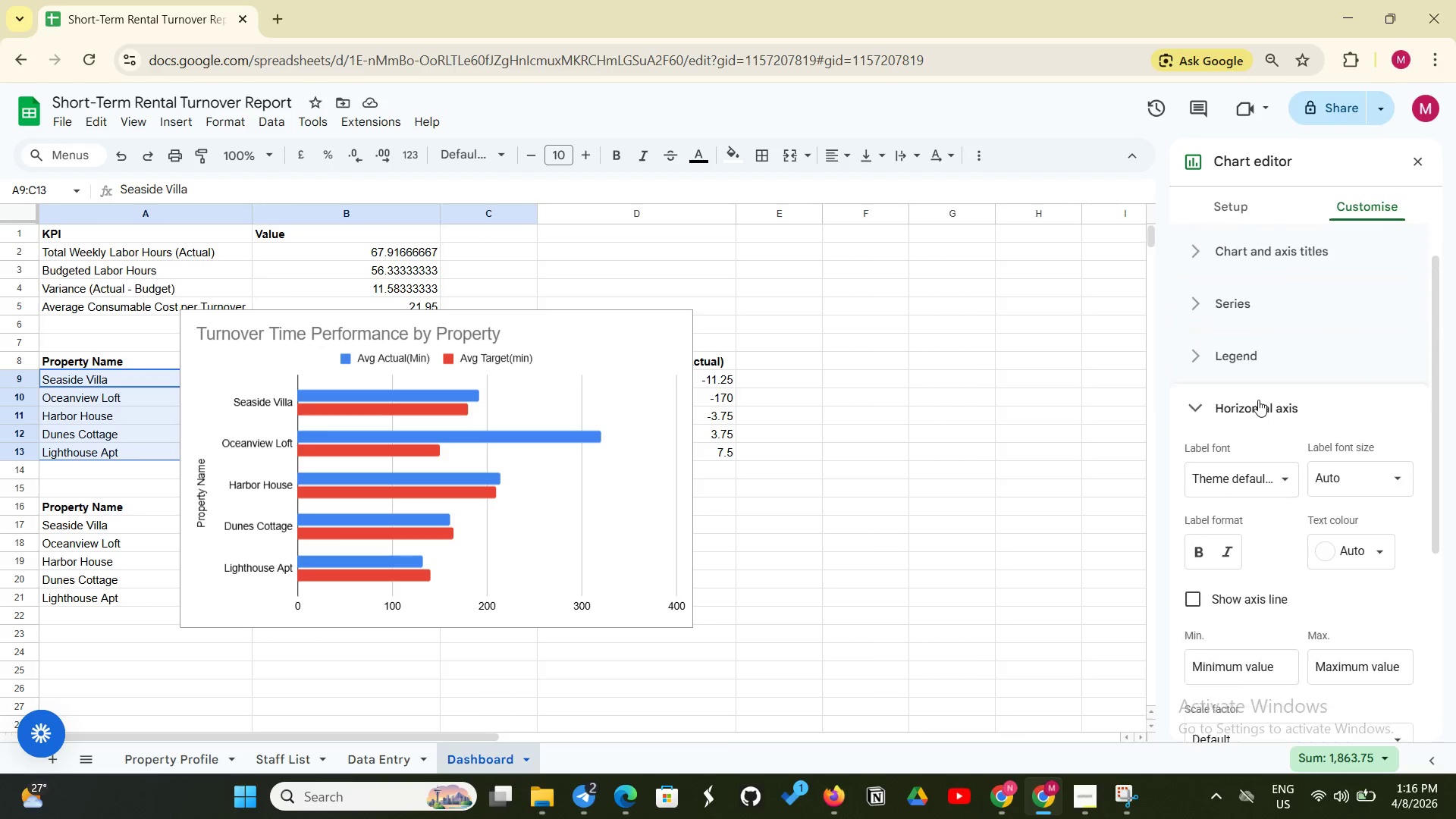 
scroll: coordinate [1259, 397], scroll_direction: up, amount: 7.0
 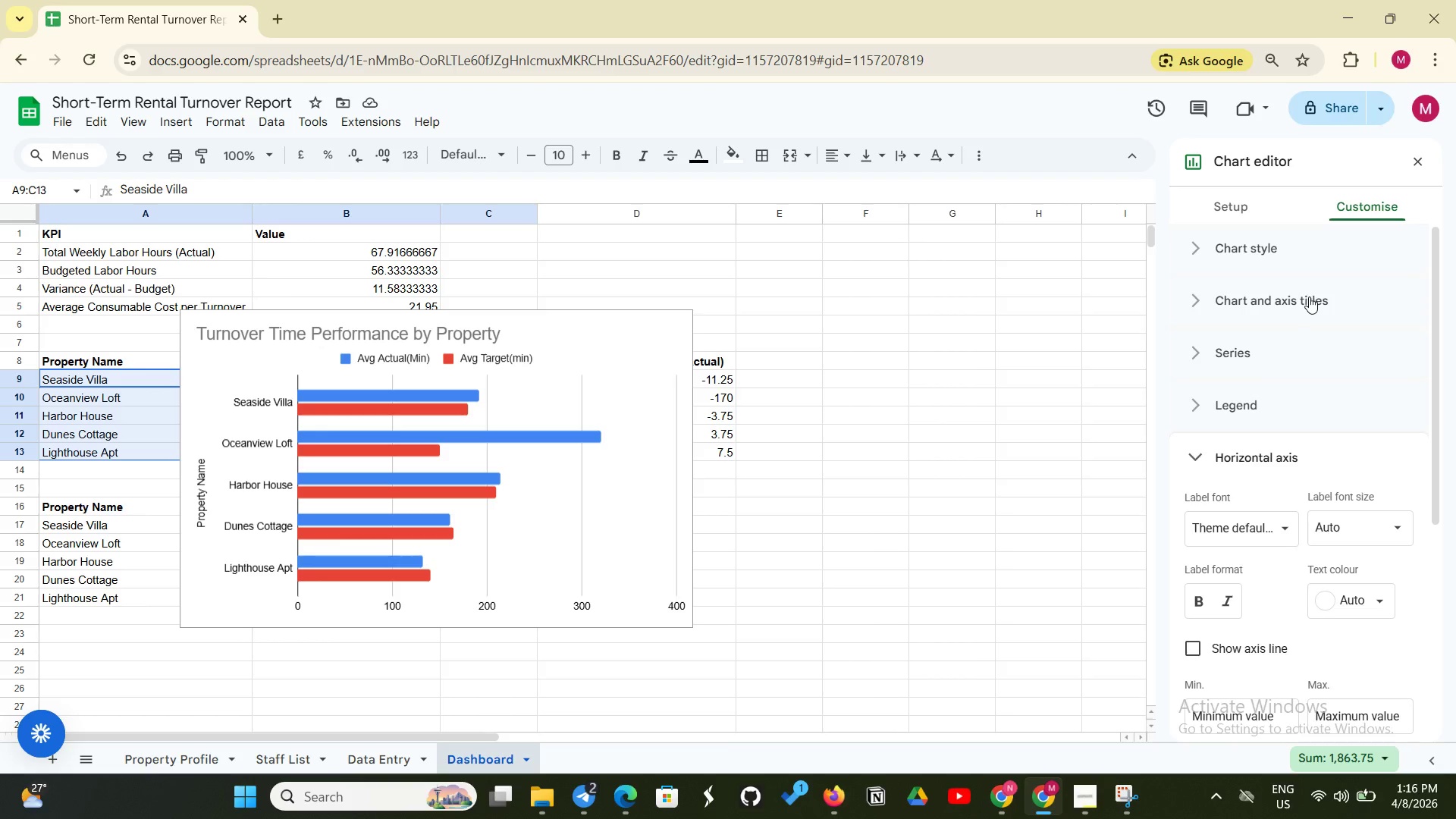 
mouse_move([1299, 317])
 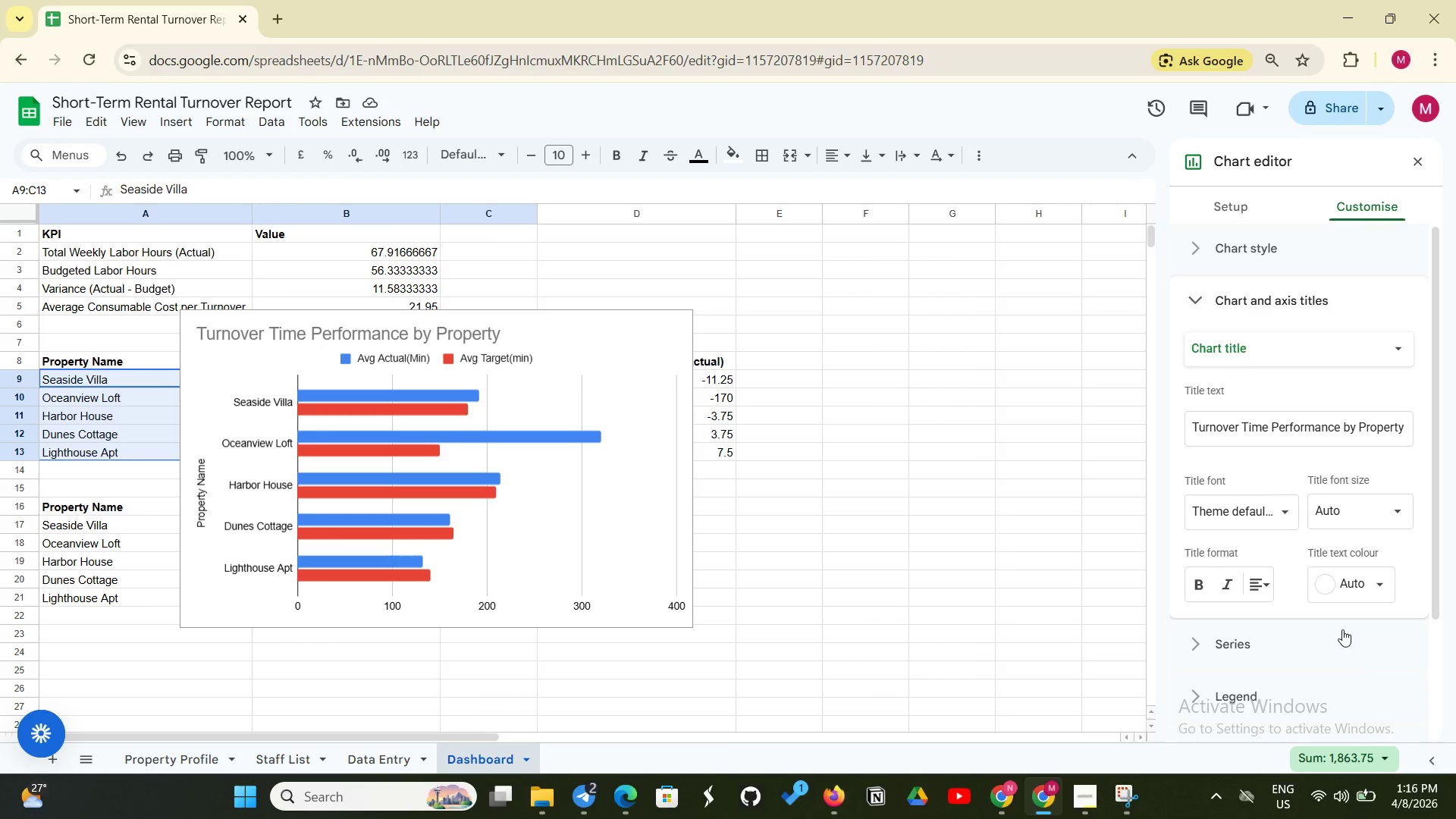 
scroll: coordinate [1347, 631], scroll_direction: down, amount: 2.0
 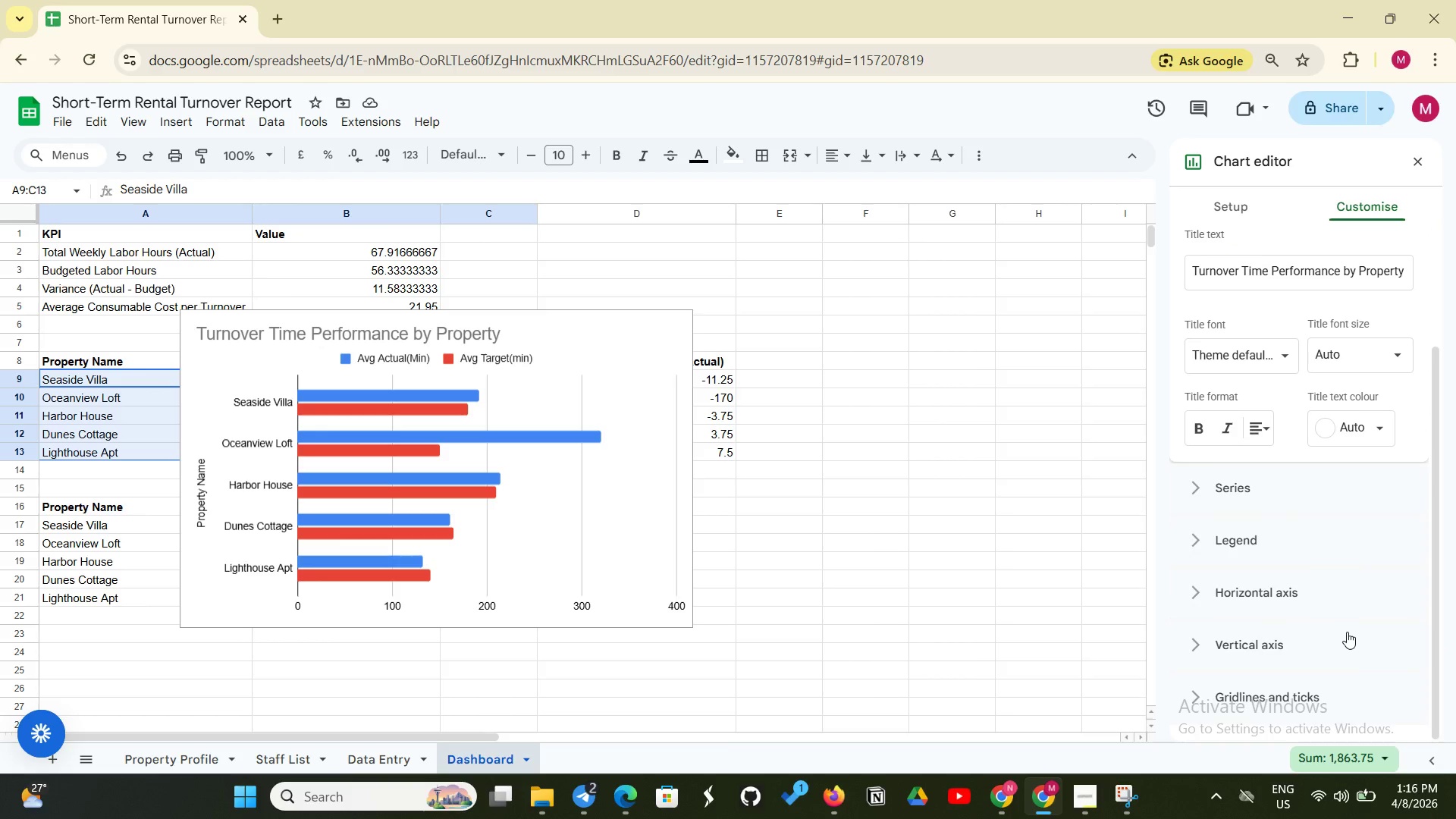 
scroll: coordinate [1347, 632], scroll_direction: up, amount: 3.0
 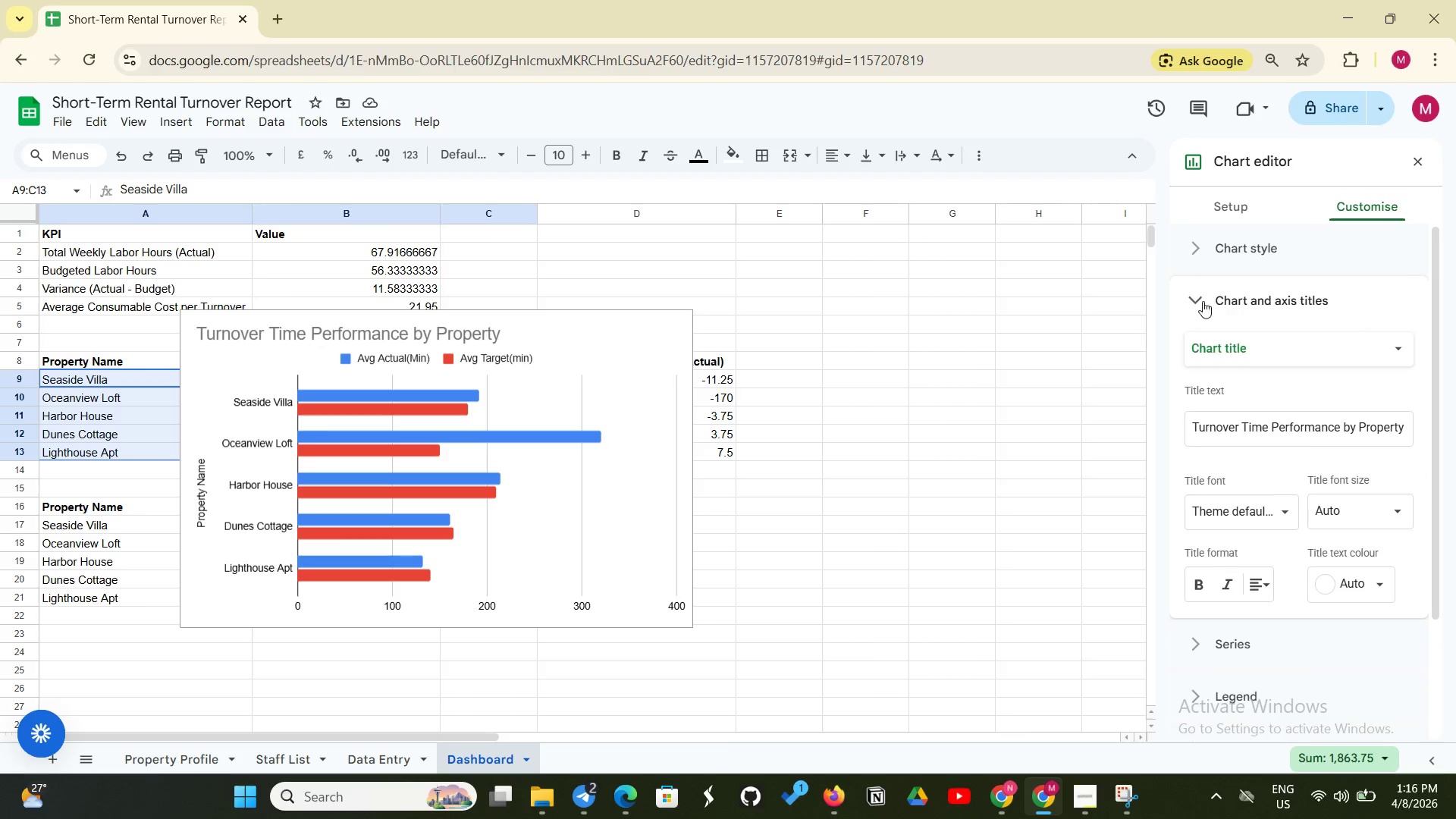 
left_click([1202, 300])
 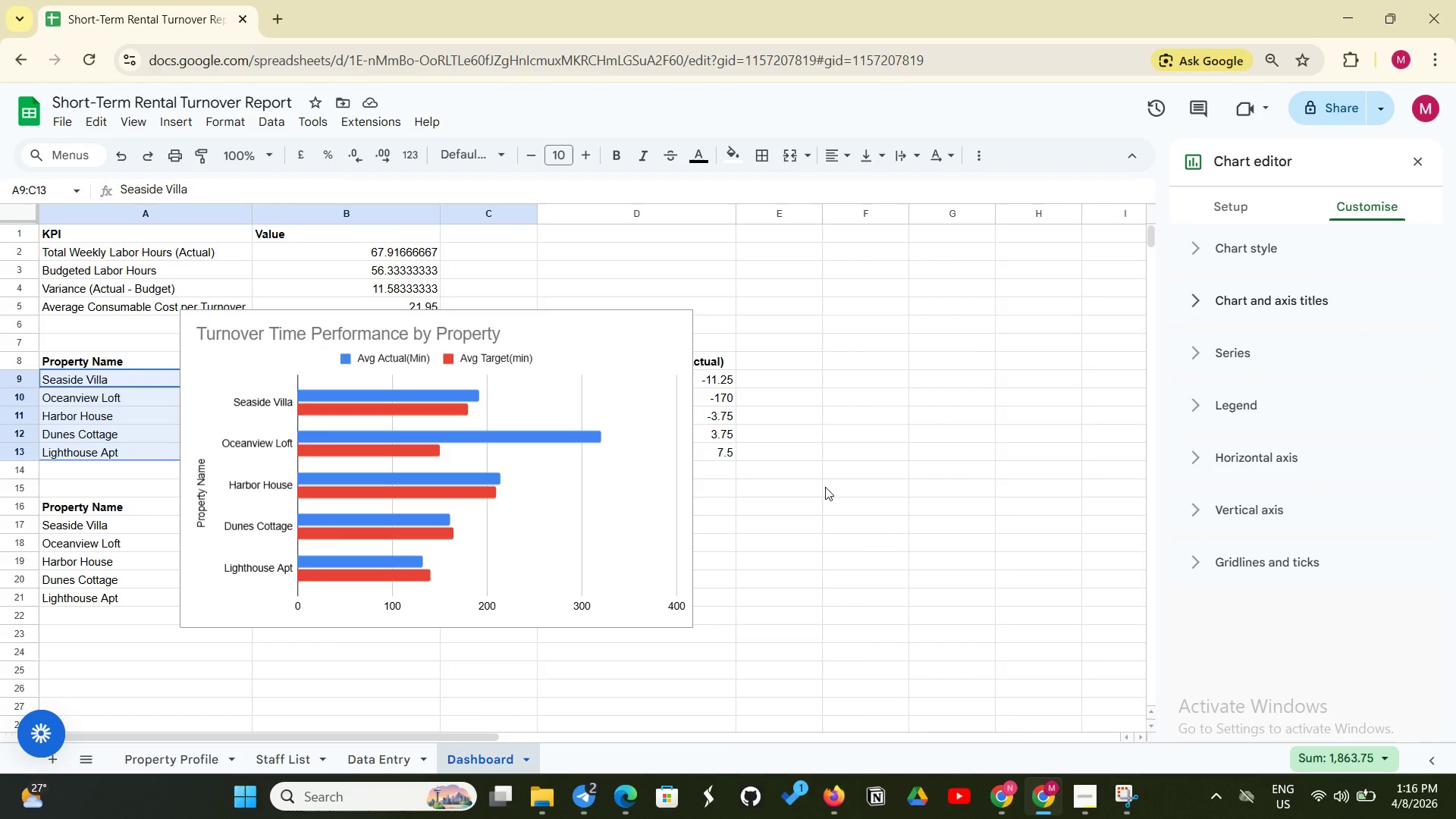 
left_click([825, 487])
 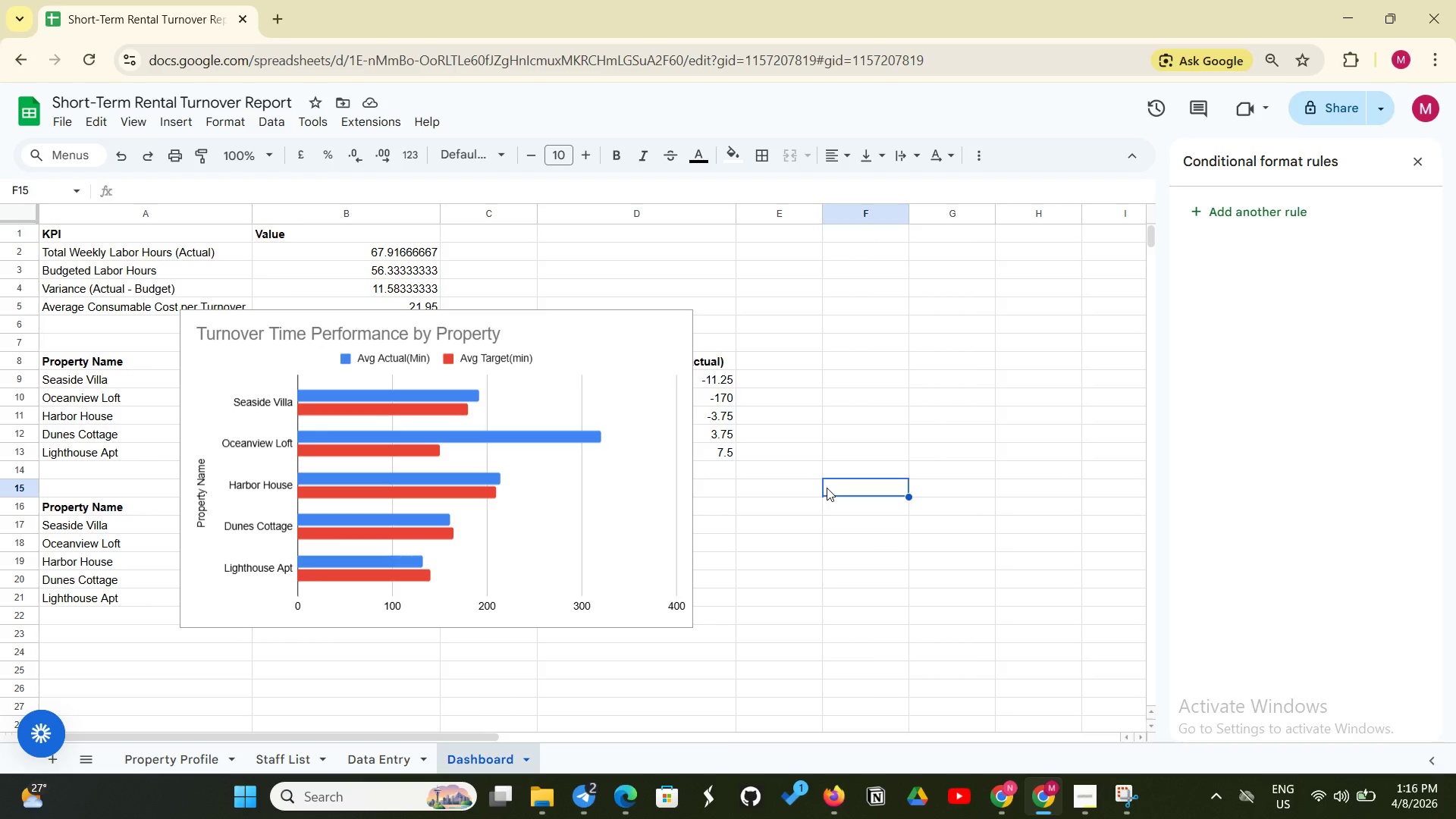 
wait(14.81)
 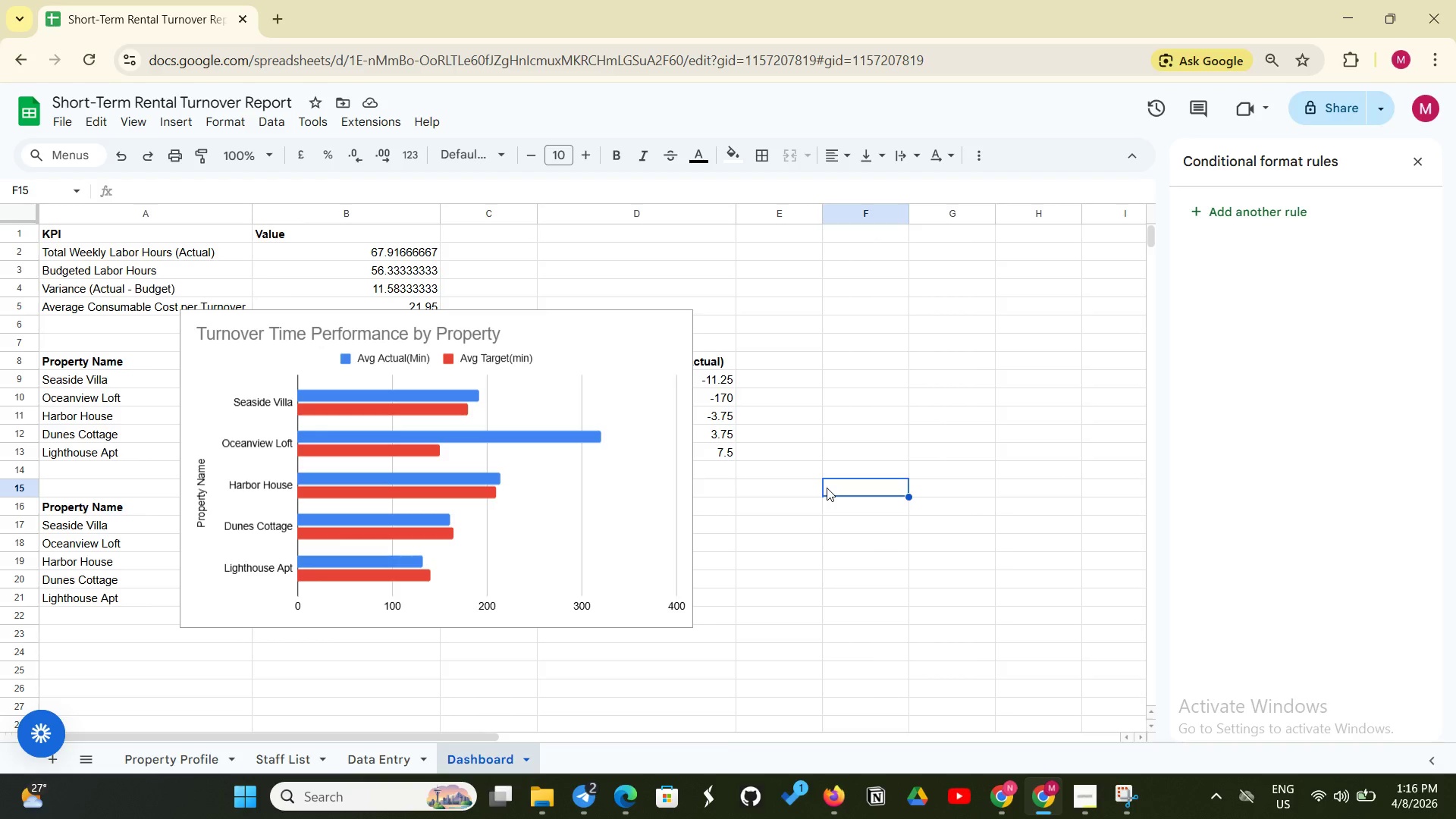 
left_click([688, 533])
 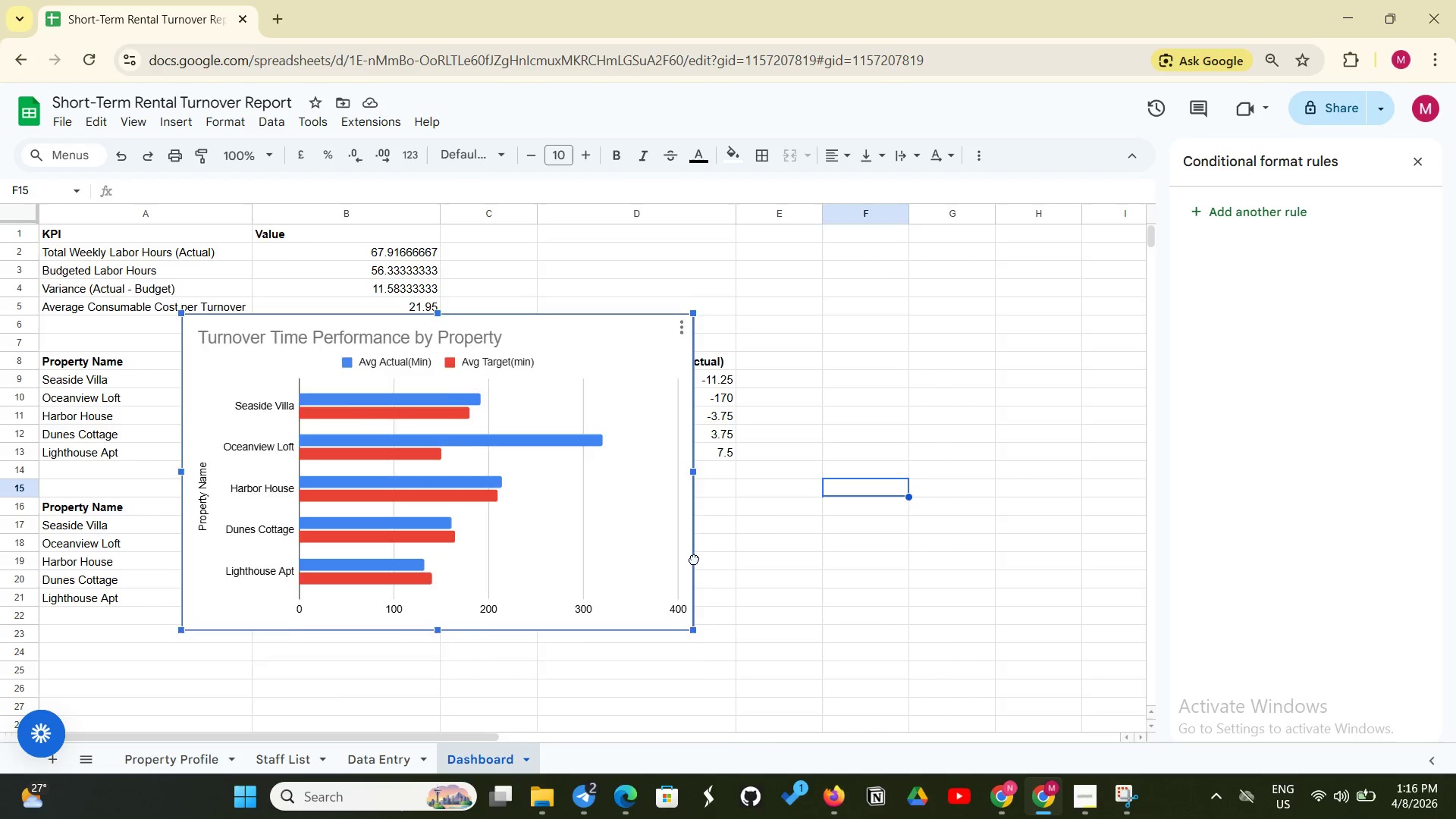 
left_click_drag(start_coordinate=[690, 538], to_coordinate=[829, 775])
 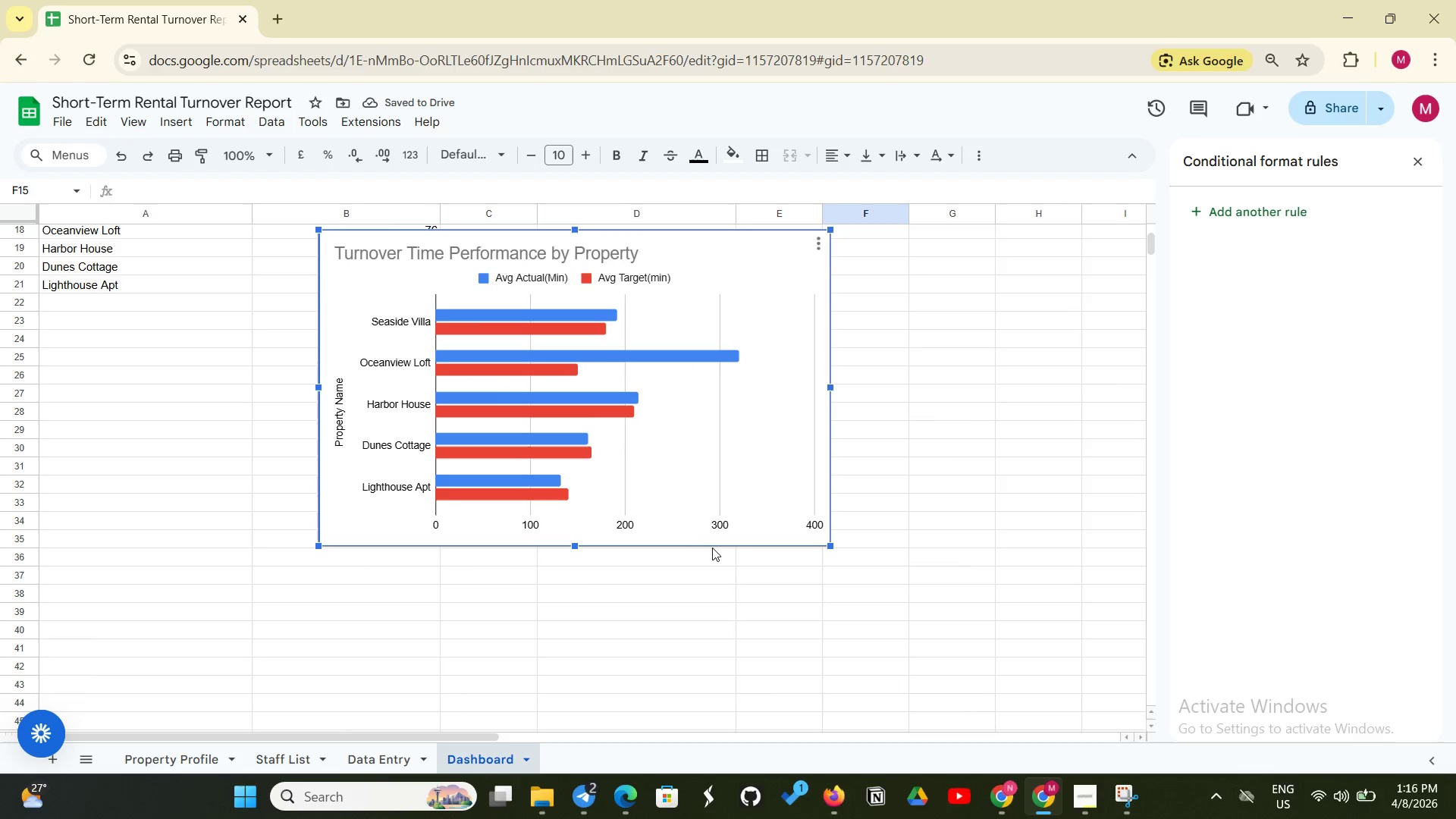 
left_click_drag(start_coordinate=[714, 545], to_coordinate=[730, 592])
 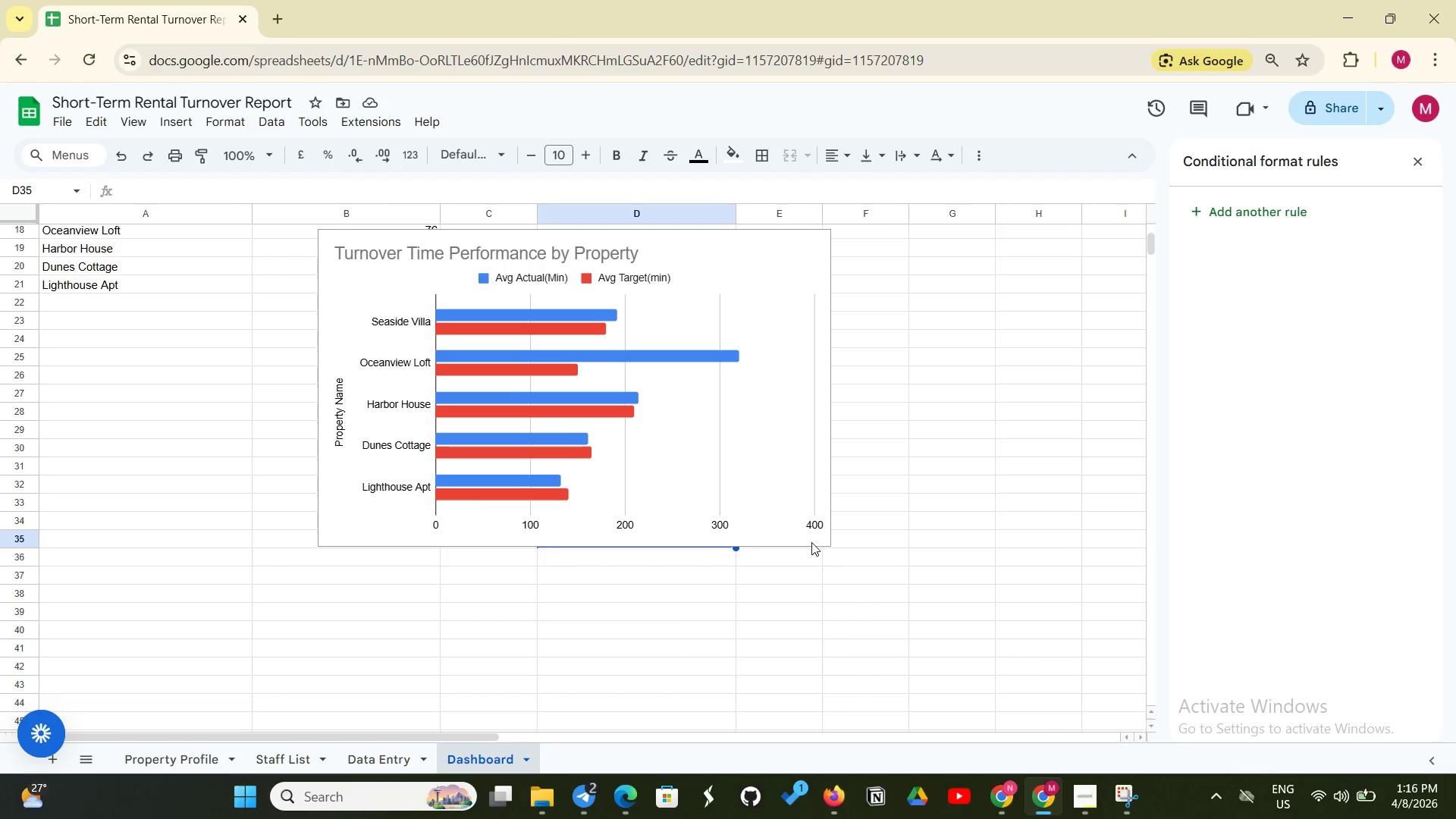 
left_click_drag(start_coordinate=[811, 547], to_coordinate=[813, 557])
 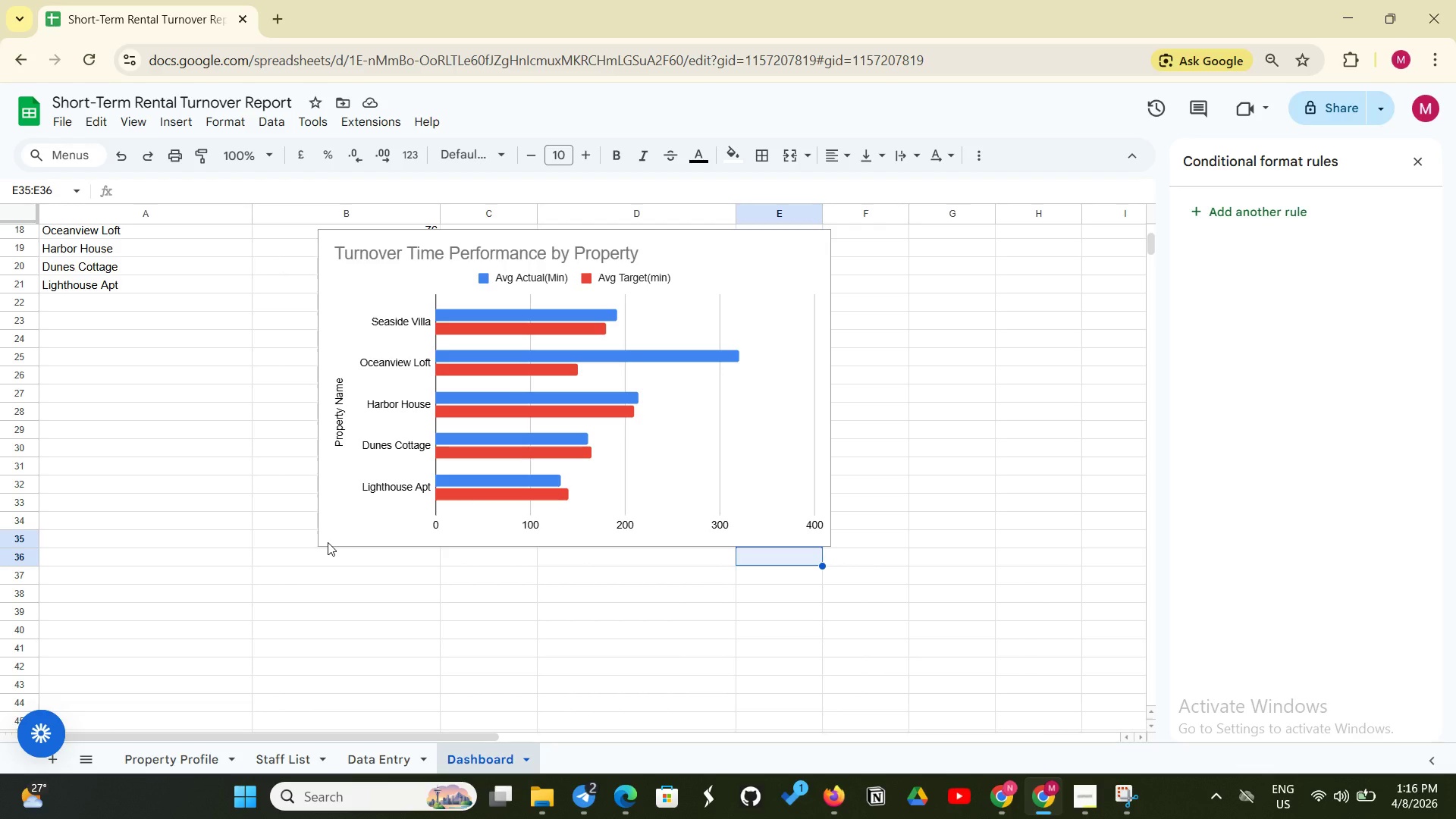 
left_click_drag(start_coordinate=[328, 542], to_coordinate=[328, 554])
 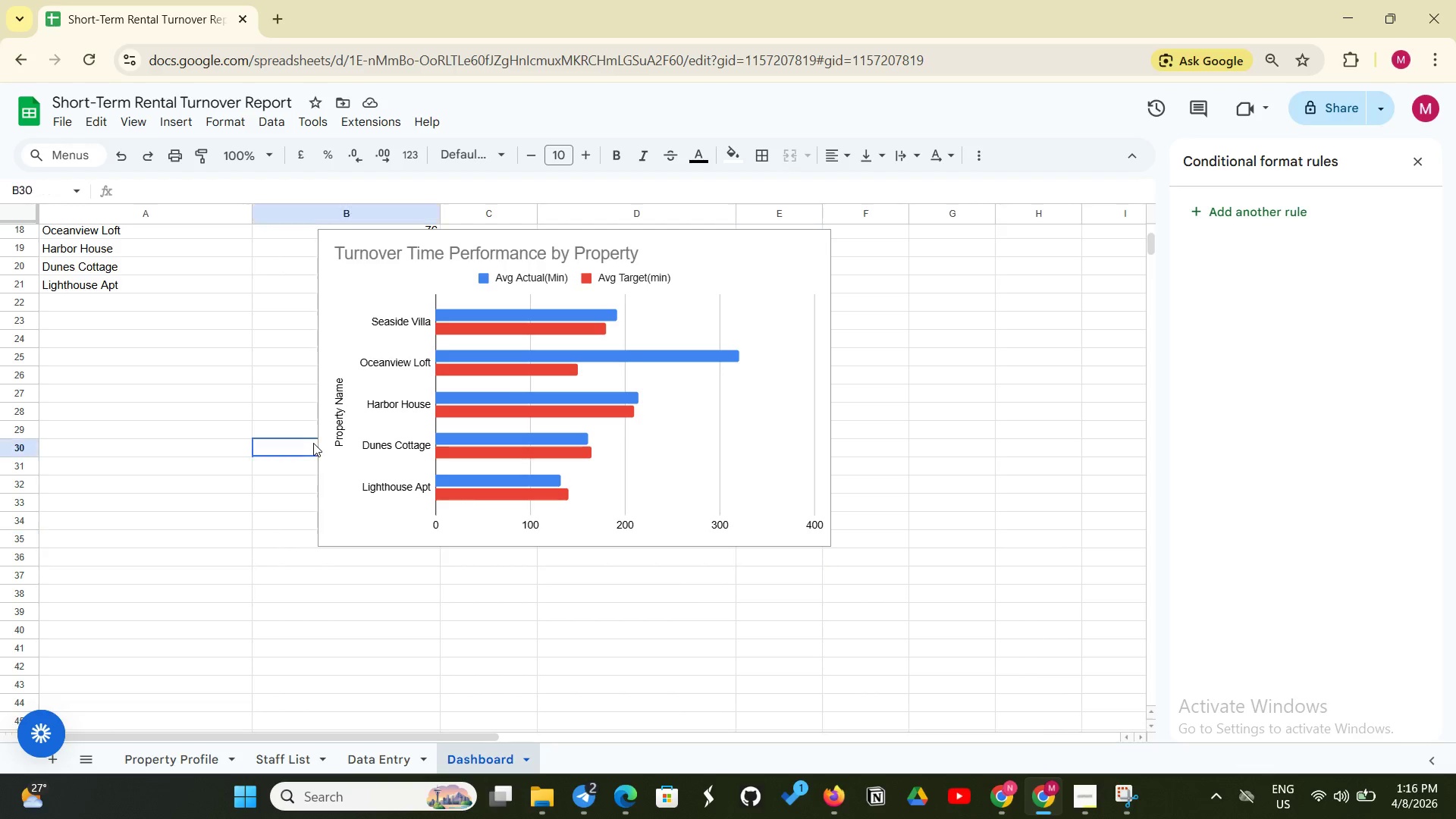 
left_click([313, 443])
 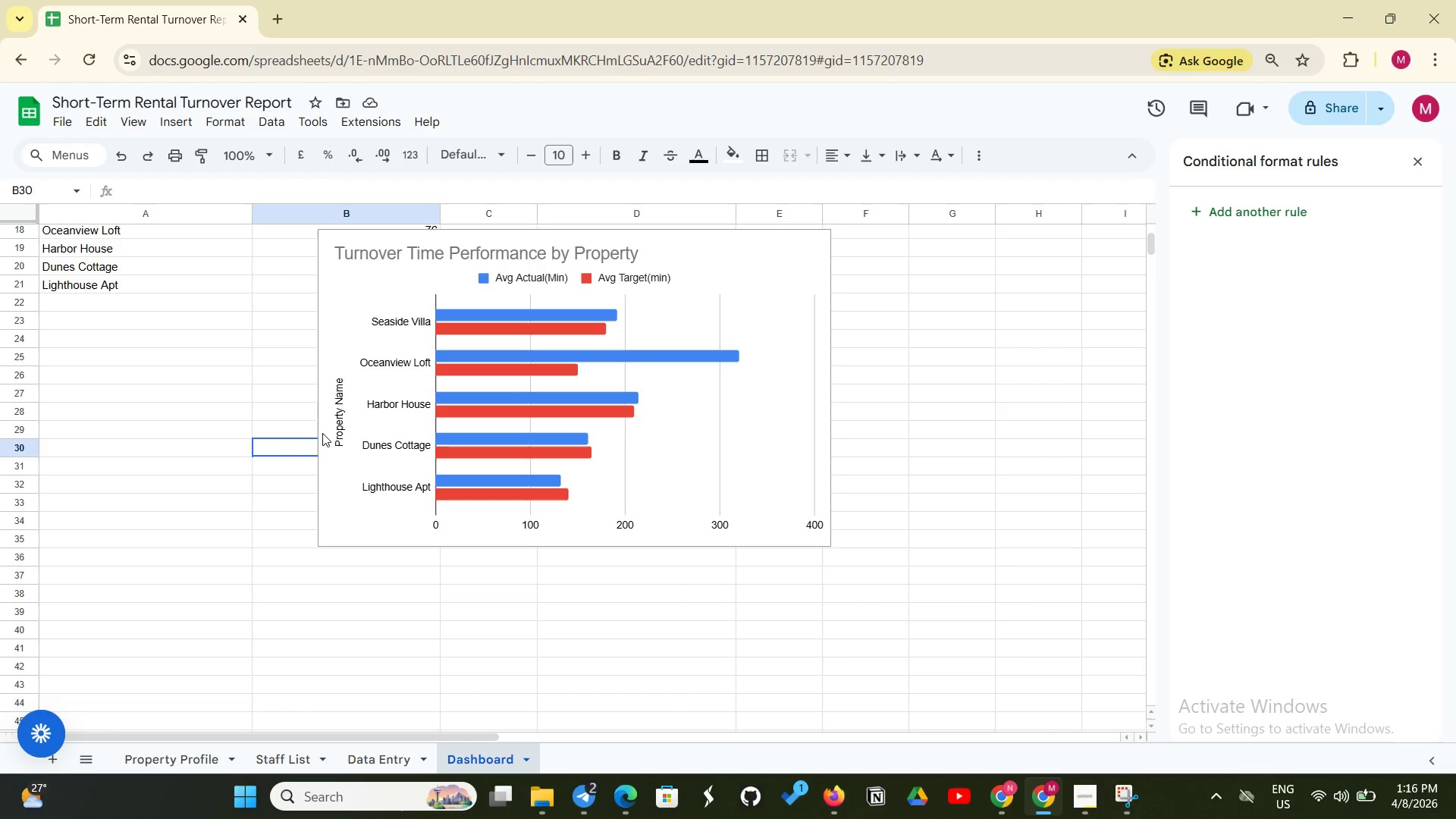 
left_click([322, 433])
 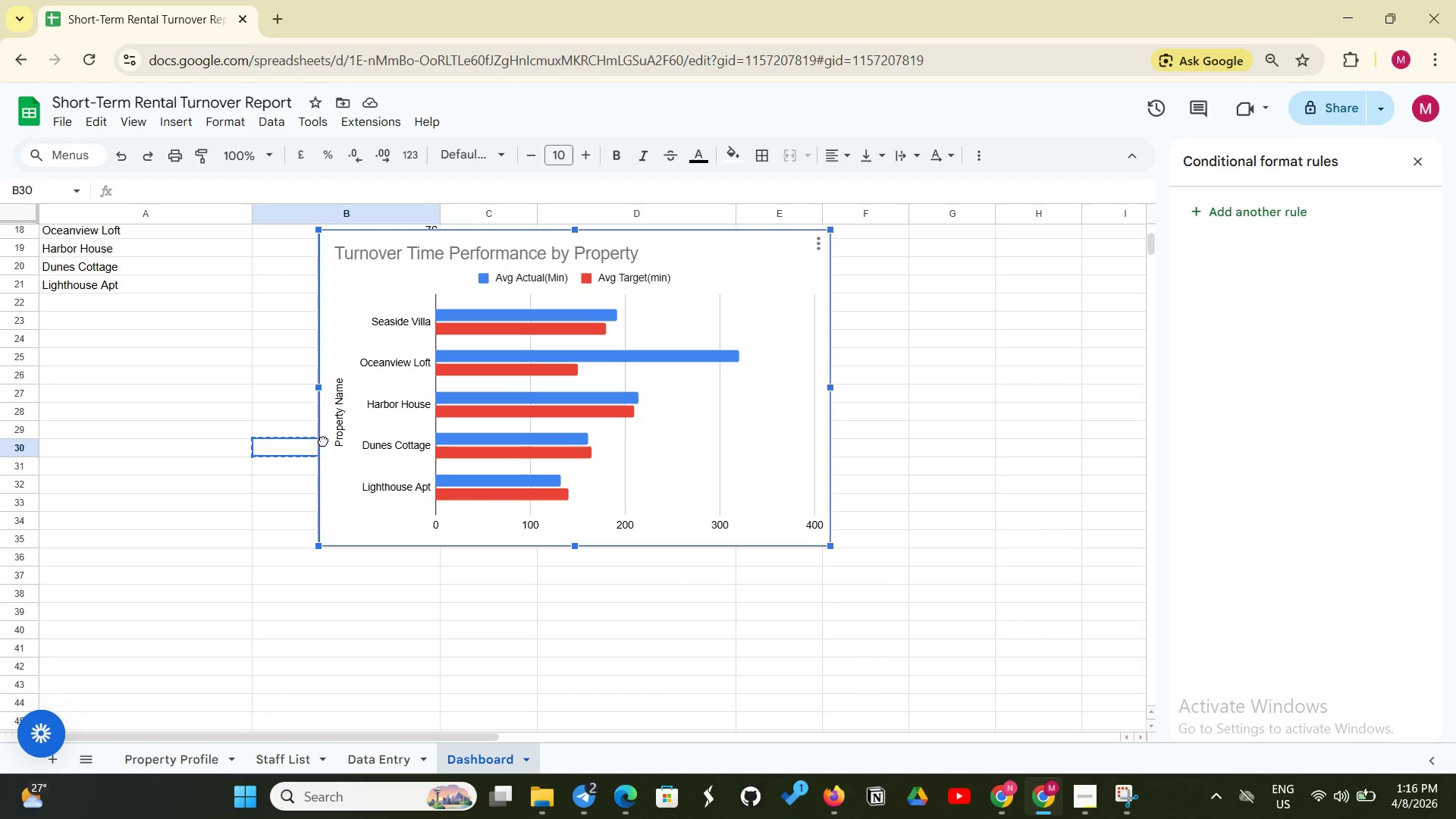 
left_click_drag(start_coordinate=[322, 441], to_coordinate=[295, 448])
 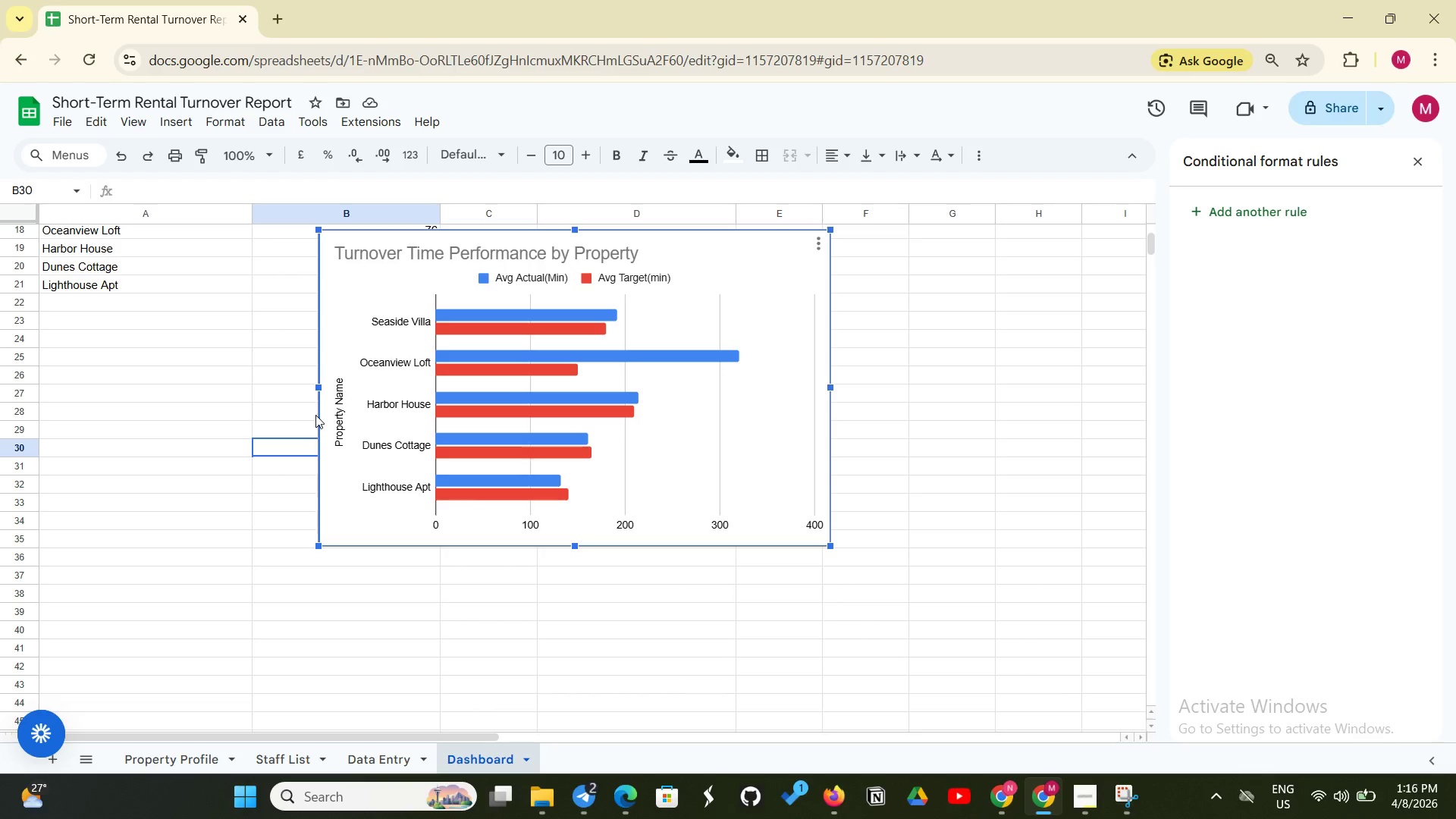 
left_click([315, 415])
 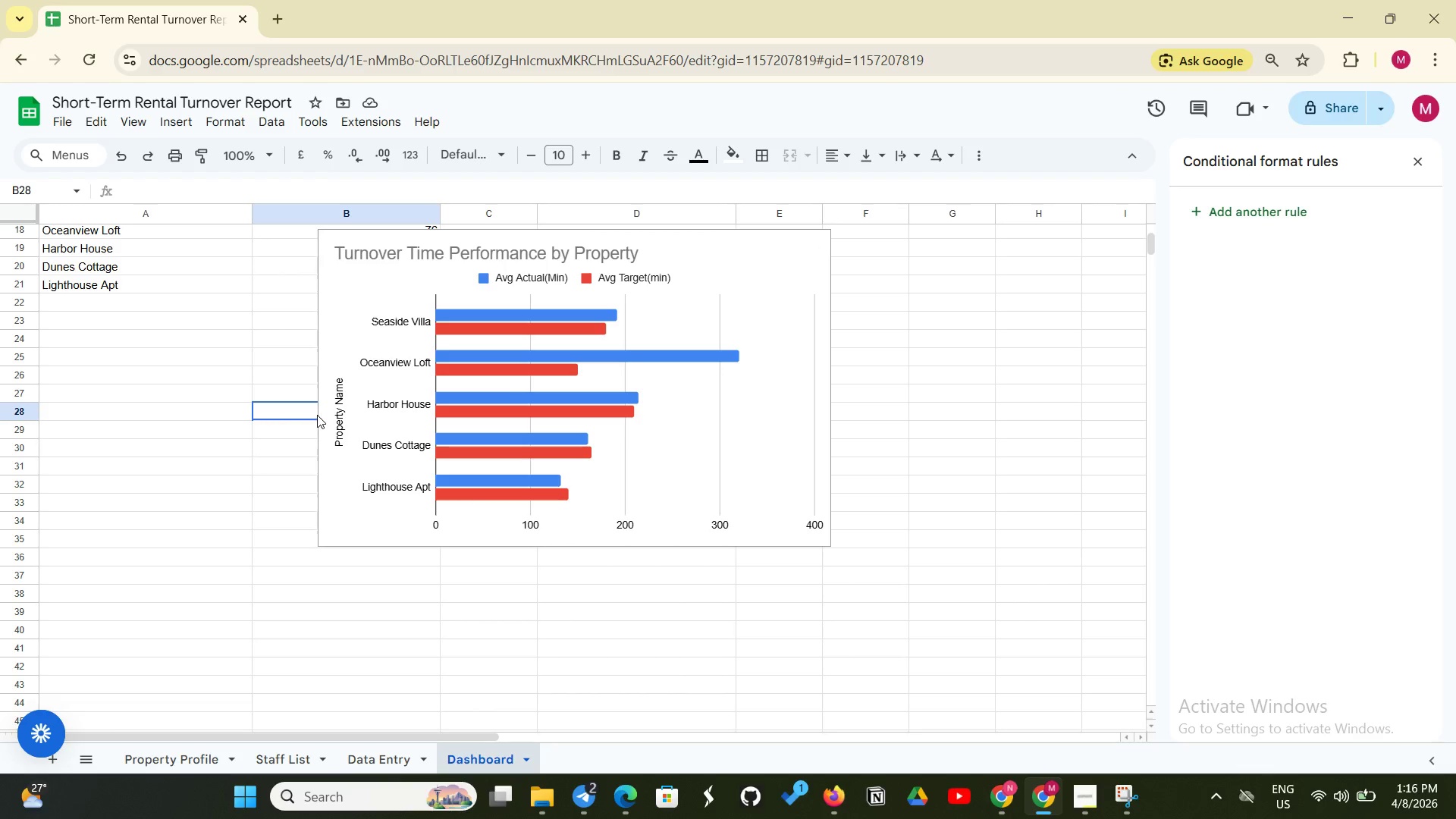 
left_click([317, 415])
 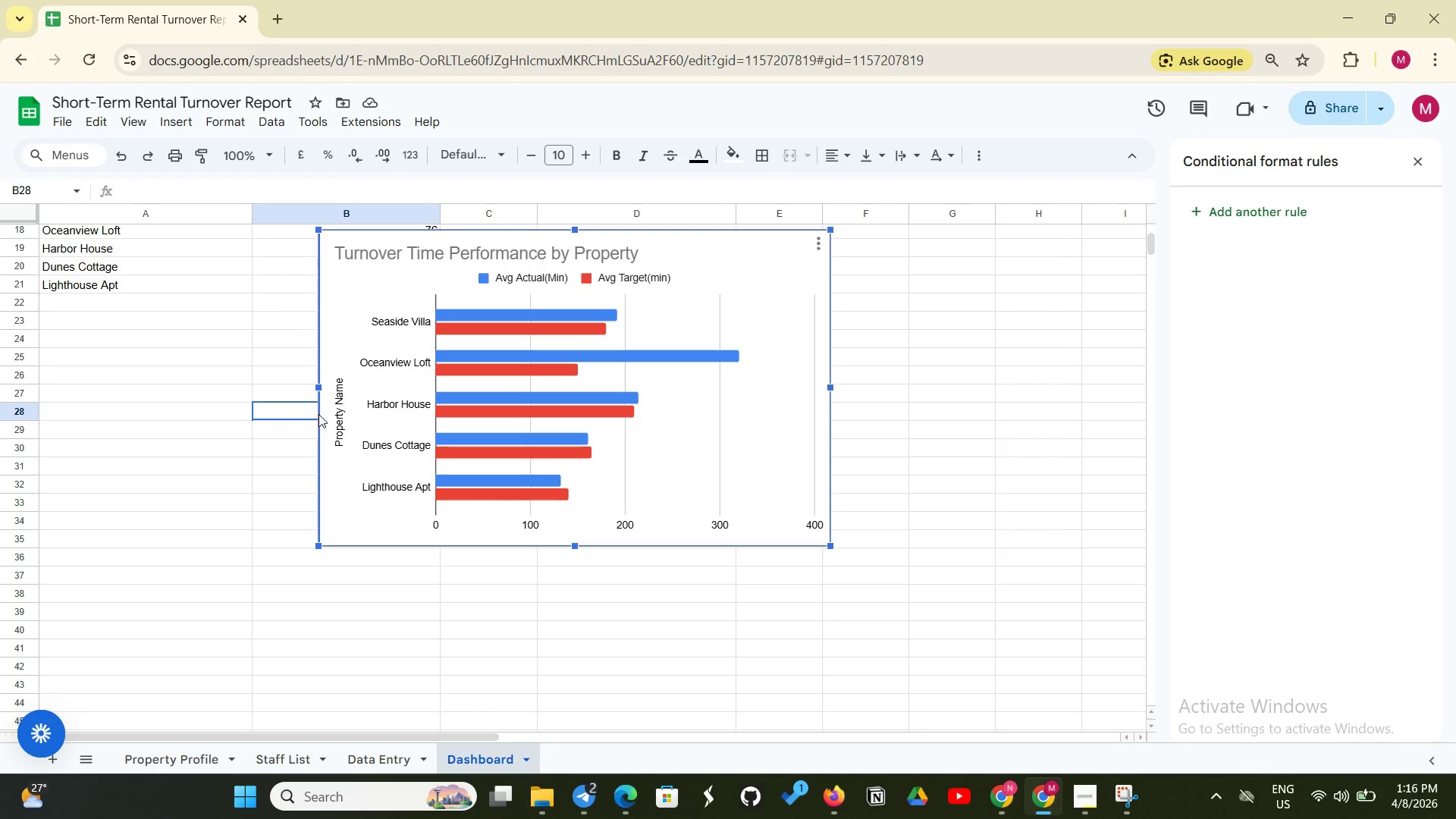 
left_click([318, 414])
 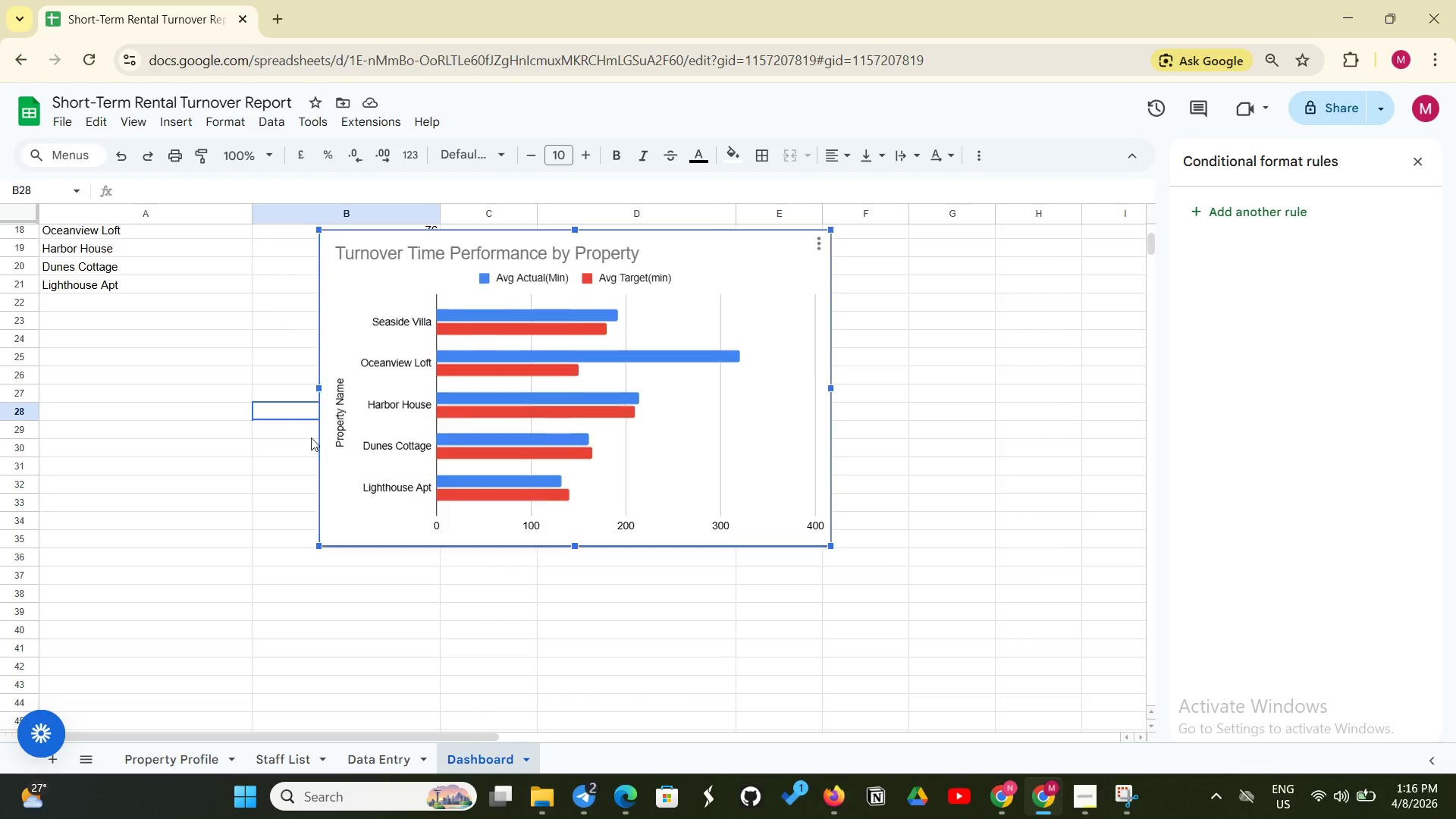 
left_click_drag(start_coordinate=[318, 414], to_coordinate=[33, 548])
 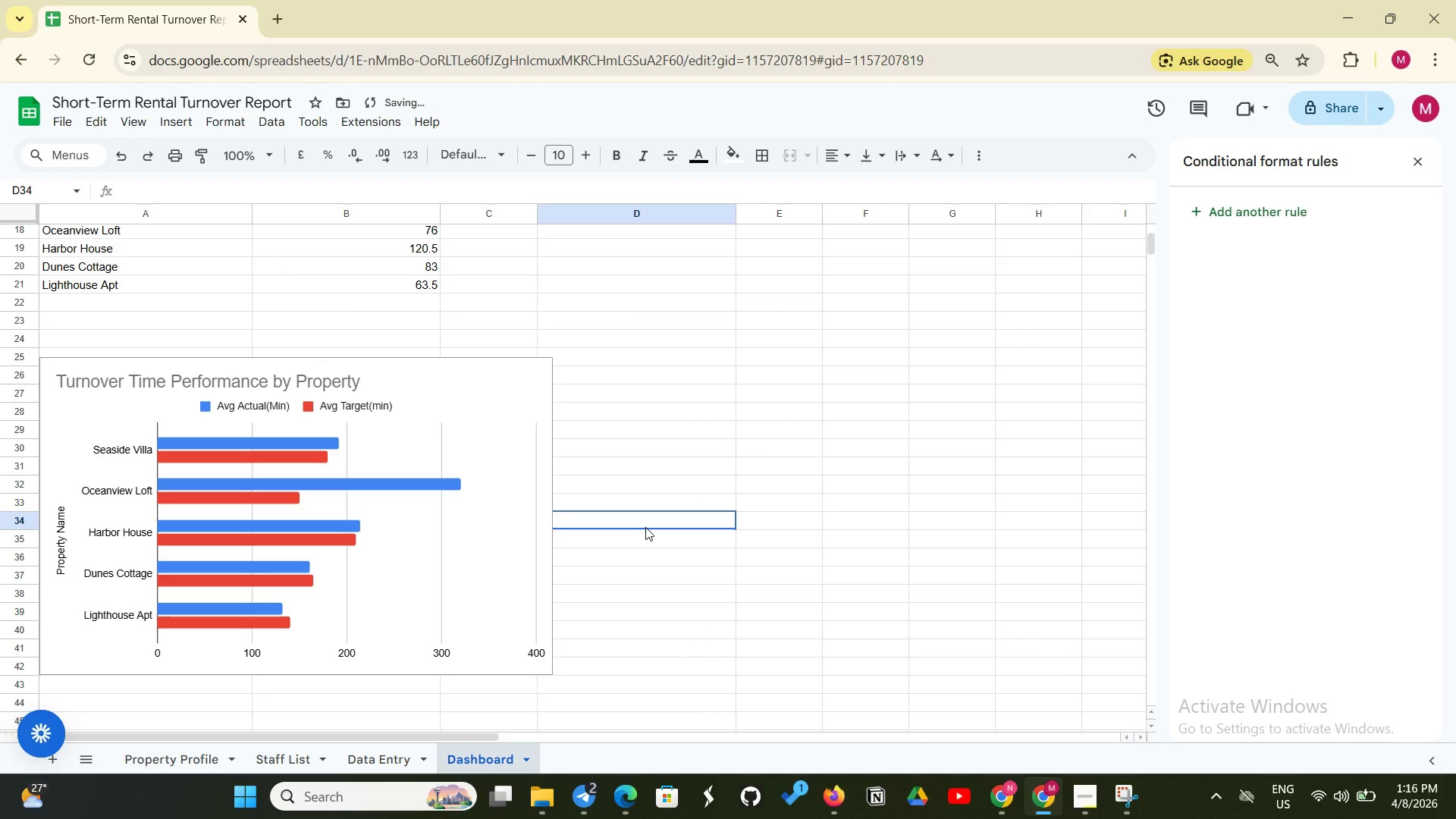 
left_click([645, 527])
 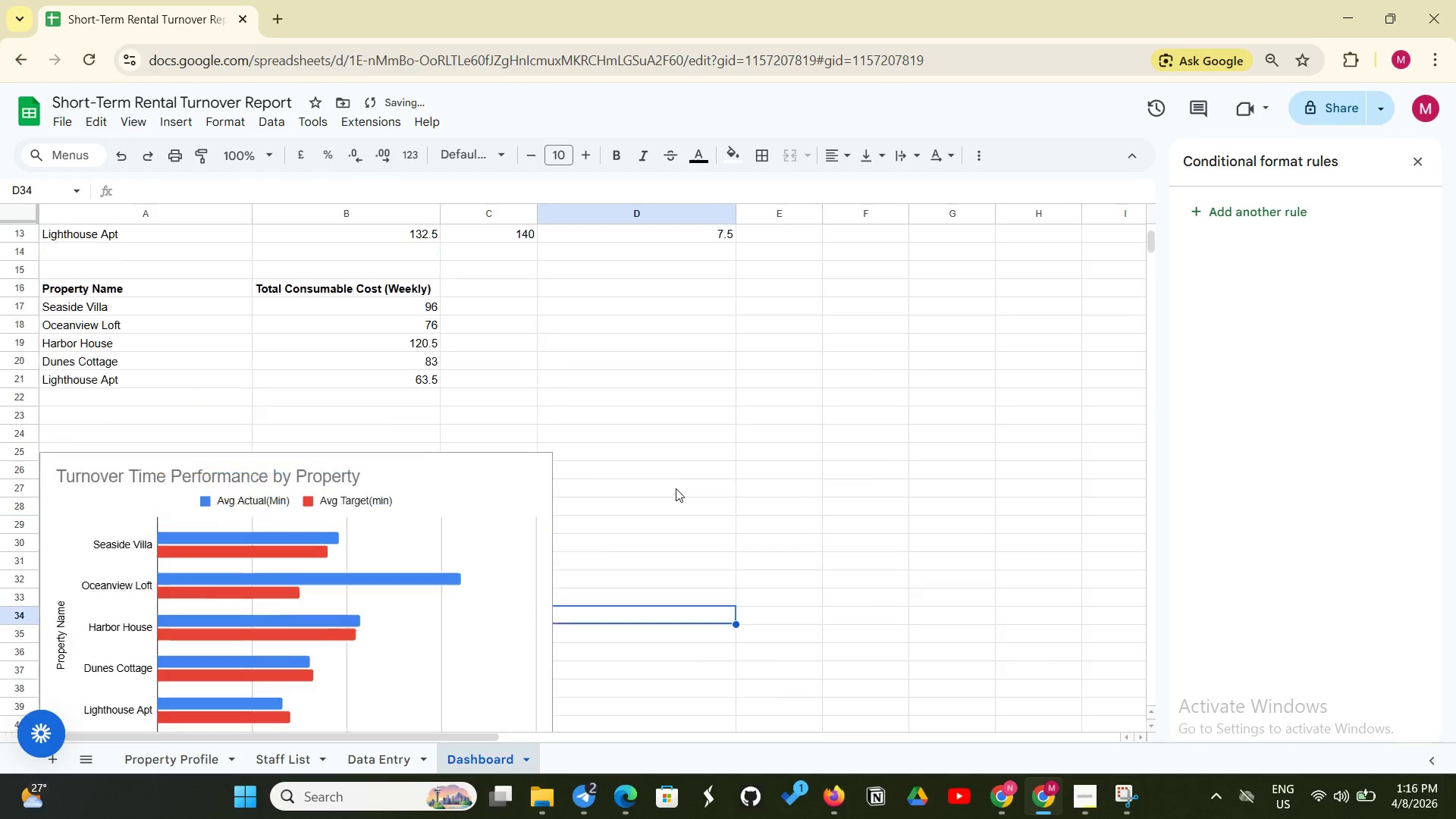 
scroll: coordinate [676, 488], scroll_direction: up, amount: 5.0
 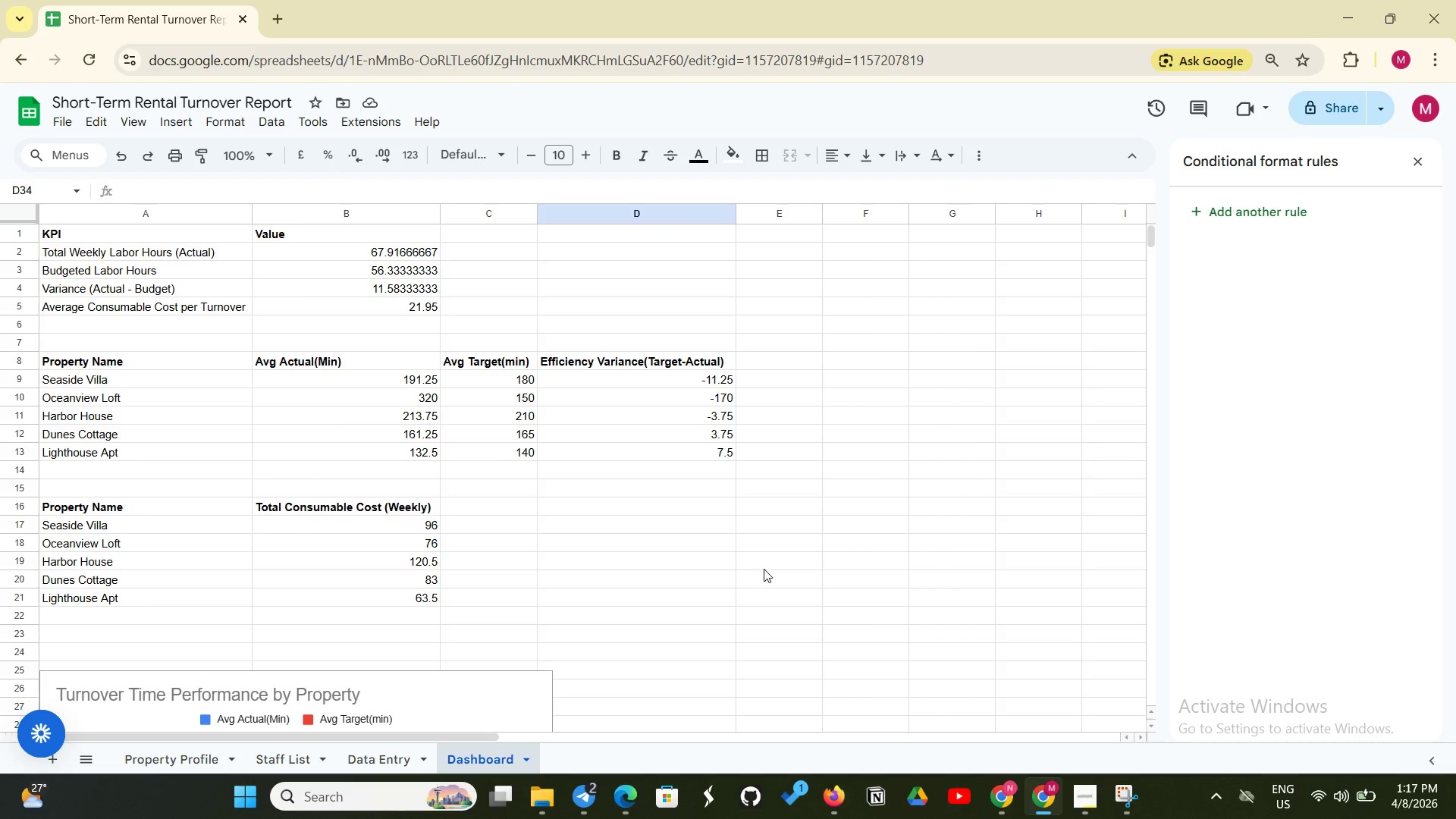 
wait(19.01)
 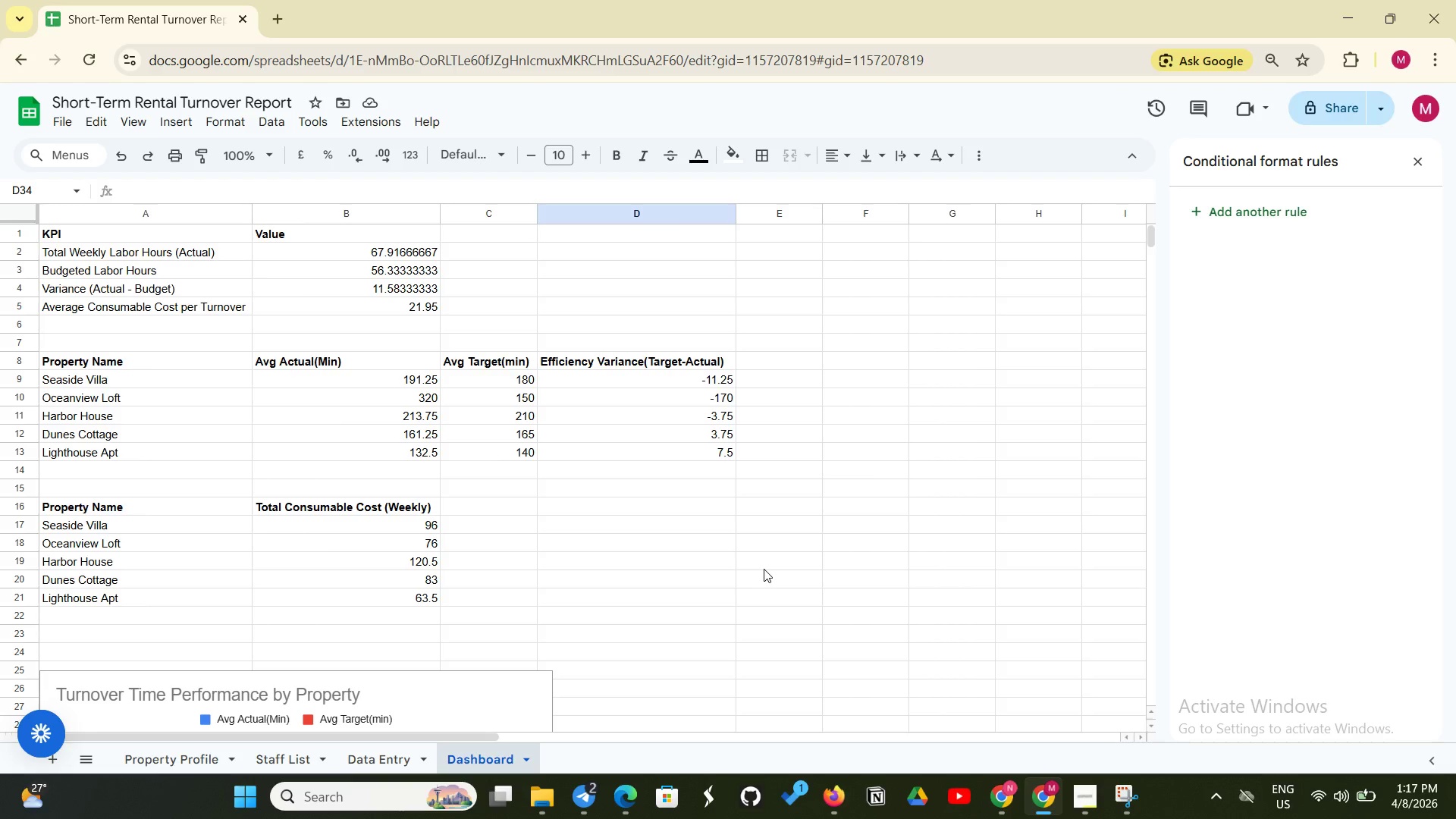 
left_click_drag(start_coordinate=[45, 527], to_coordinate=[428, 603])
 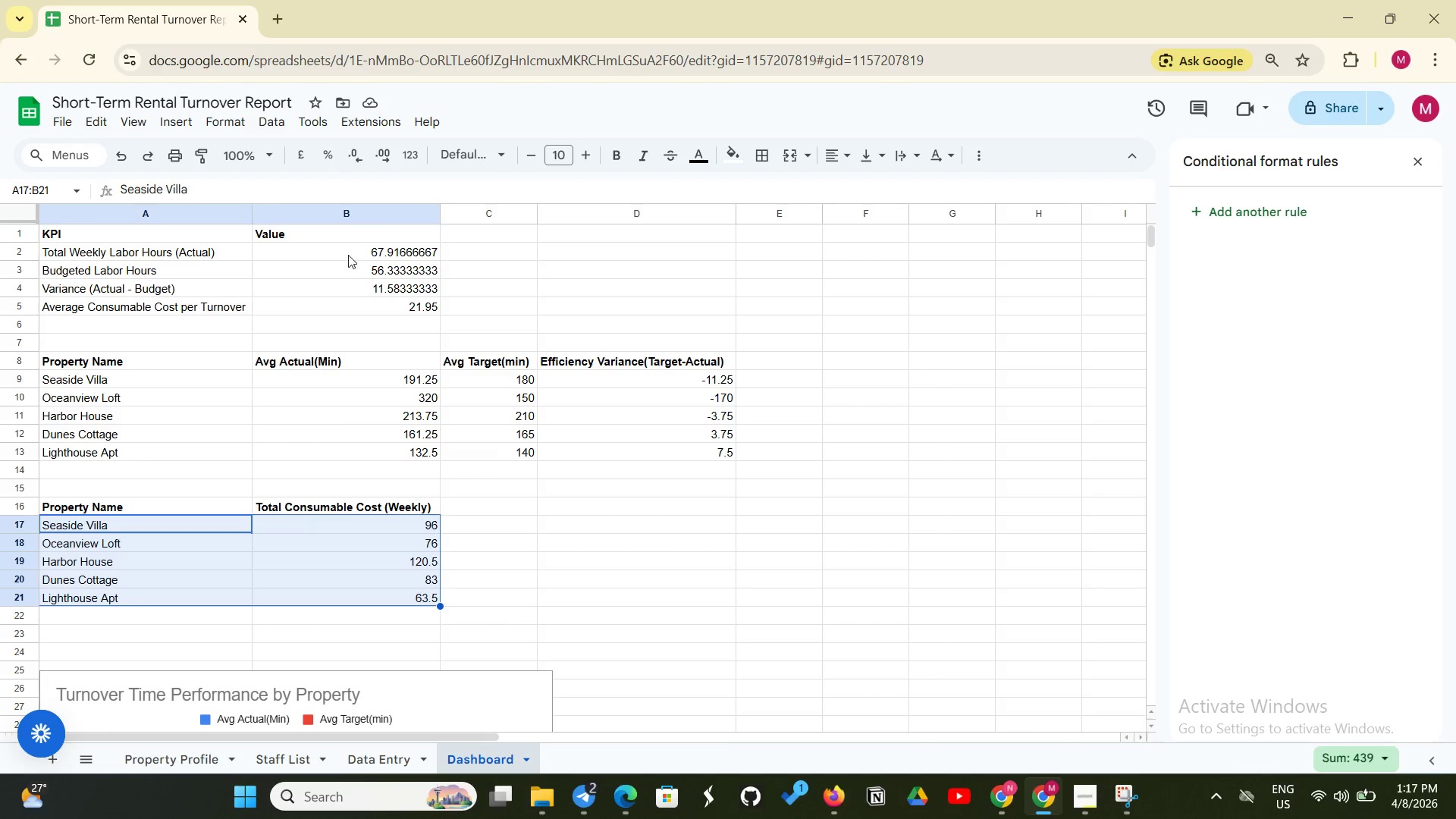 
wait(5.53)
 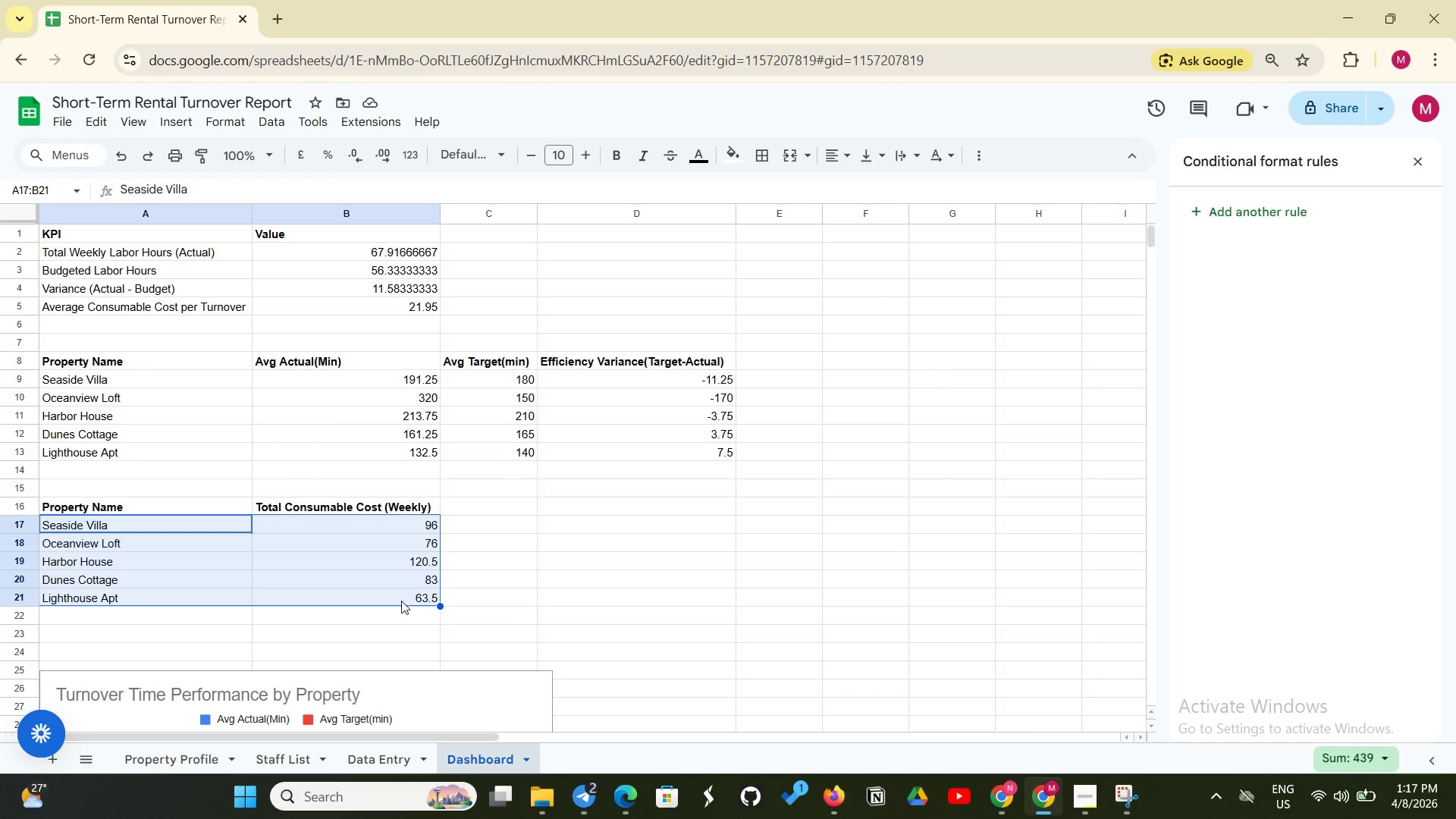 
left_click([183, 127])
 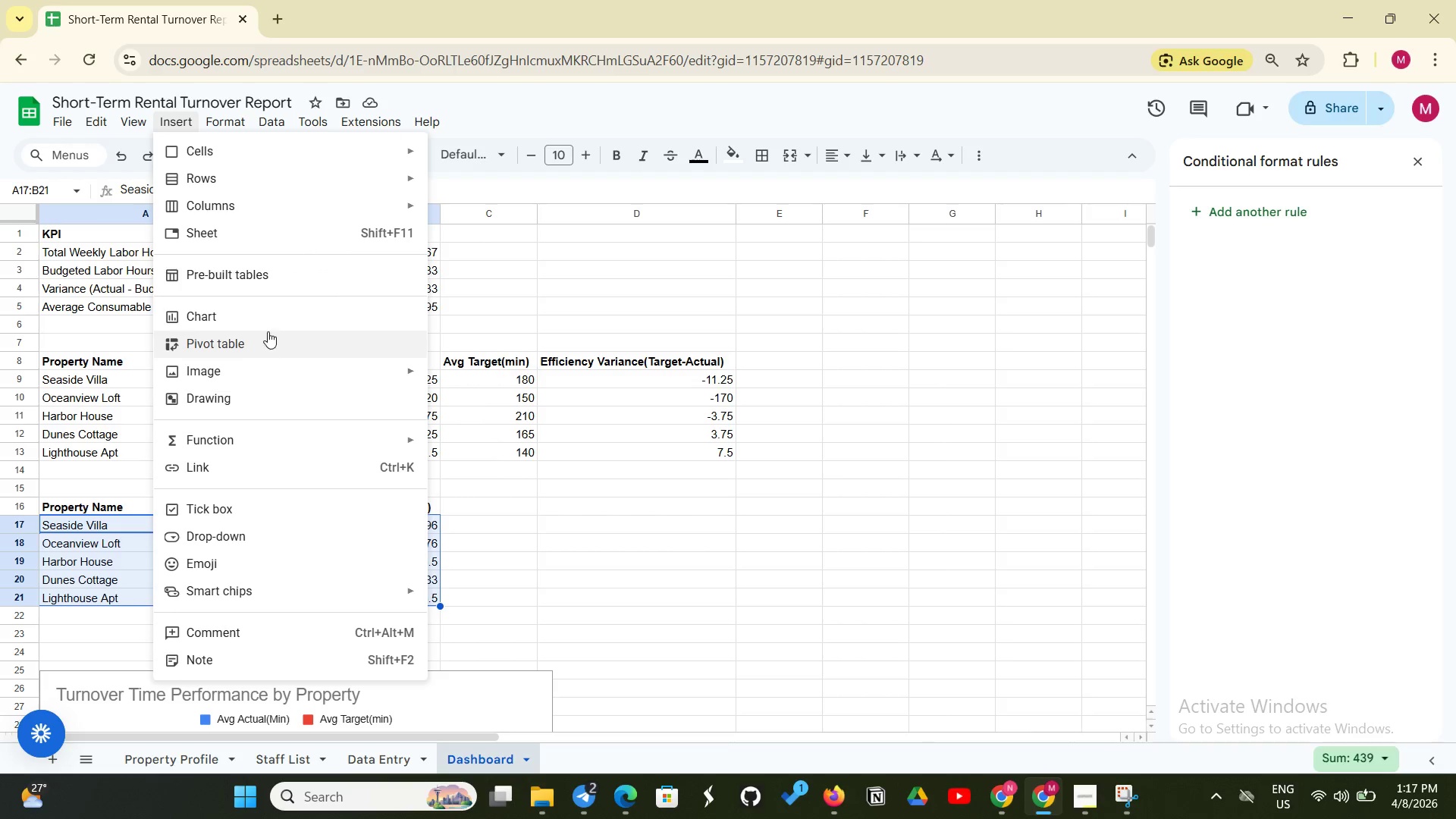 
left_click([289, 323])
 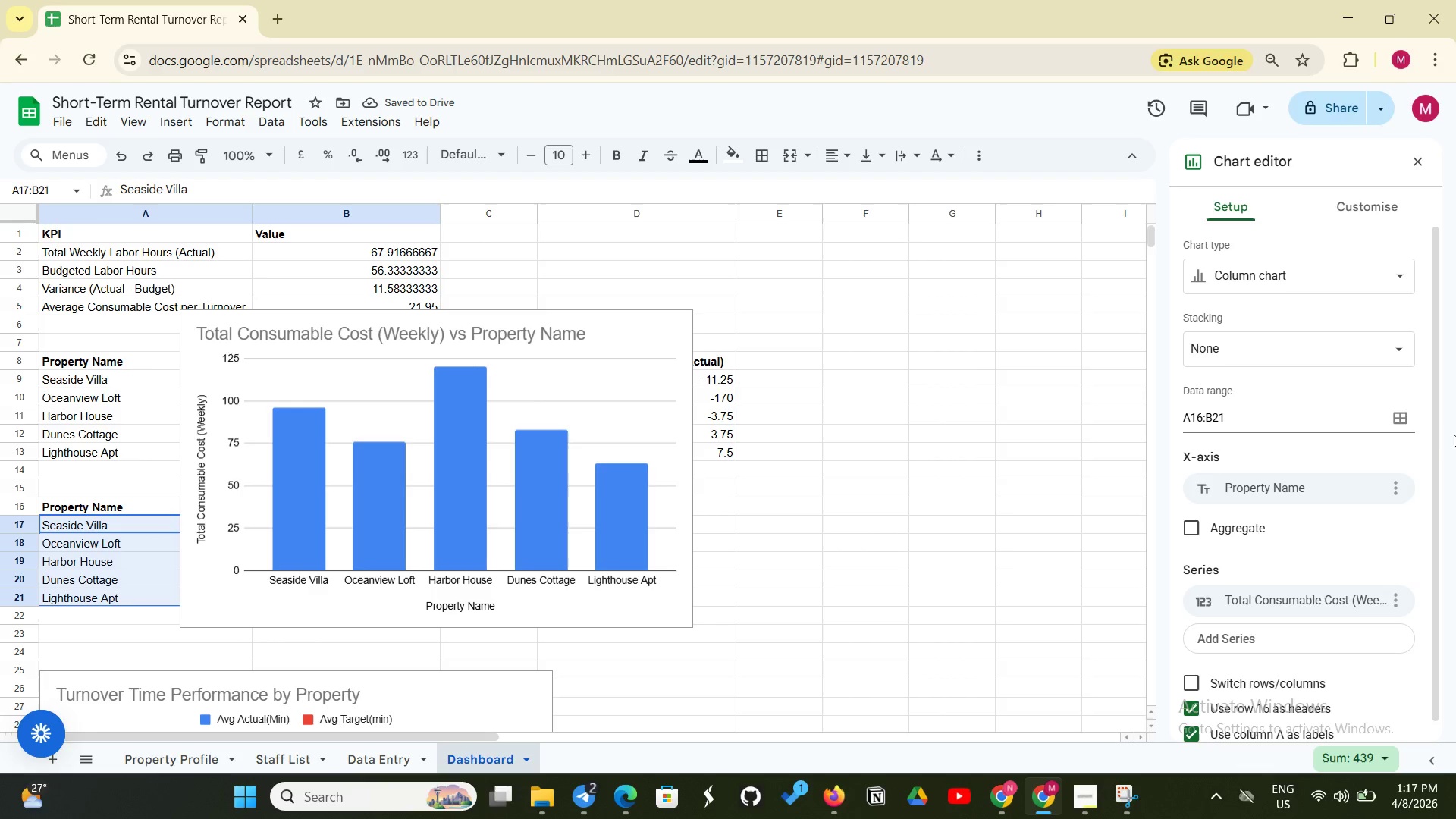 
wait(5.31)
 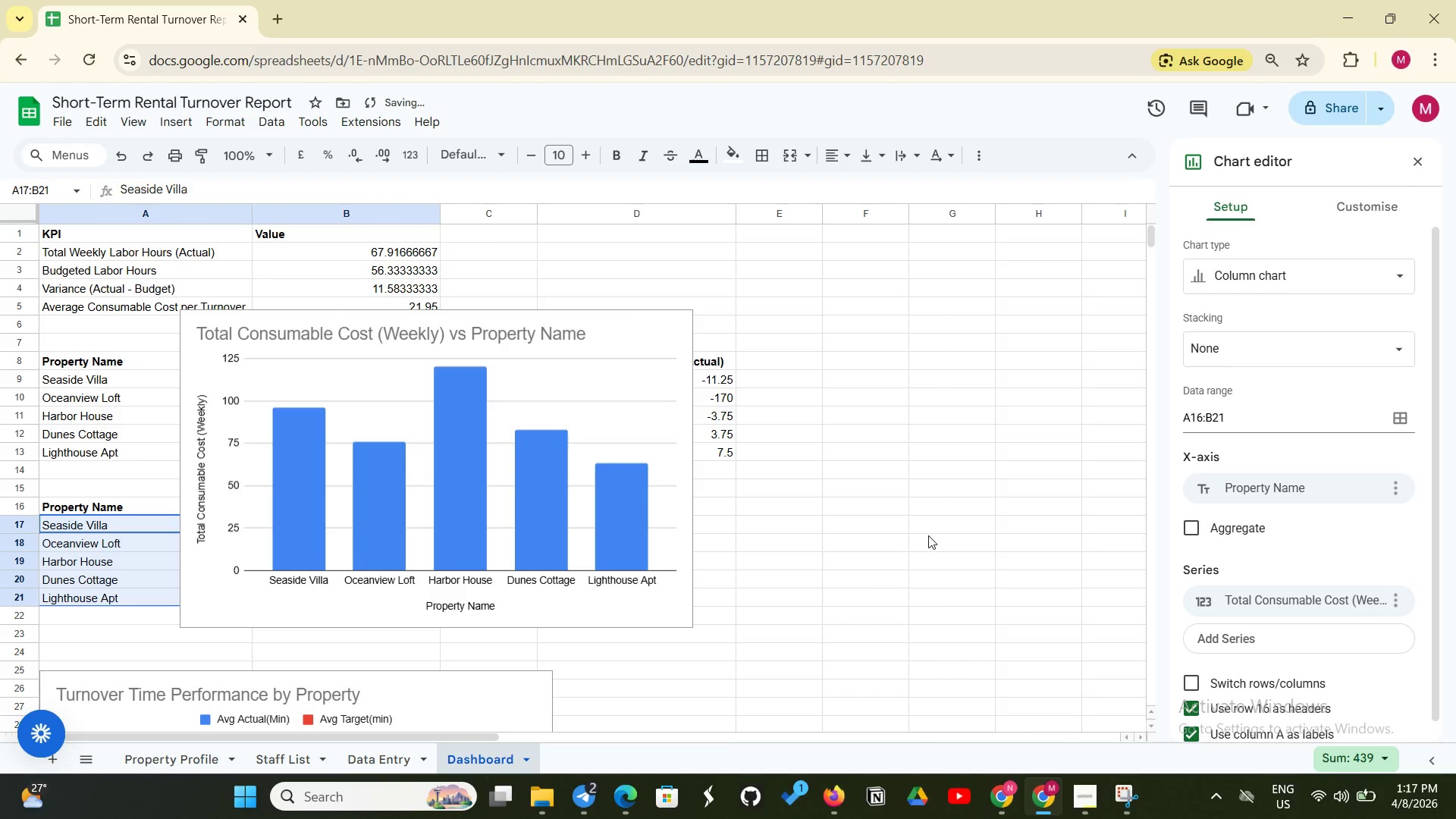 
left_click([1396, 265])
 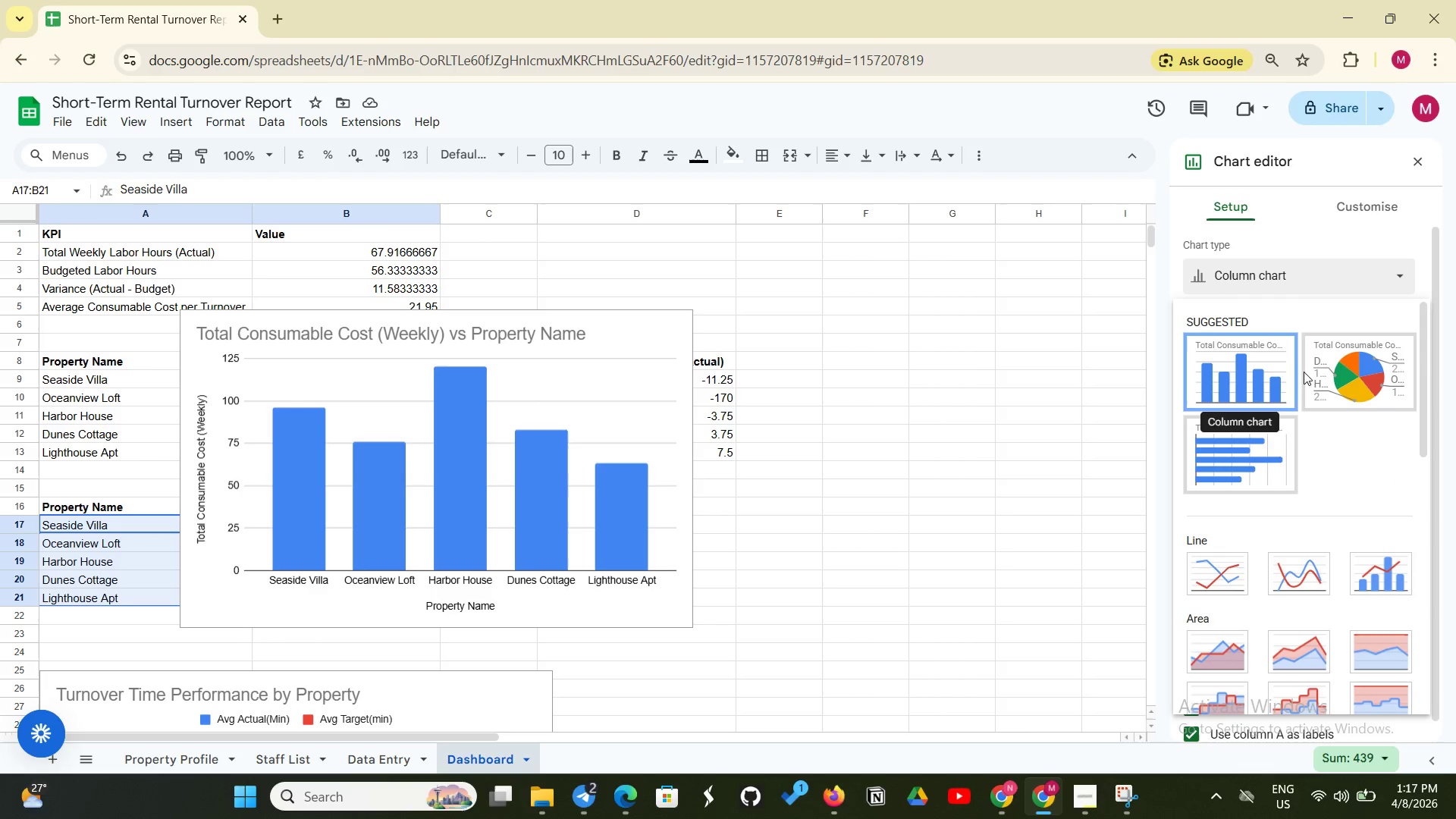 
wait(5.14)
 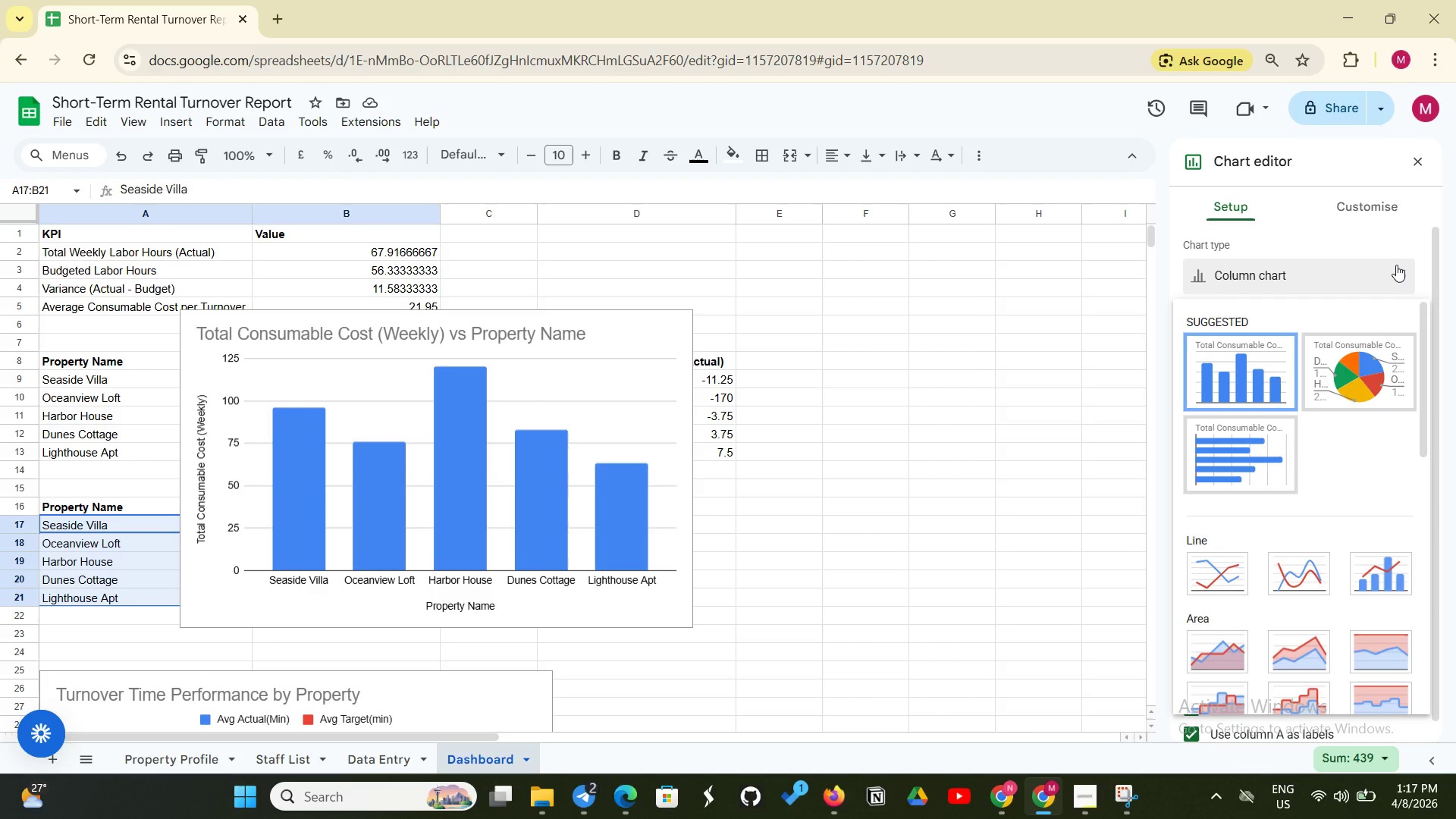 
left_click([1336, 368])
 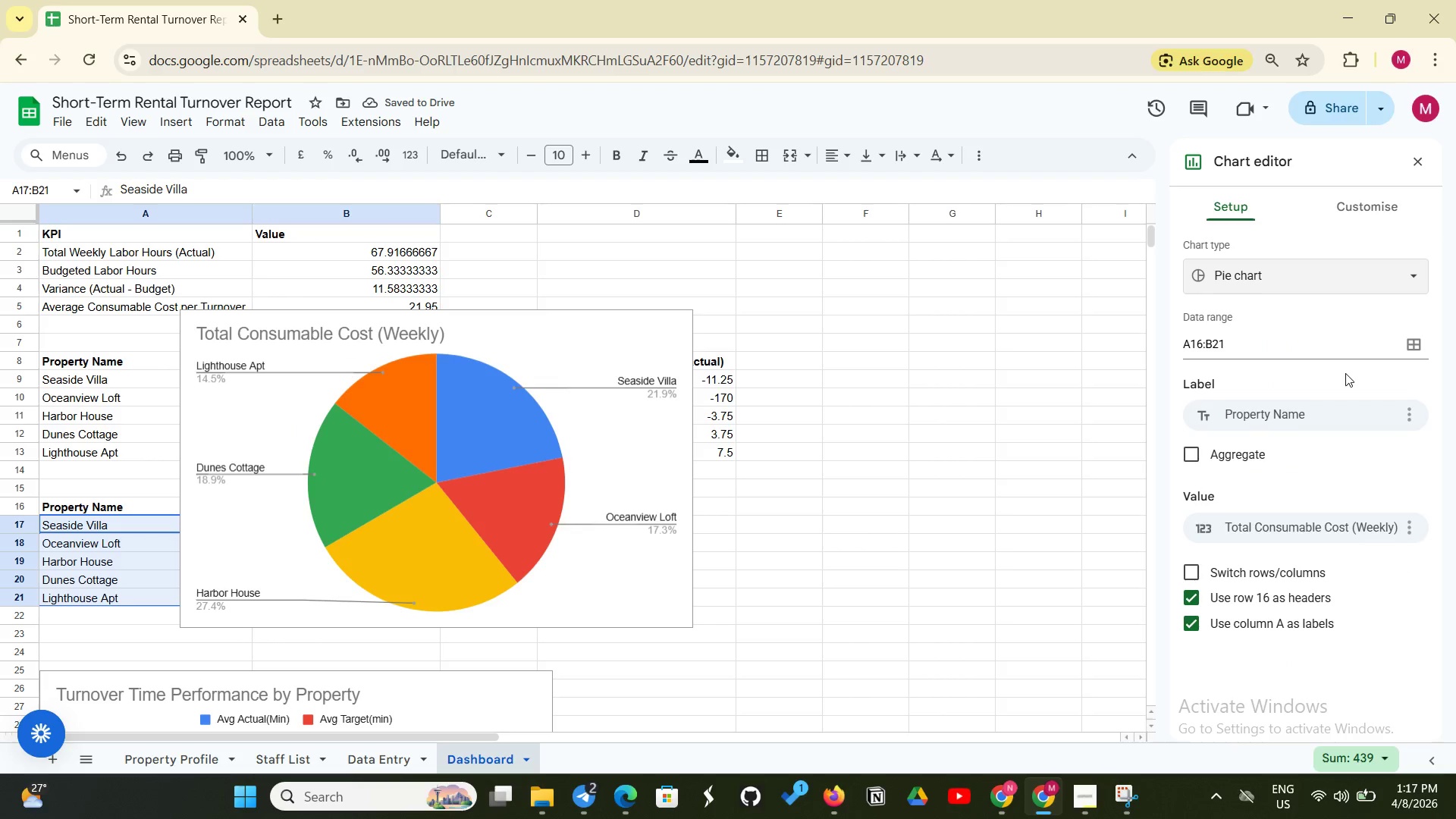 
left_click([1370, 206])
 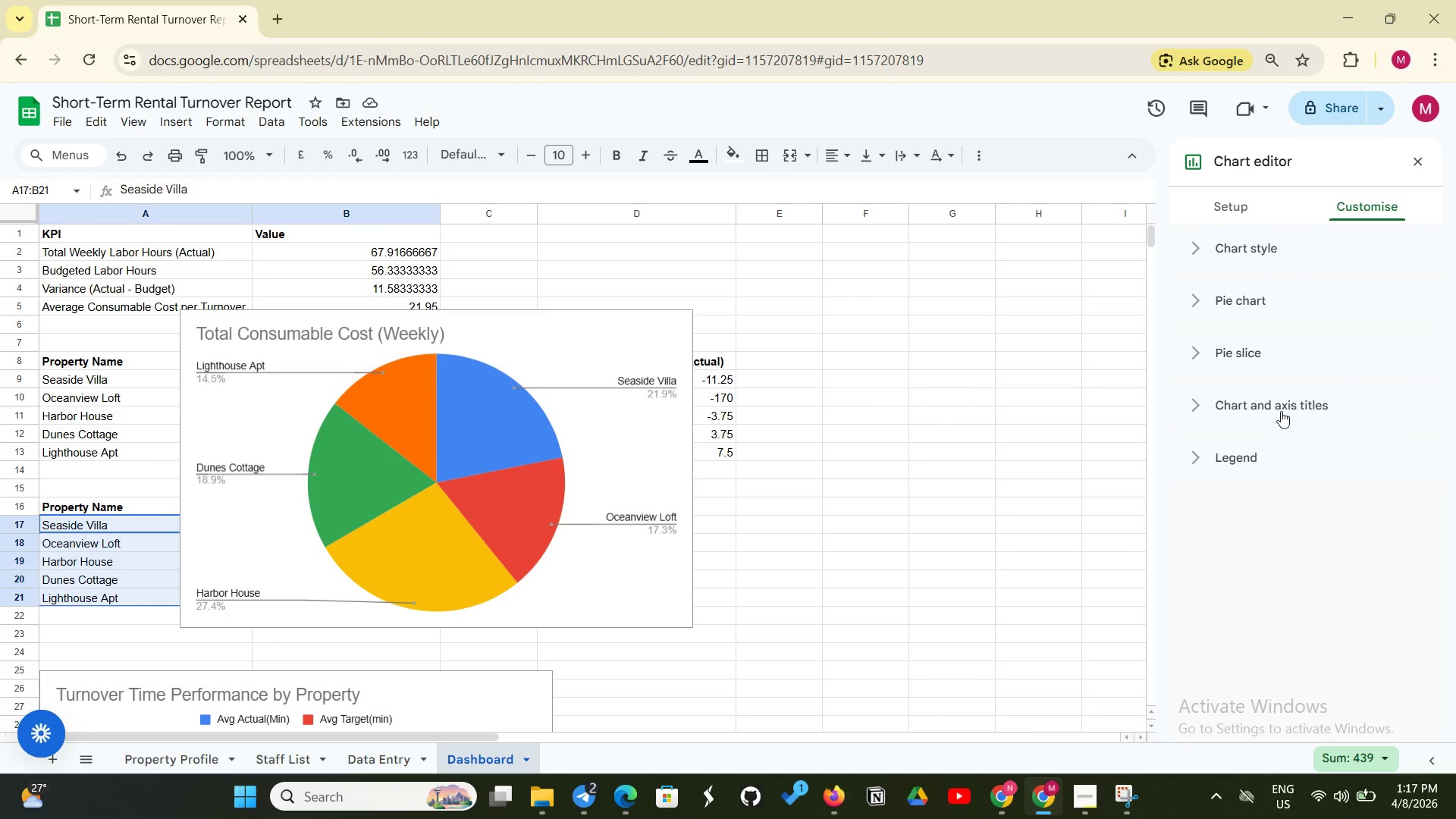 
left_click([1281, 413])
 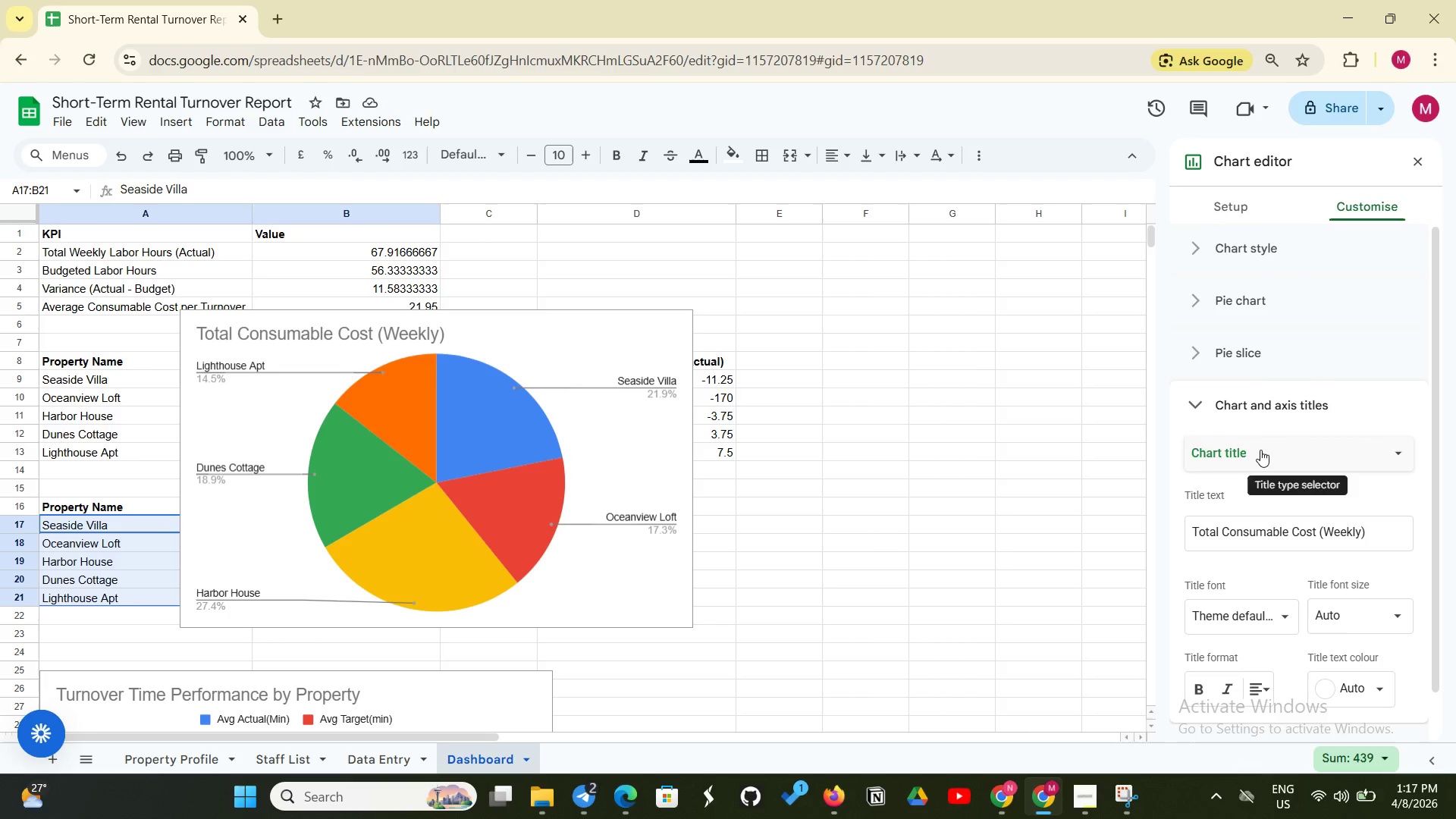 
left_click([1260, 450])
 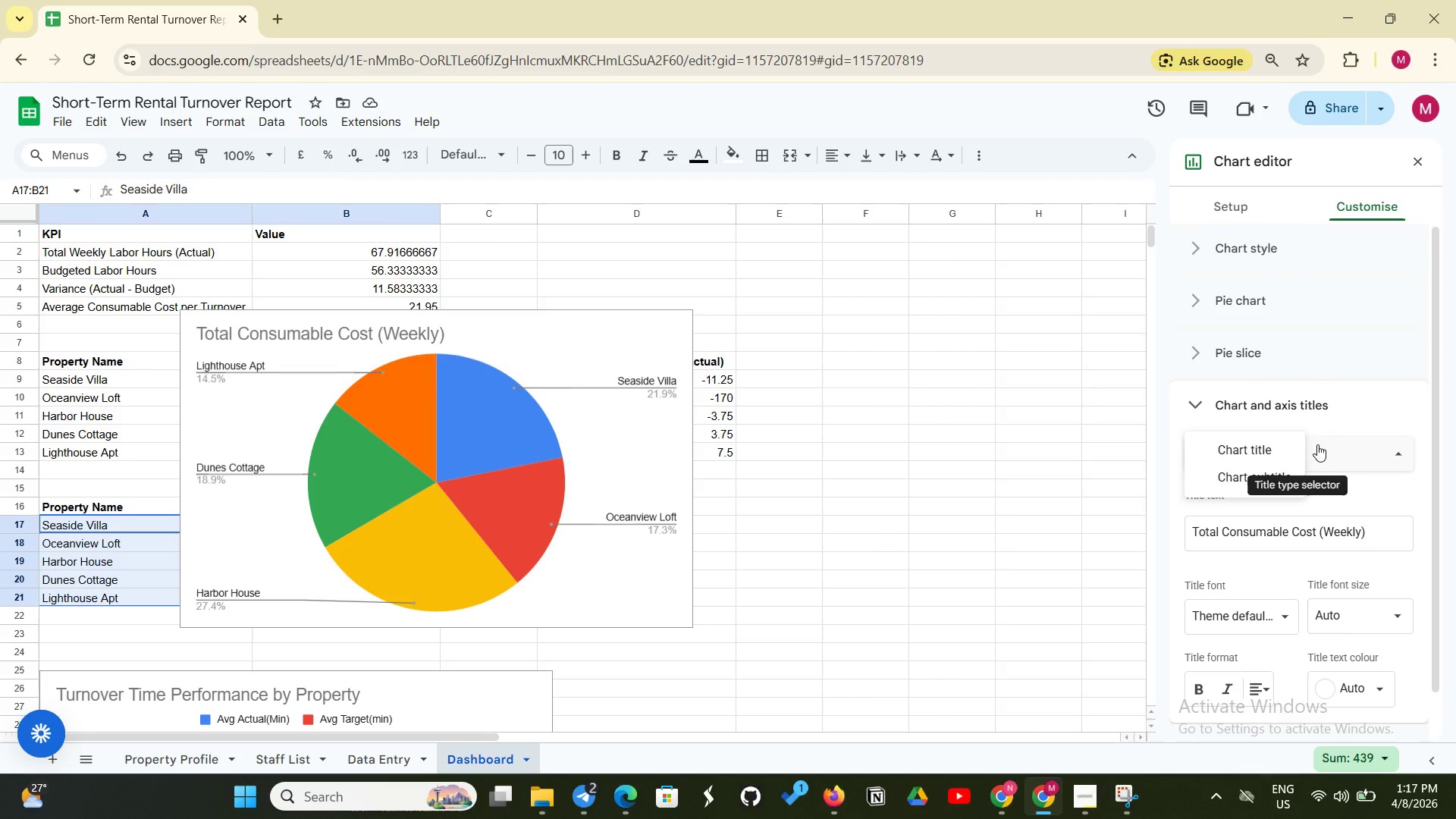 
left_click([1317, 444])
 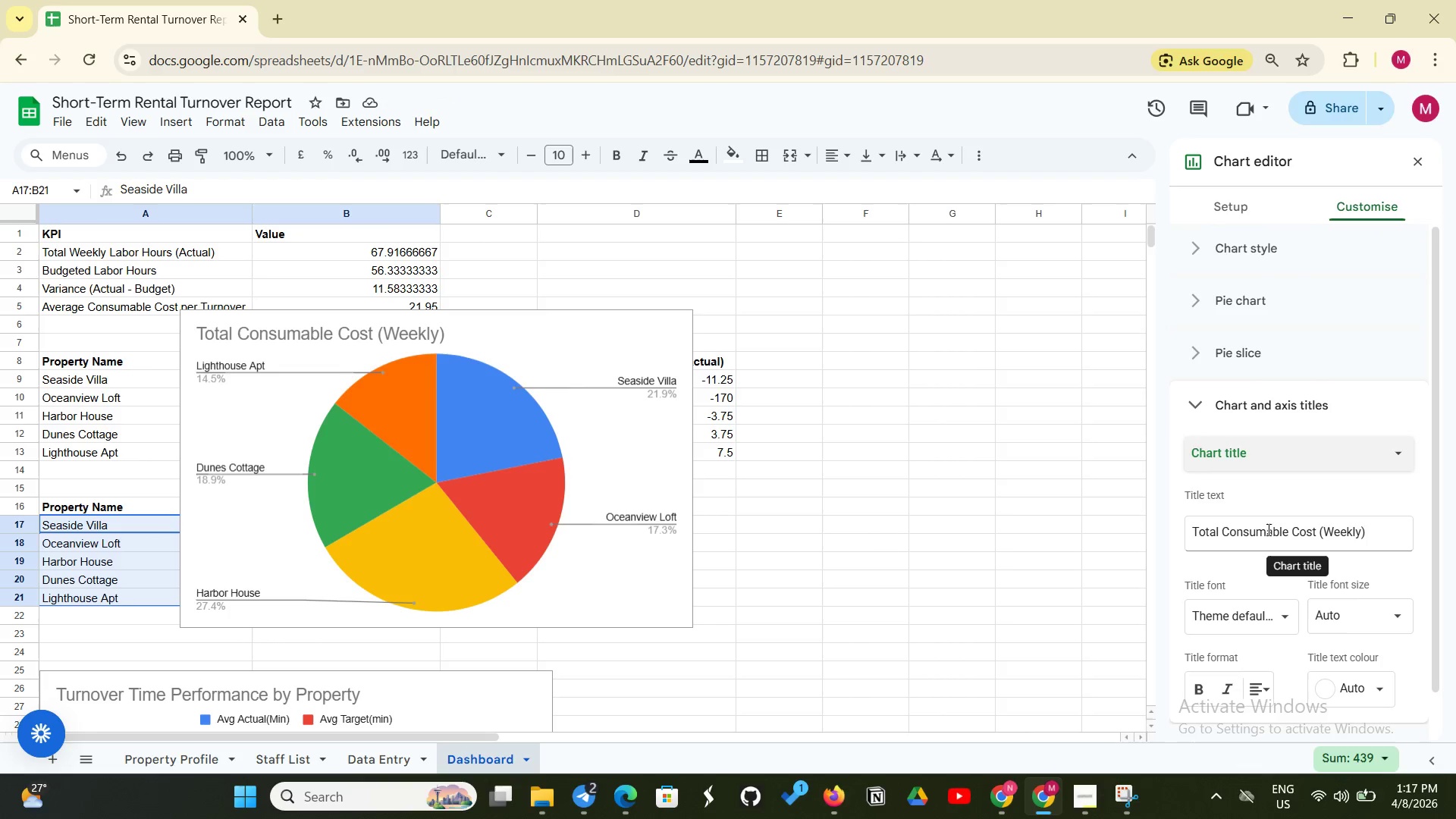 
left_click([1267, 529])
 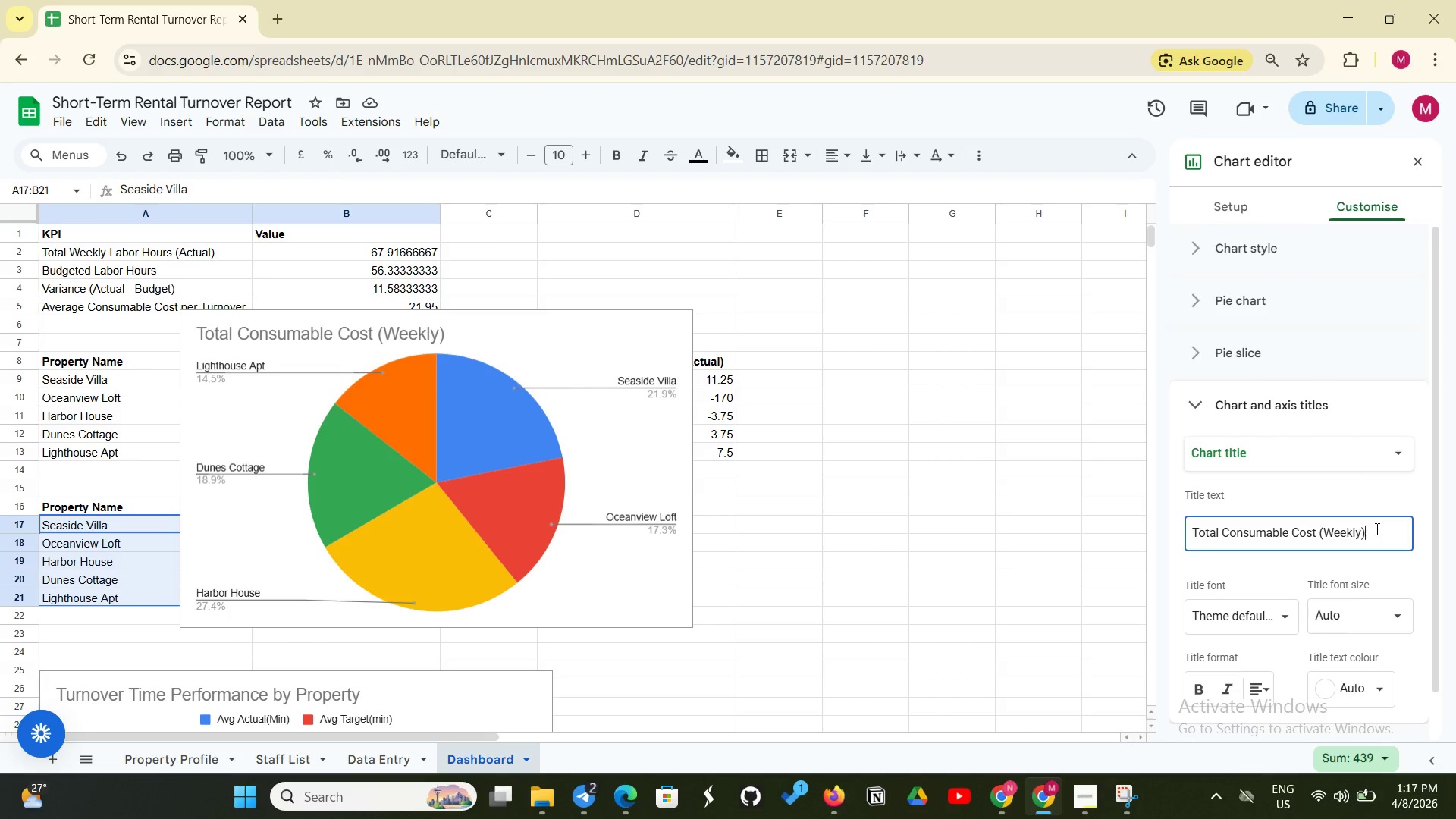 
left_click([1376, 529])
 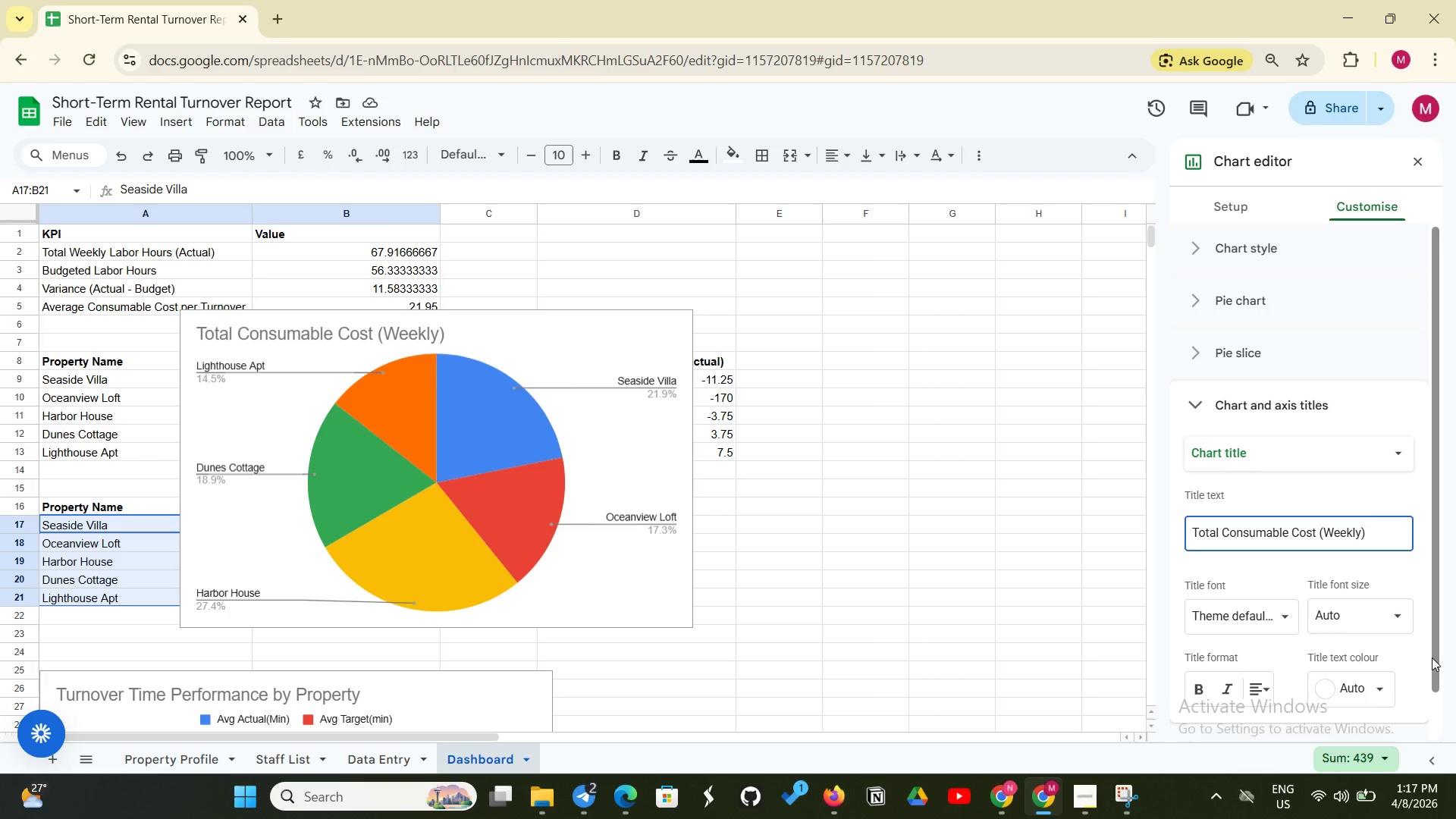 
key(ArrowLeft)
 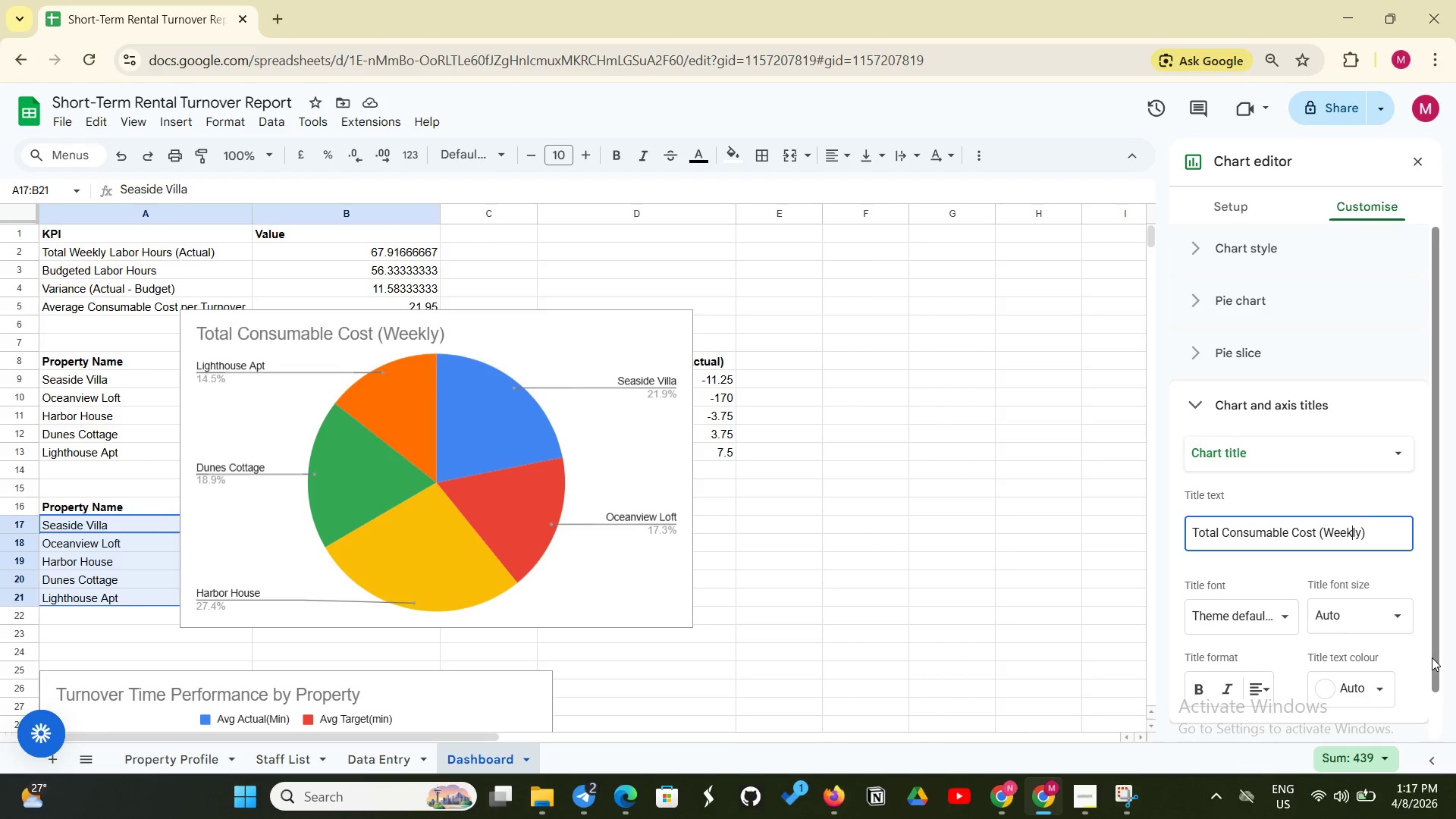 
key(ArrowLeft)
 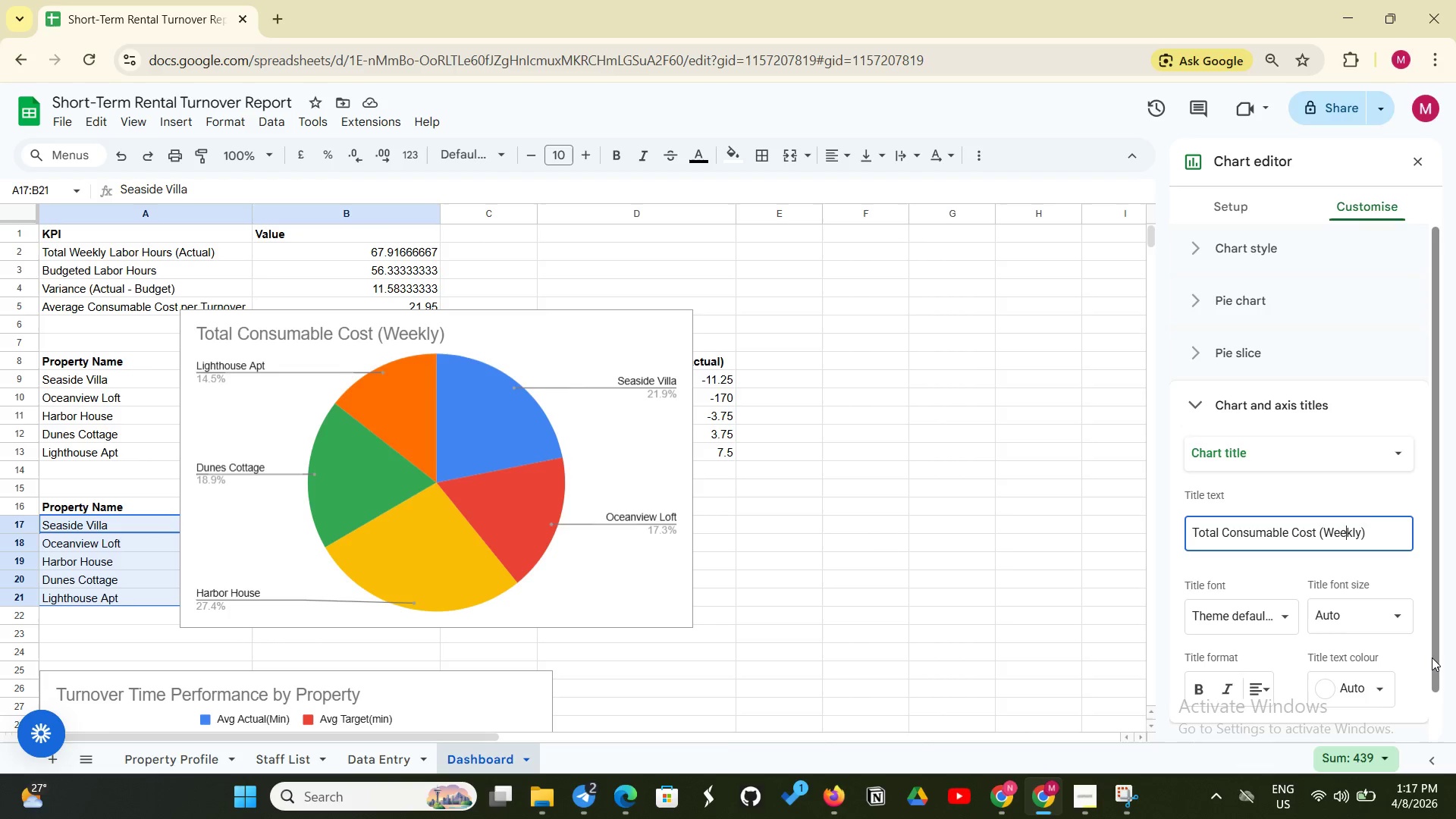 
key(ArrowLeft)
 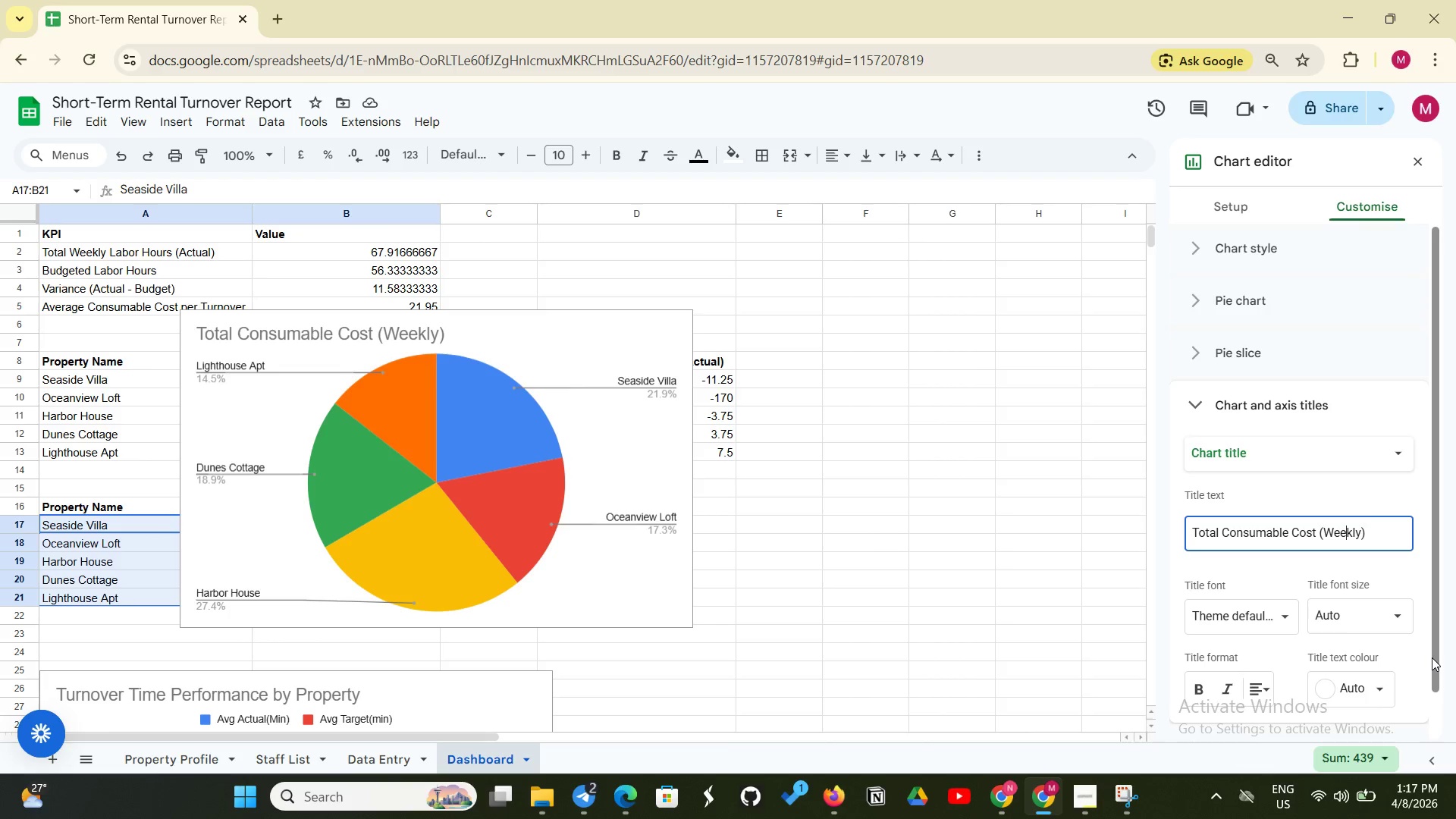 
hold_key(key=ArrowLeft, duration=1.28)
 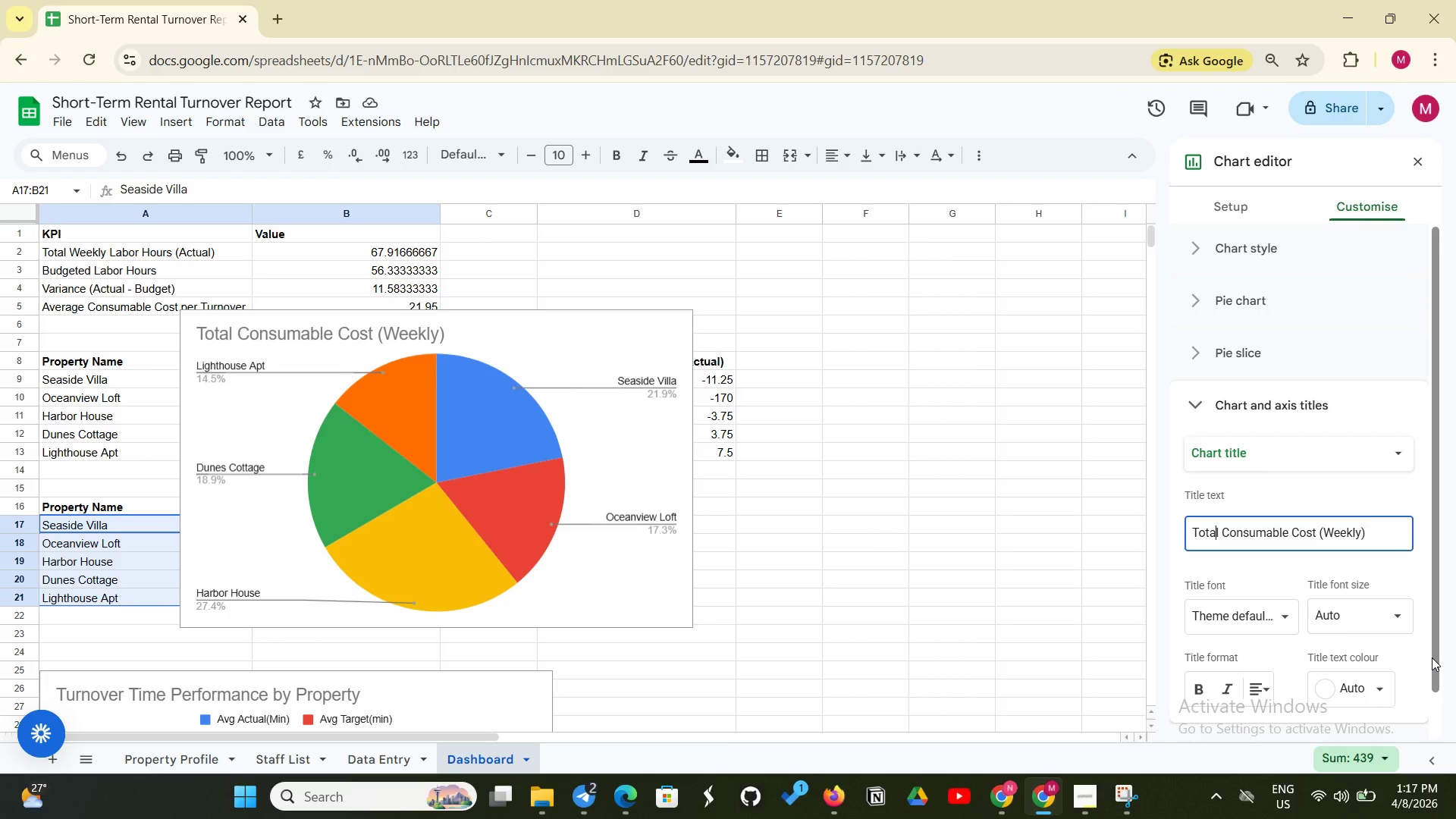 
key(ArrowRight)
 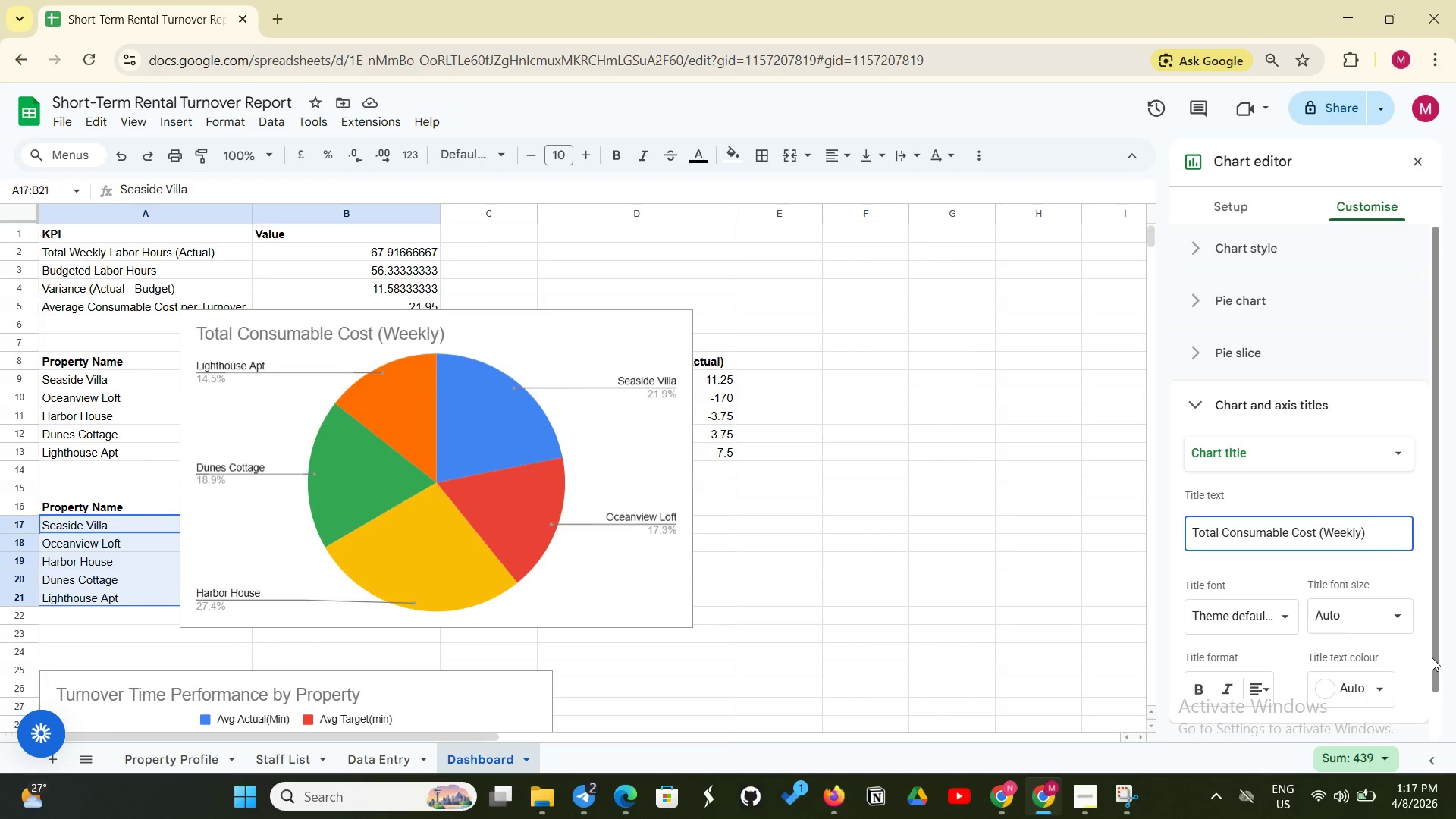 
key(ArrowRight)
 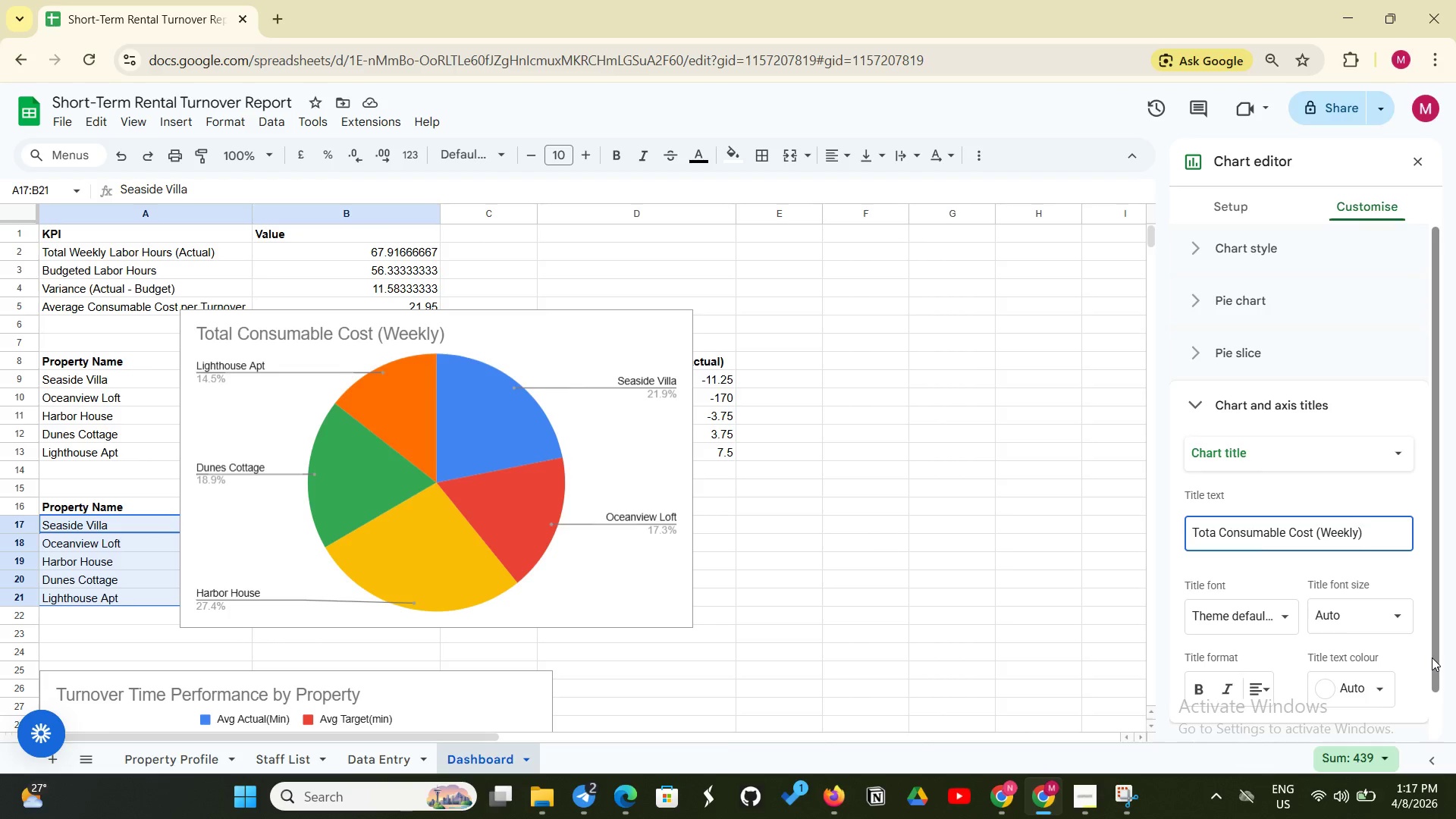 
key(Backspace)
 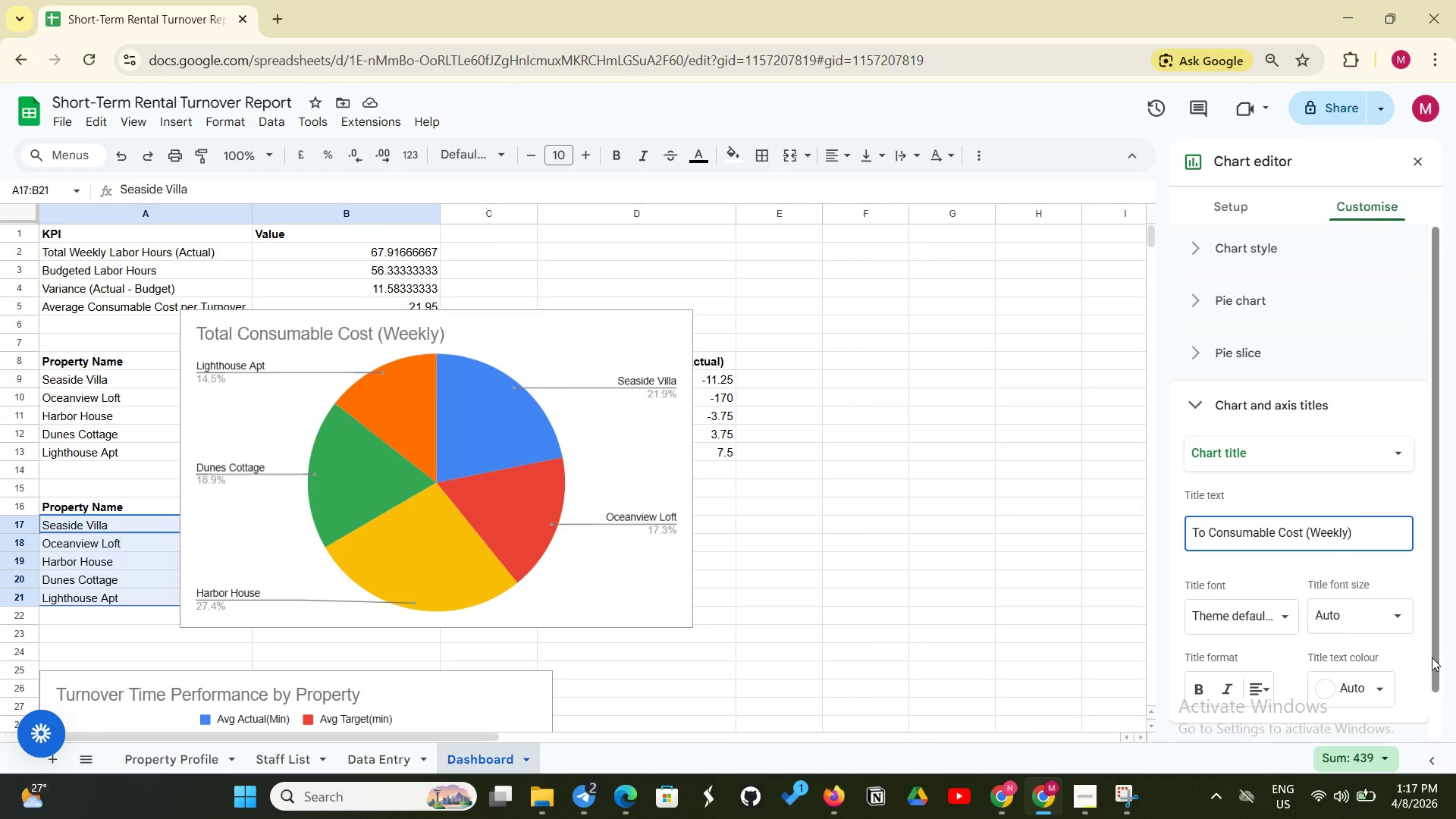 
key(Backspace)
 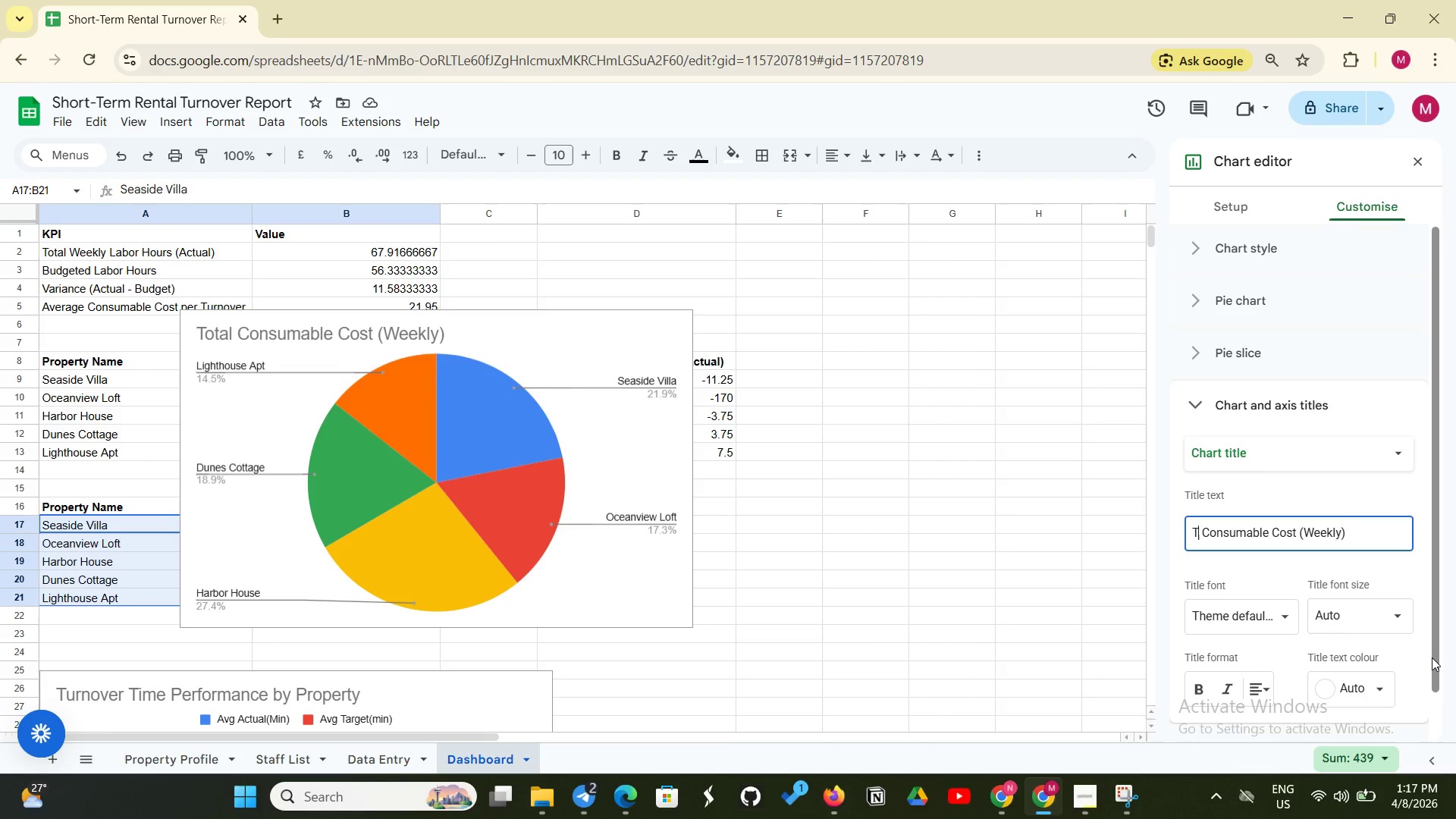 
key(Backspace)
 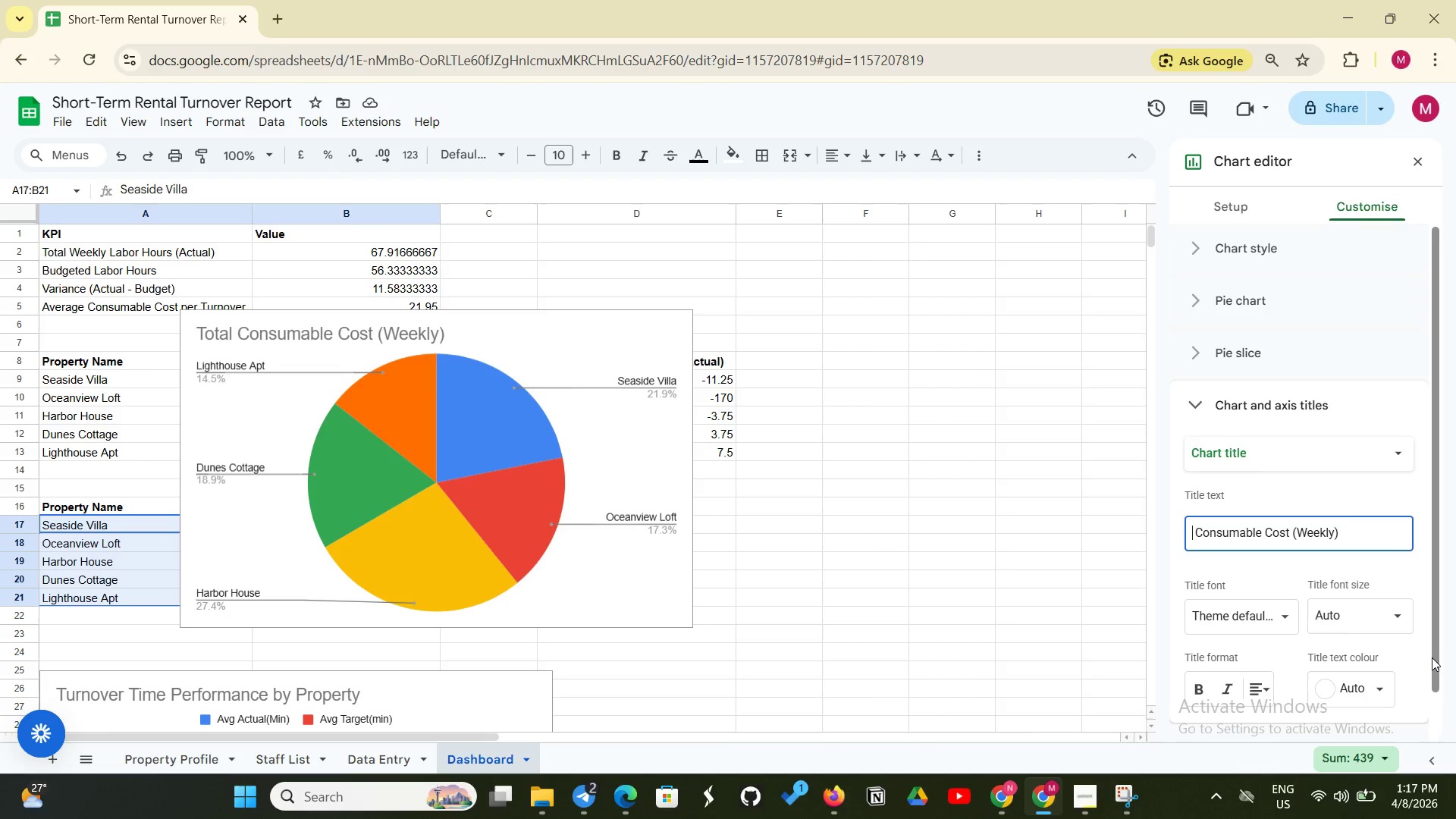 
key(Backspace)
 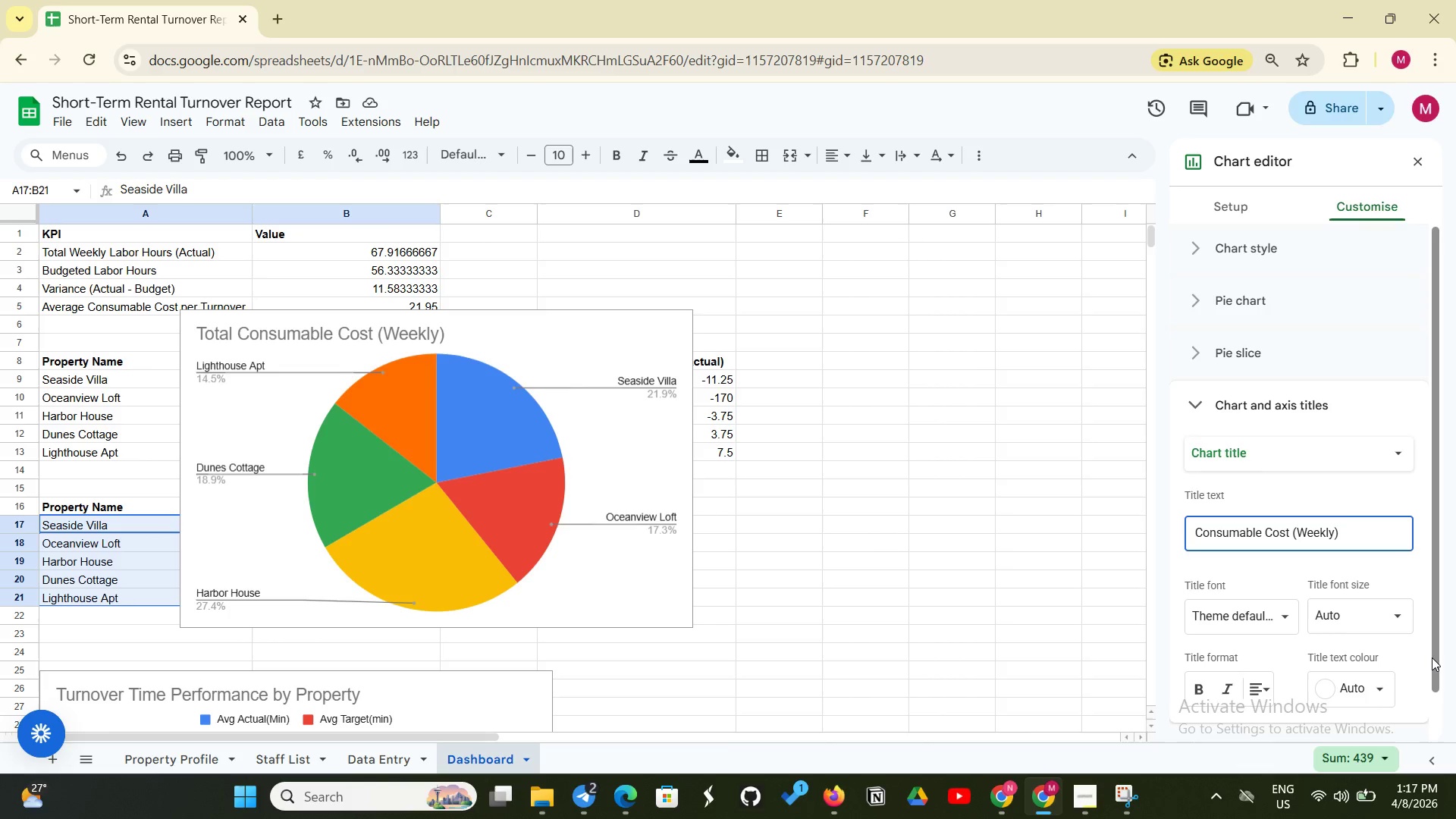 
key(Backspace)
 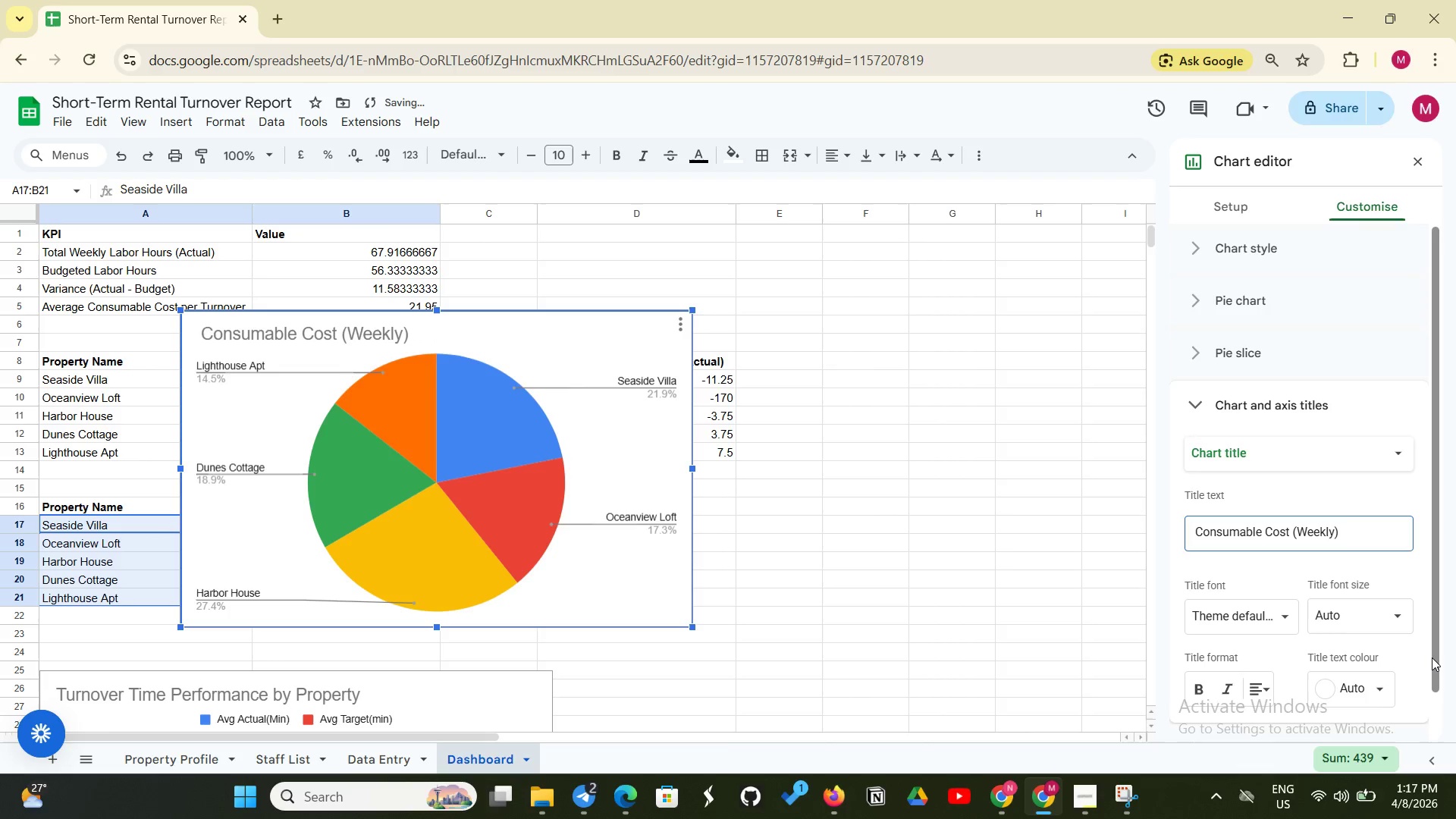 
hold_key(key=ArrowRight, duration=0.53)
 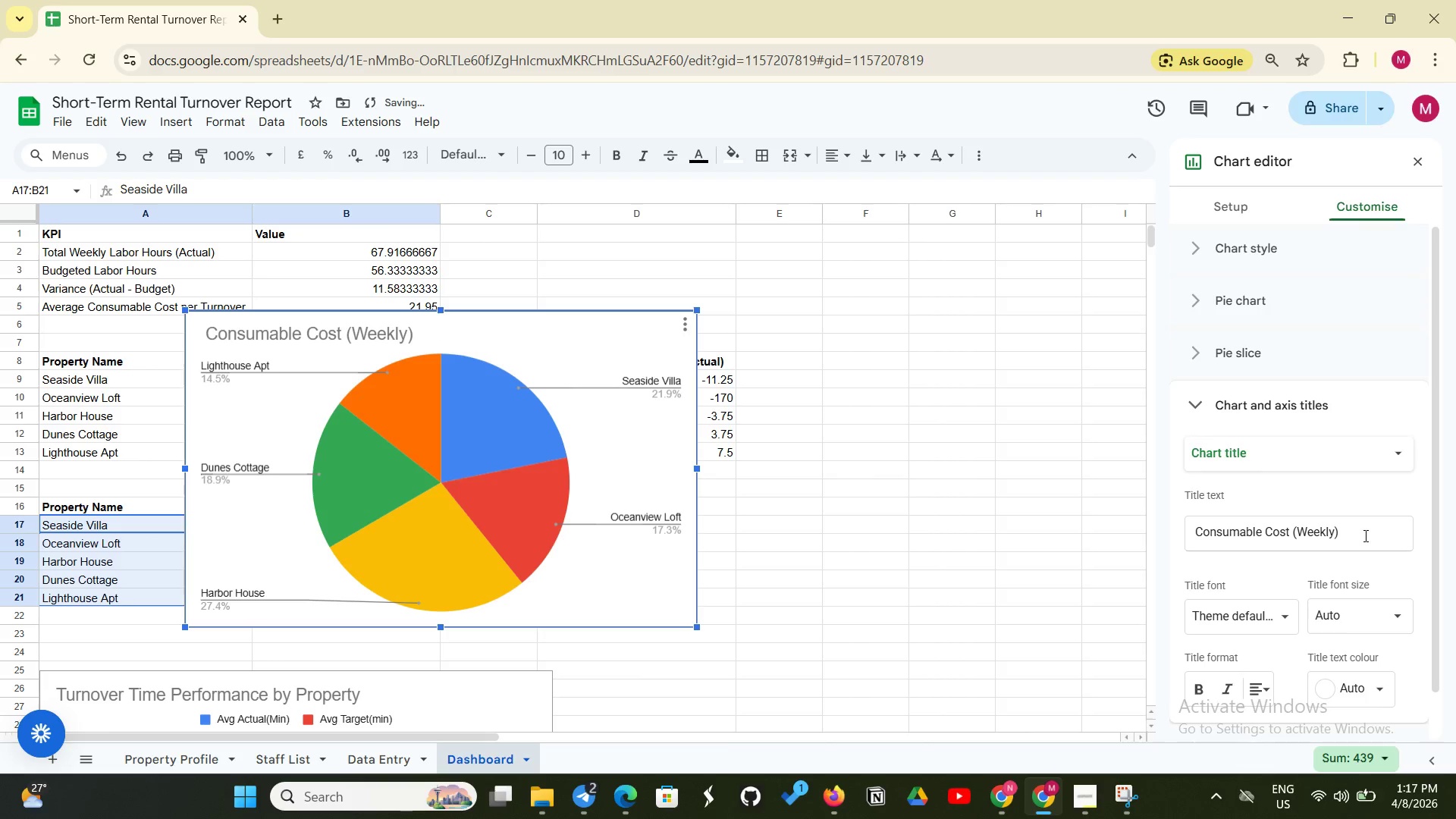 
left_click([1364, 532])
 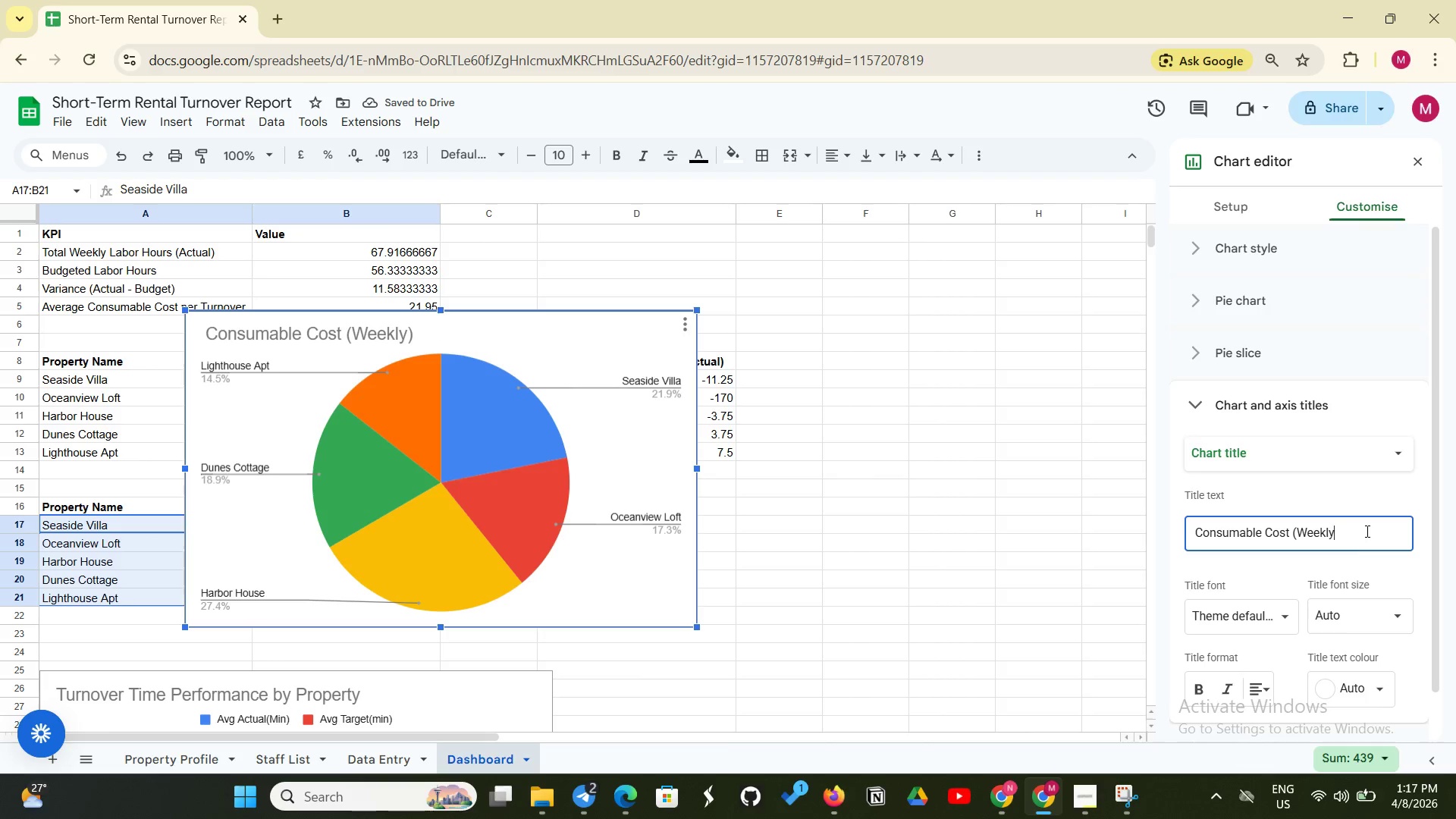 
key(Backspace)
 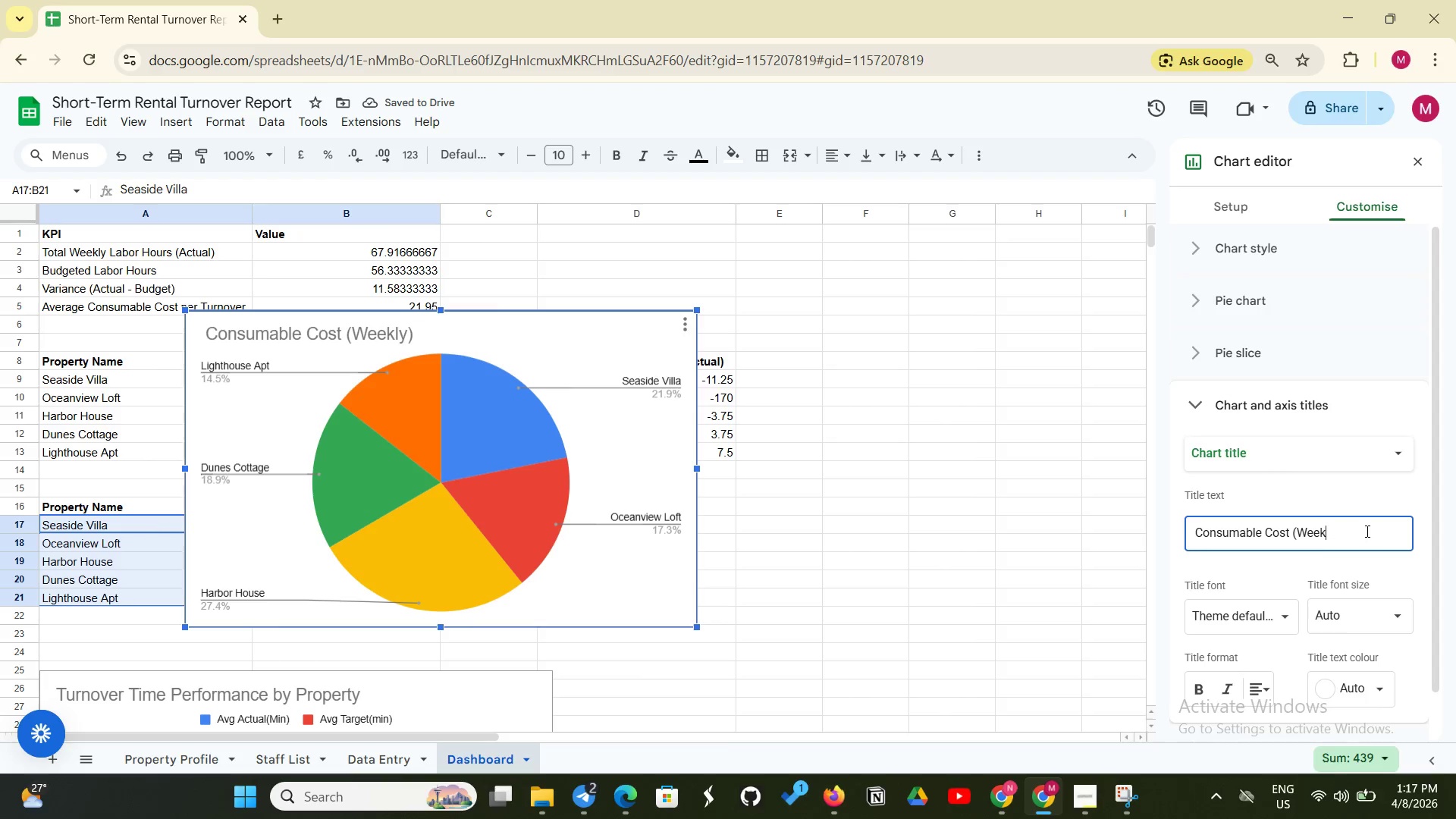 
key(Backspace)
 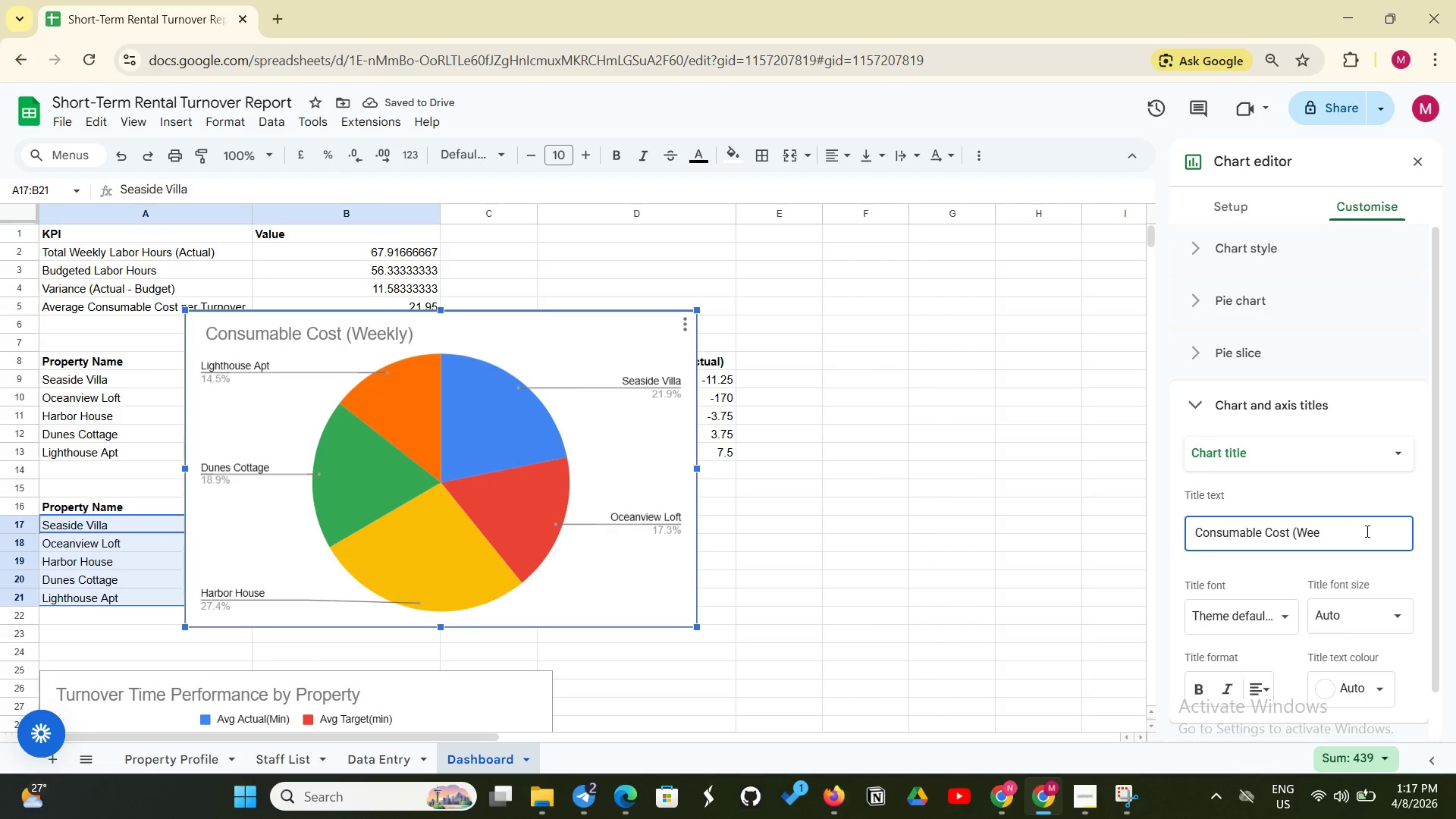 
key(Backspace)
 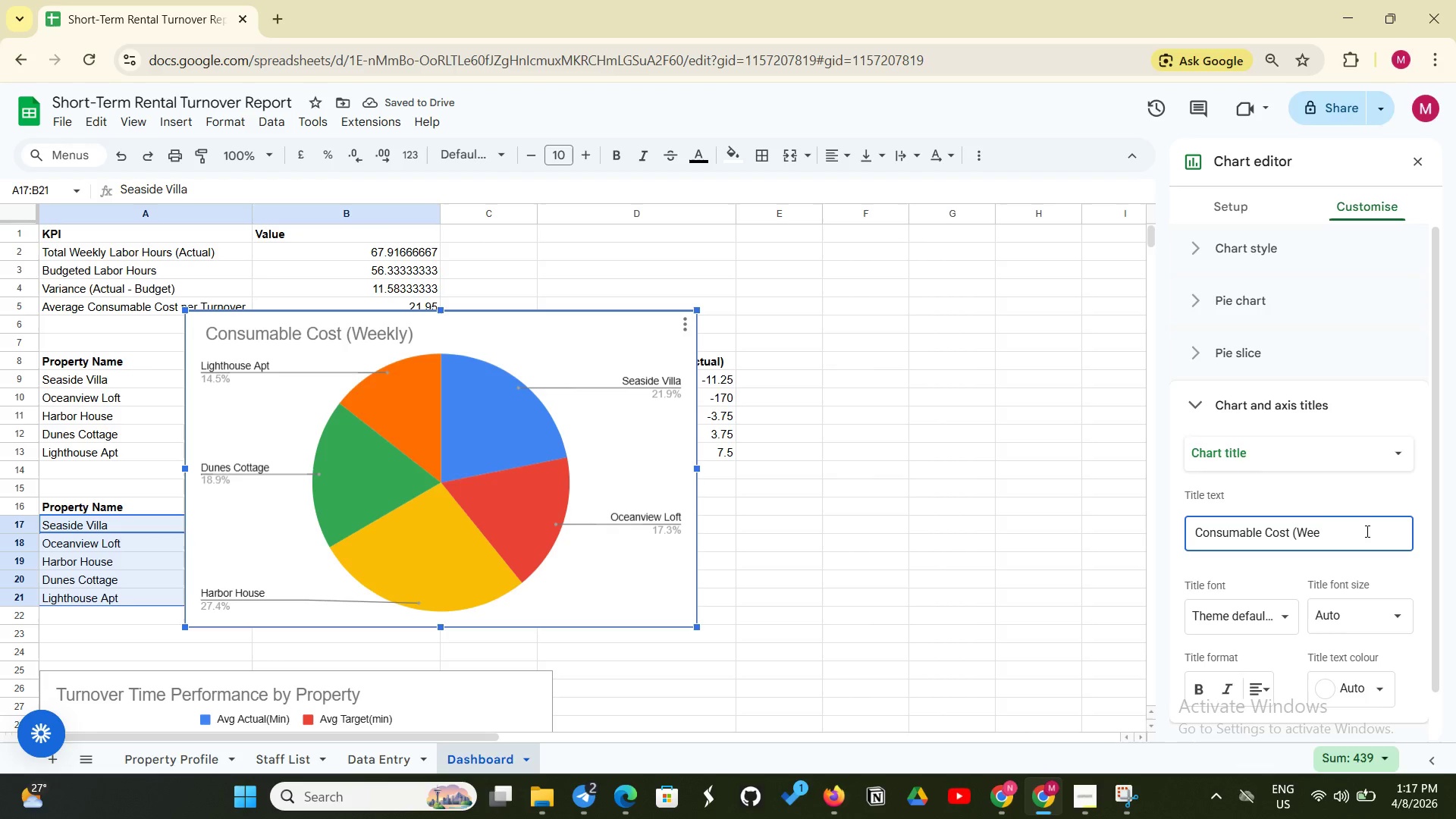 
key(Backspace)
 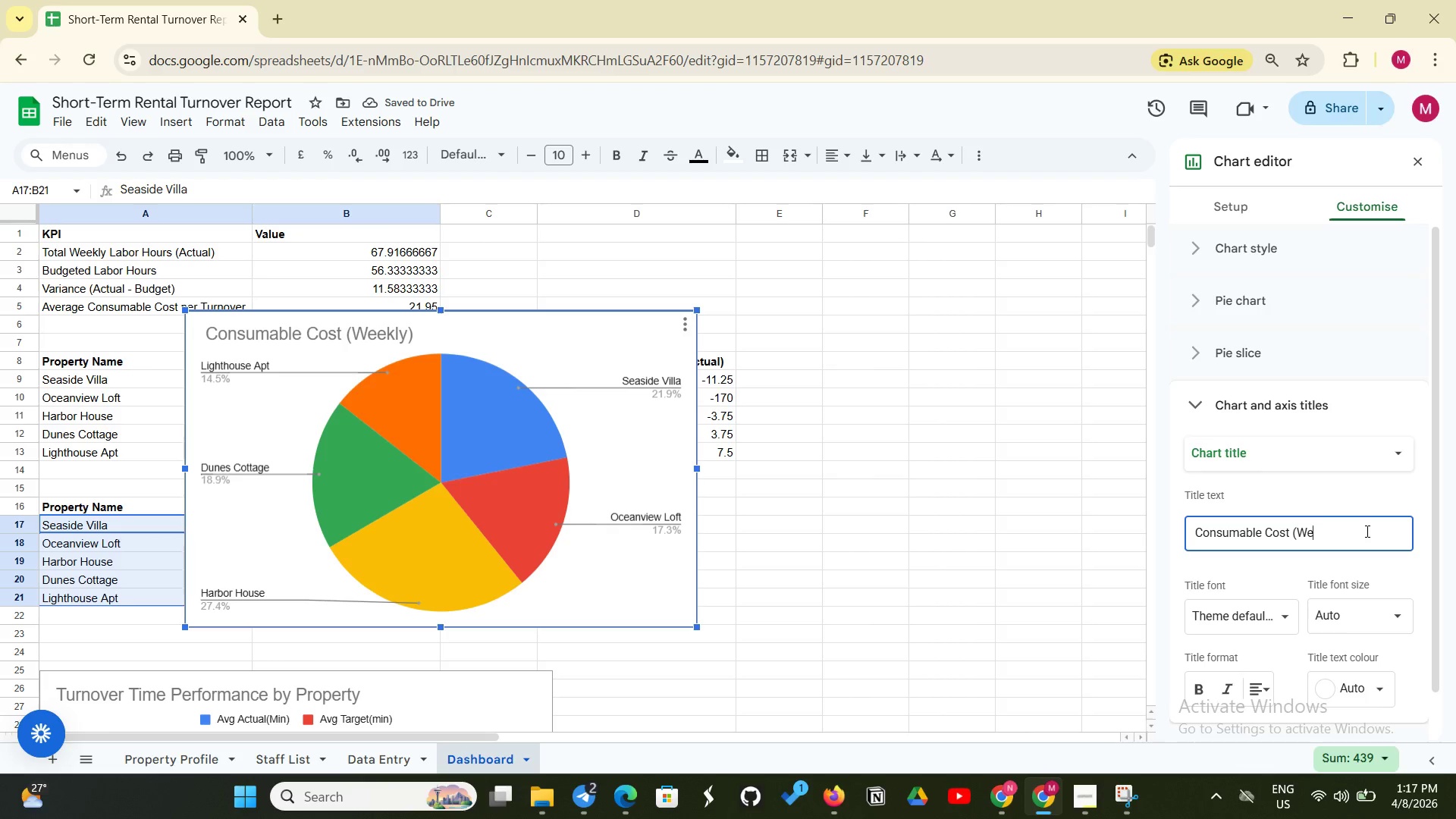 
key(Backspace)
 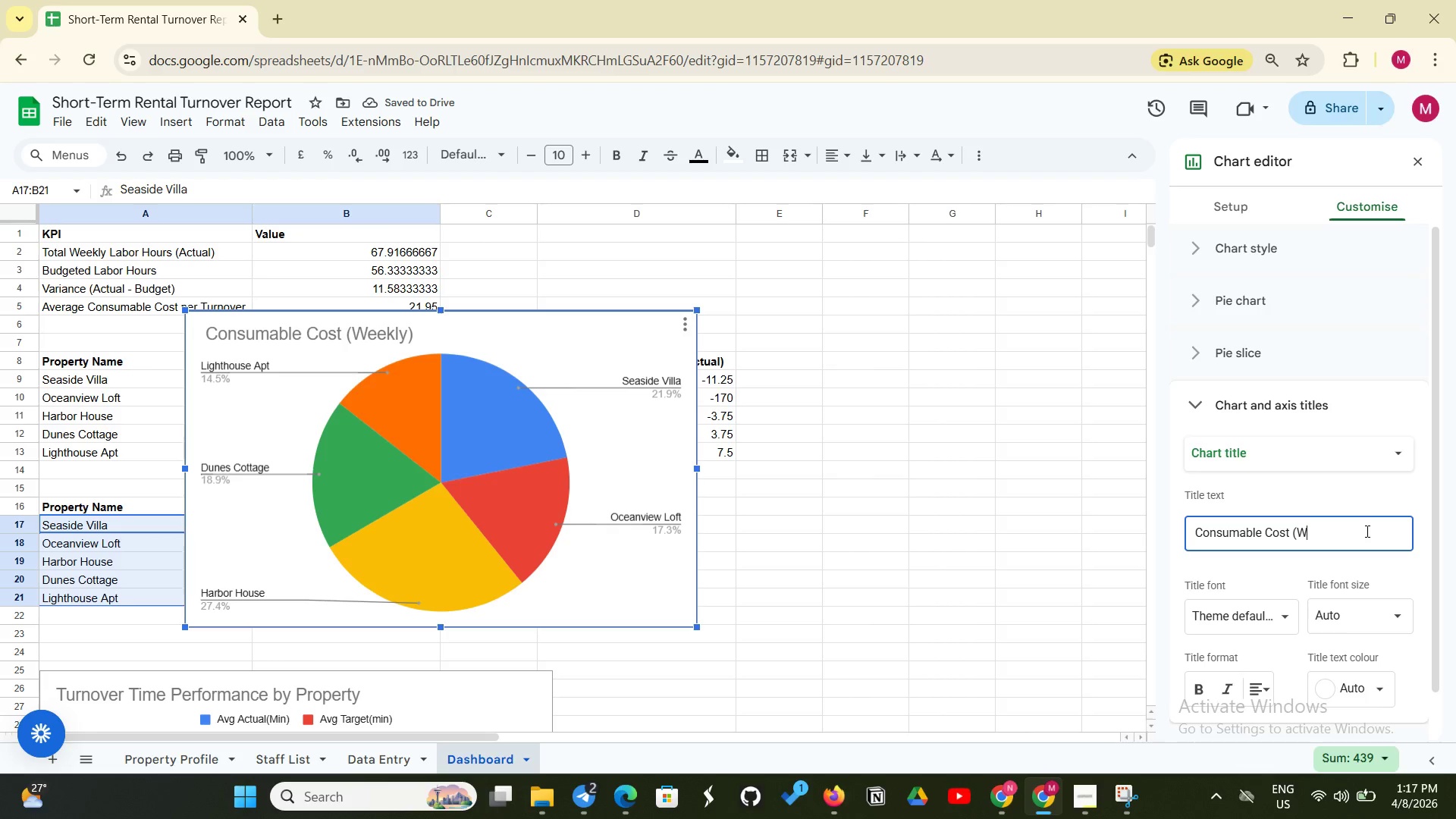 
key(Backspace)
 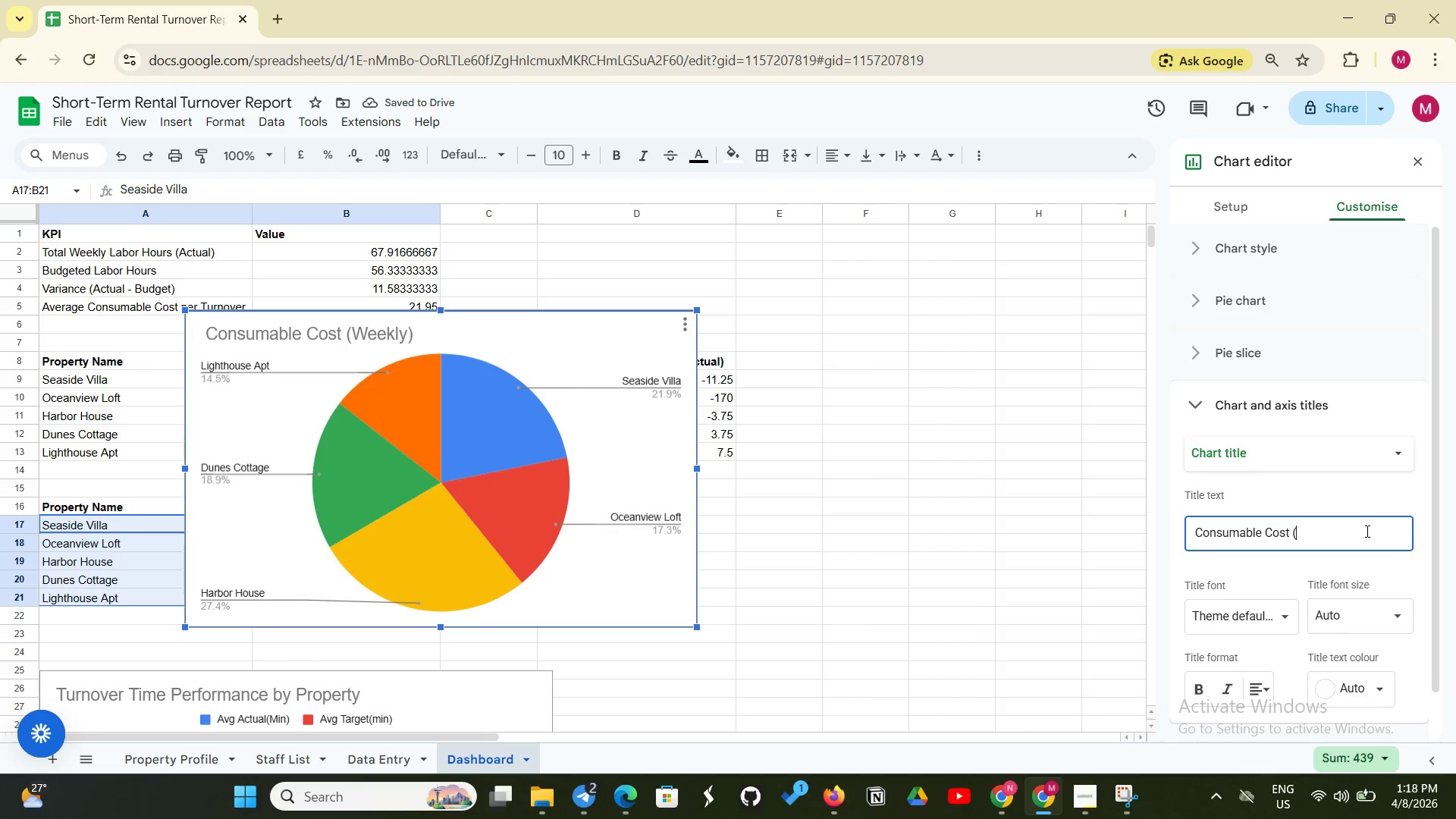 
key(Backspace)
 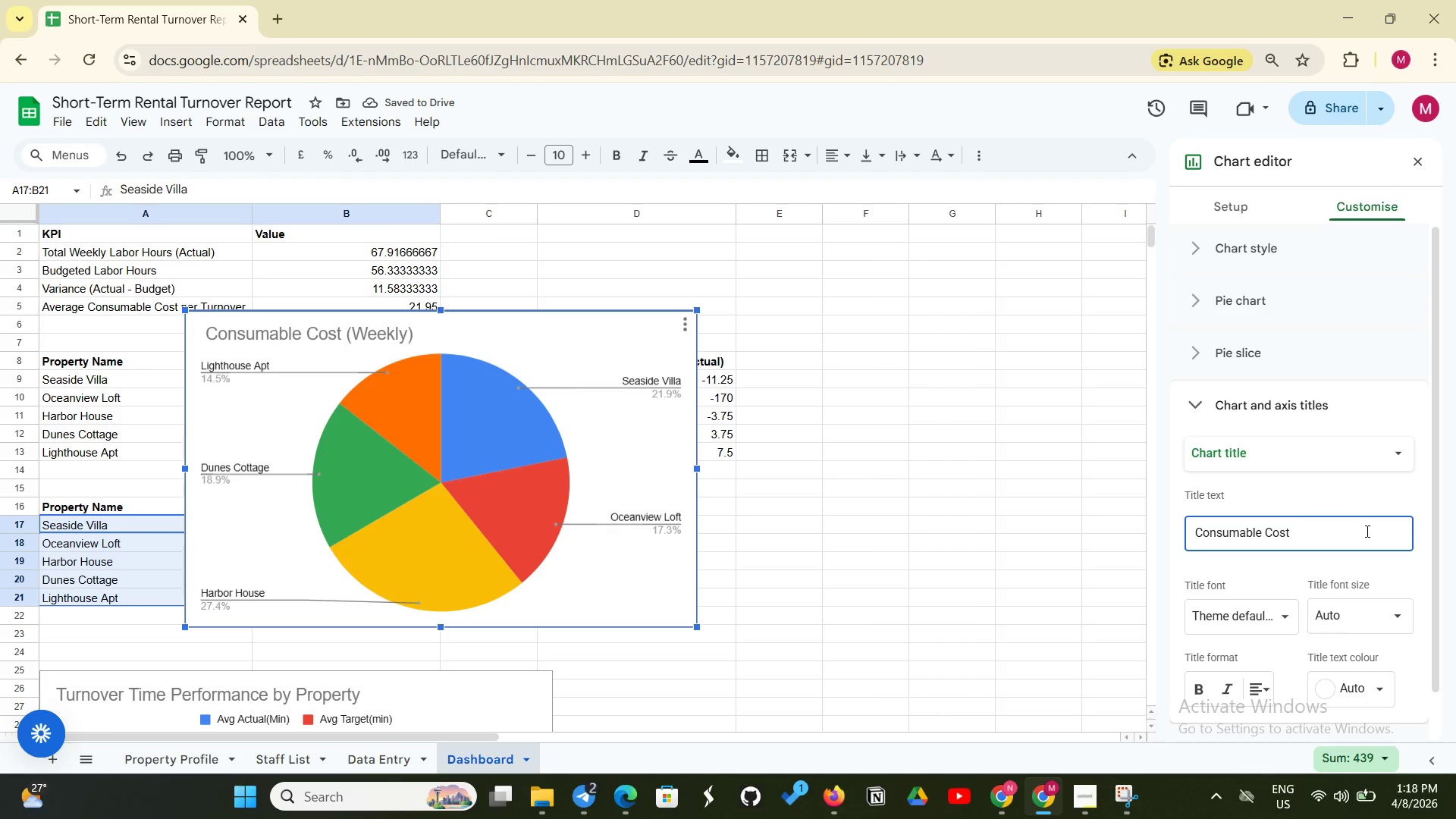 
key(Backspace)
 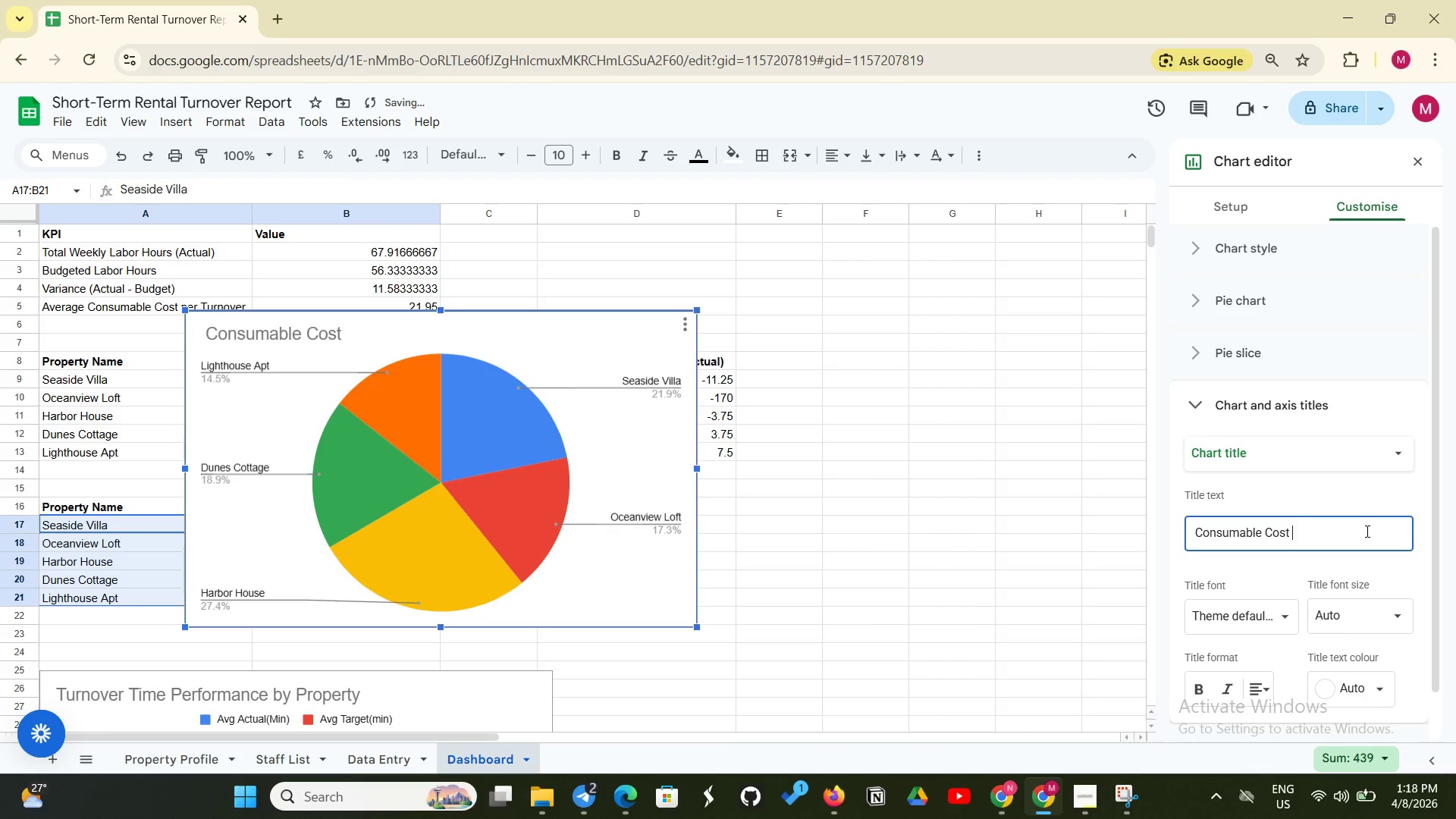 
key(Backspace)
type(s by property)
 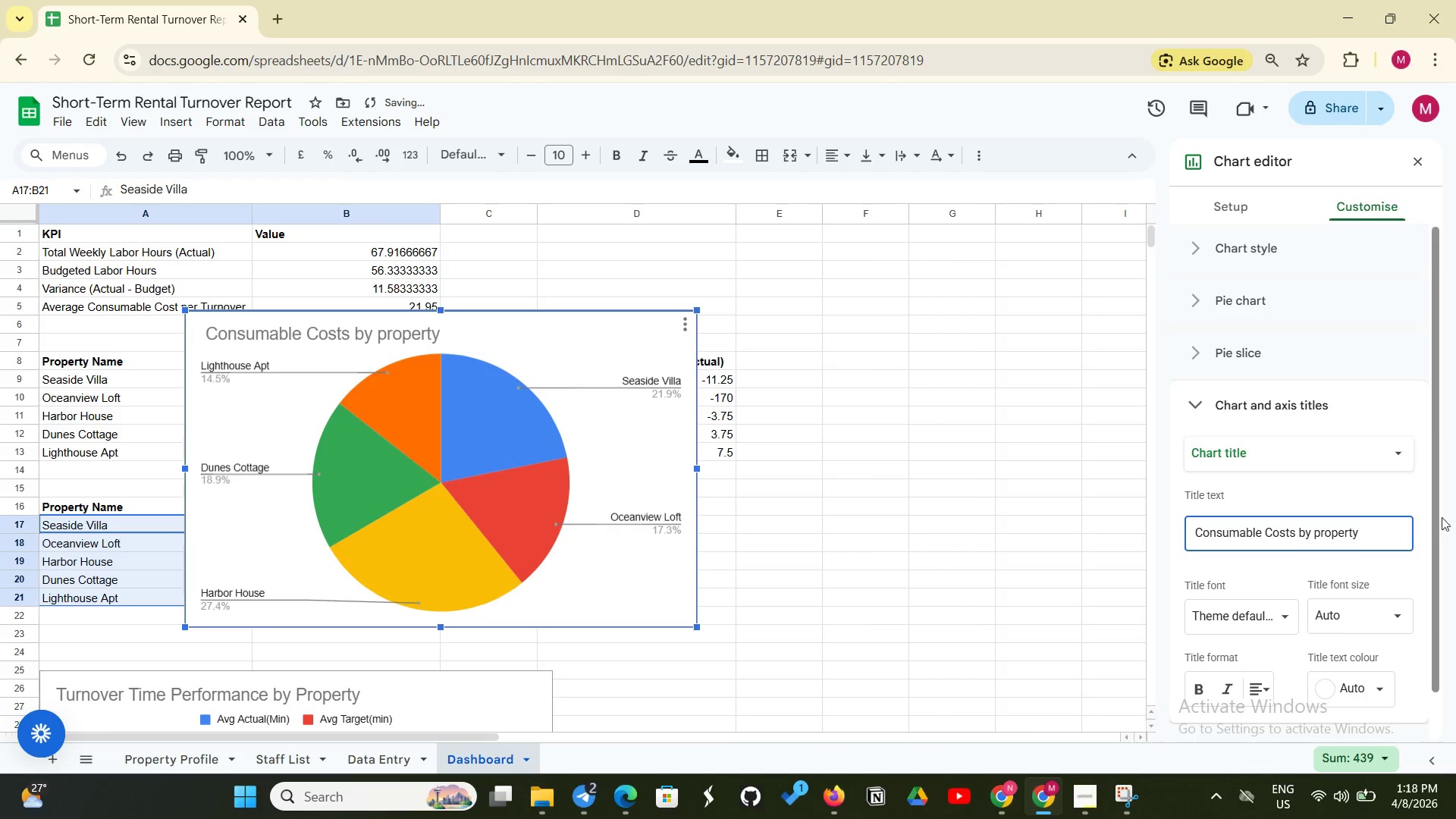 
scroll: coordinate [1310, 594], scroll_direction: down, amount: 4.0
 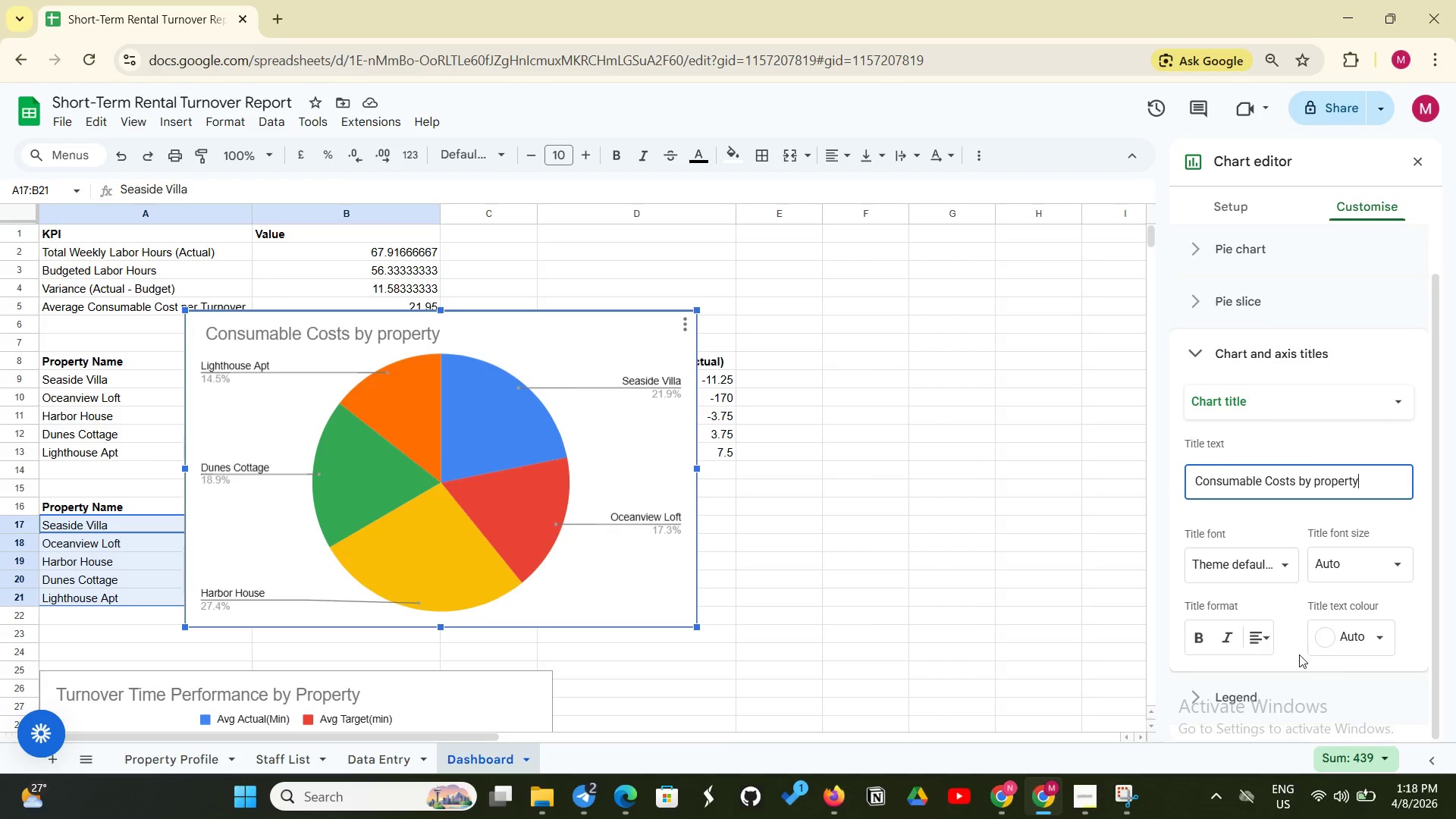 
wait(6.87)
 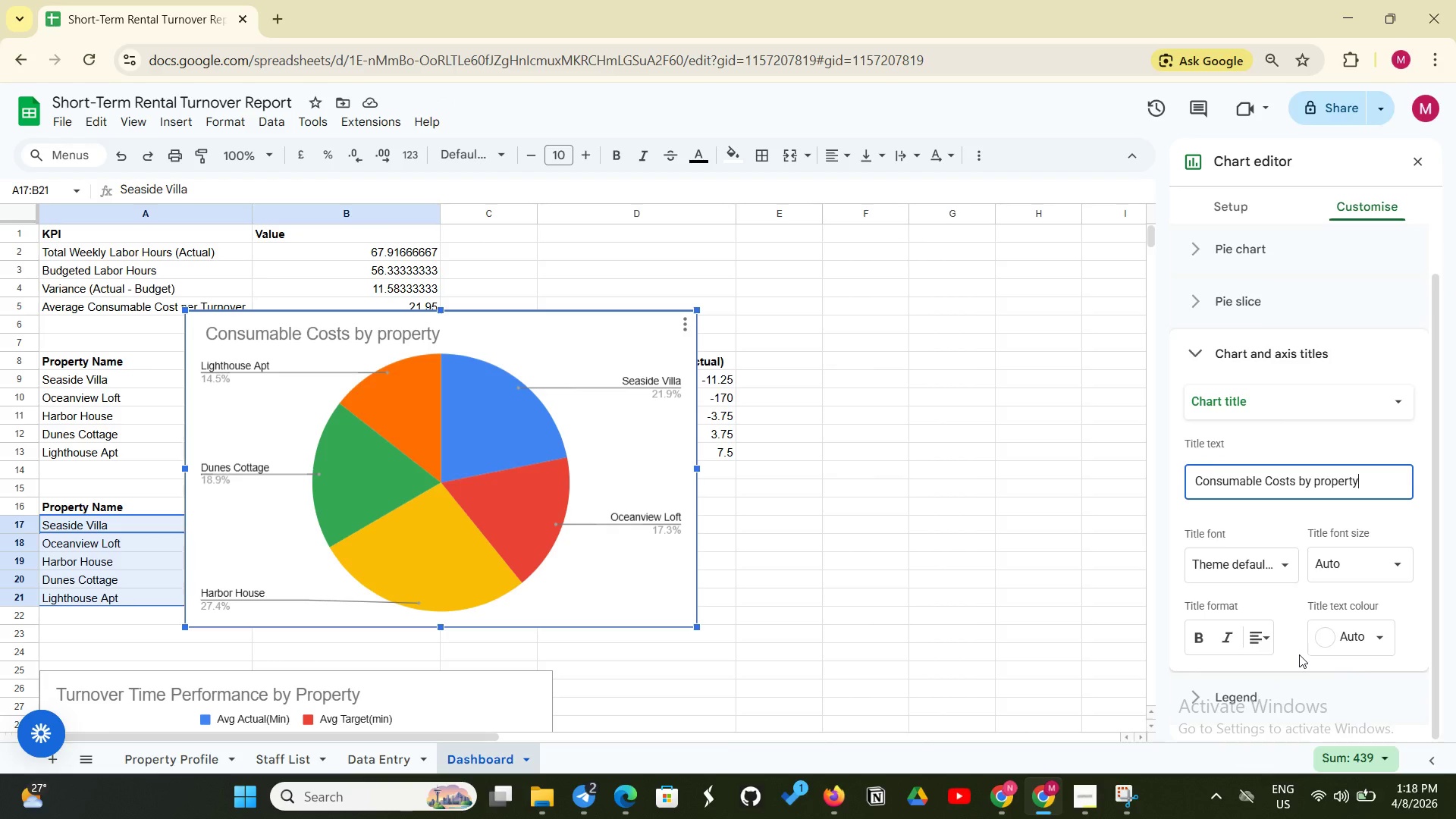 
mouse_move([1383, 783])
 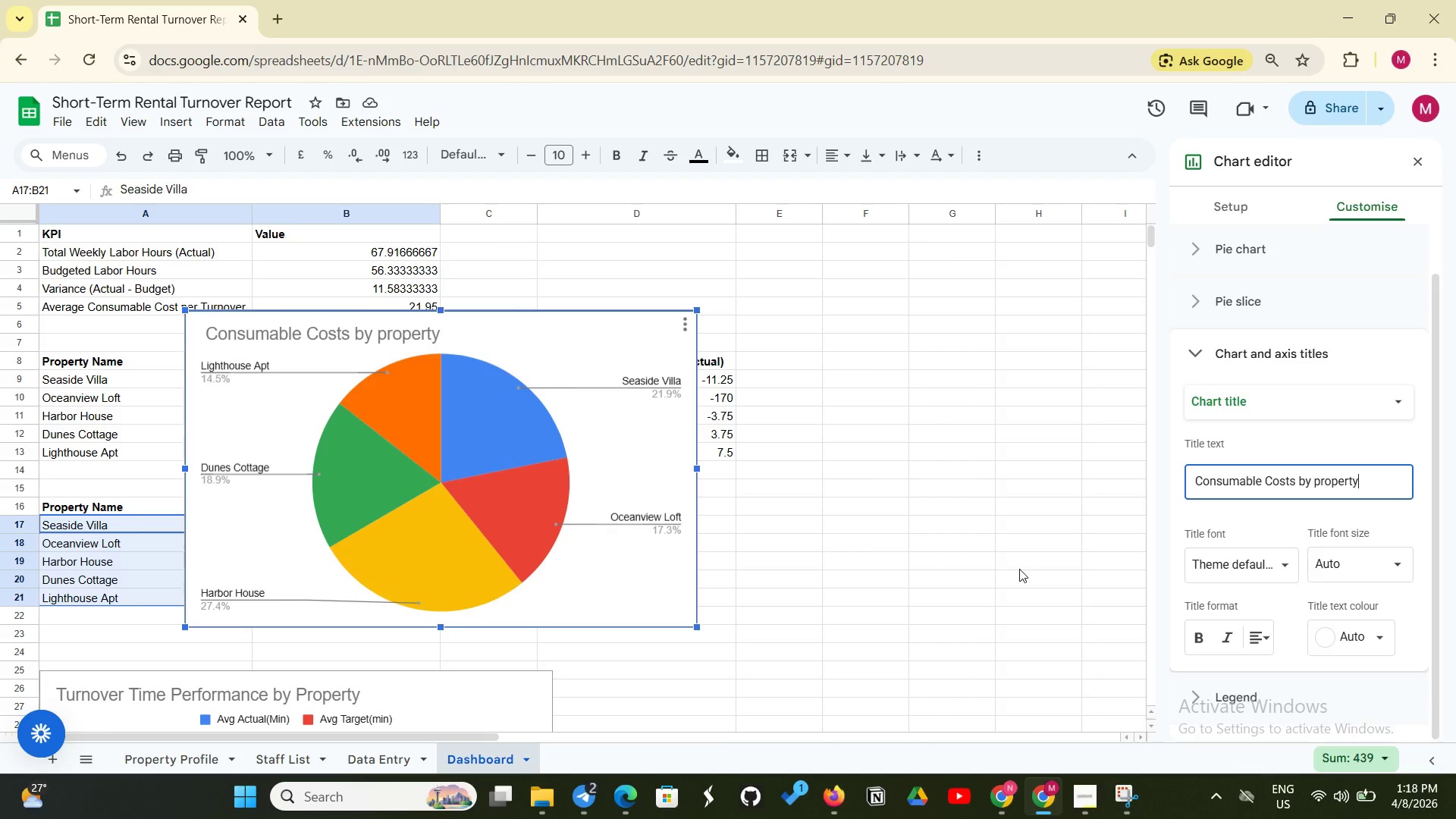 
left_click([1019, 569])
 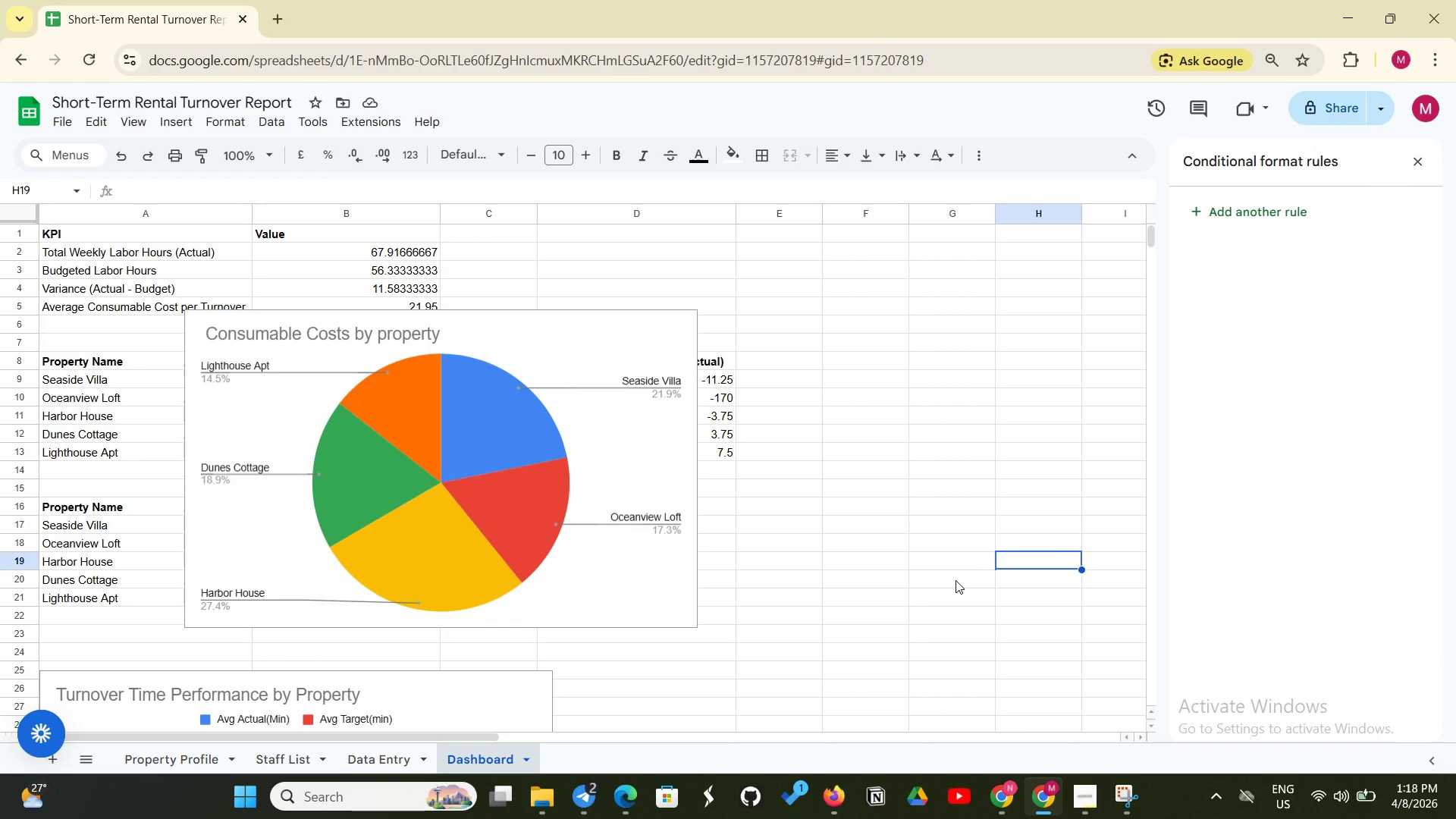 
scroll: coordinate [953, 380], scroll_direction: down, amount: 1.0
 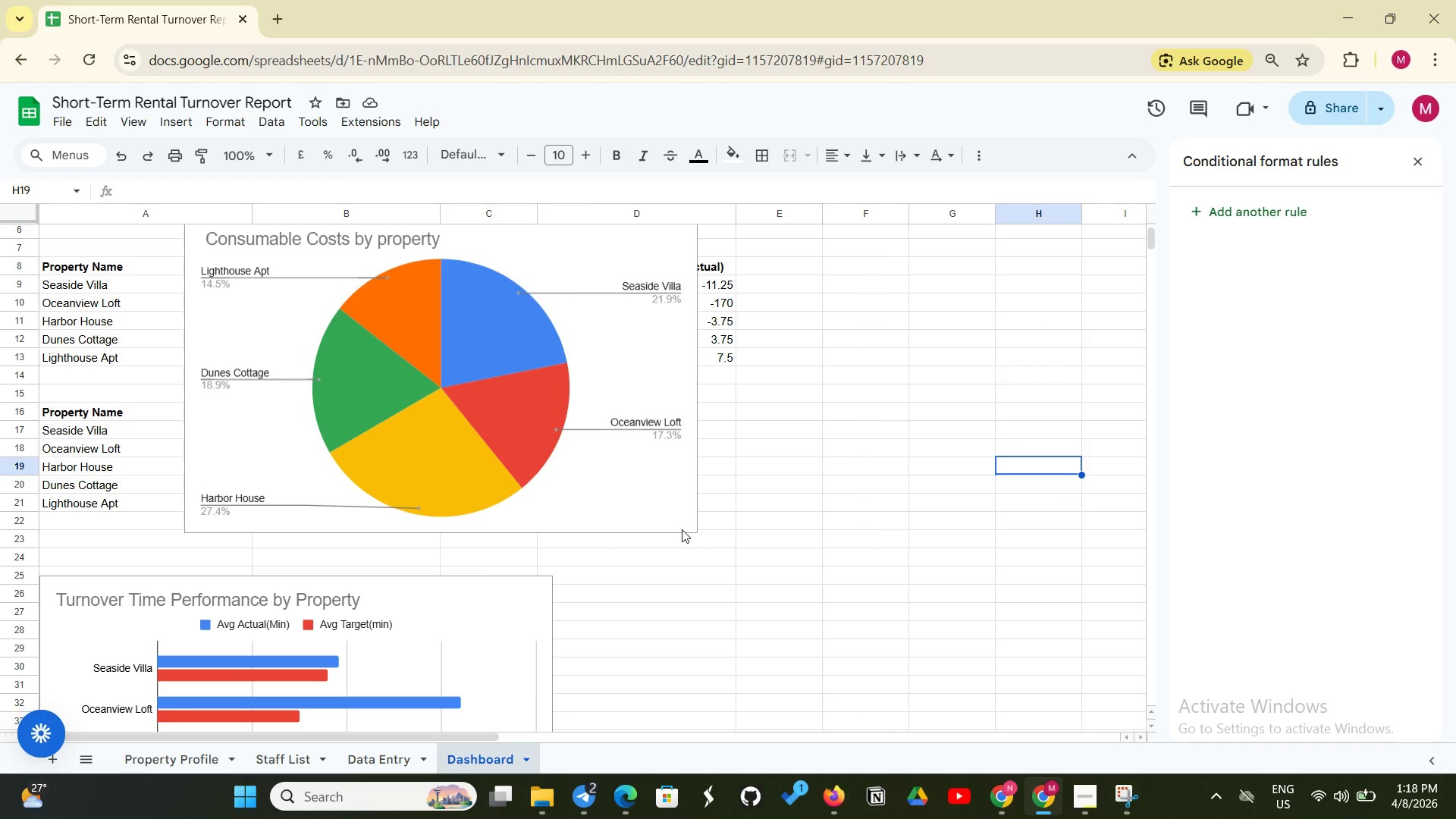 
left_click([682, 529])
 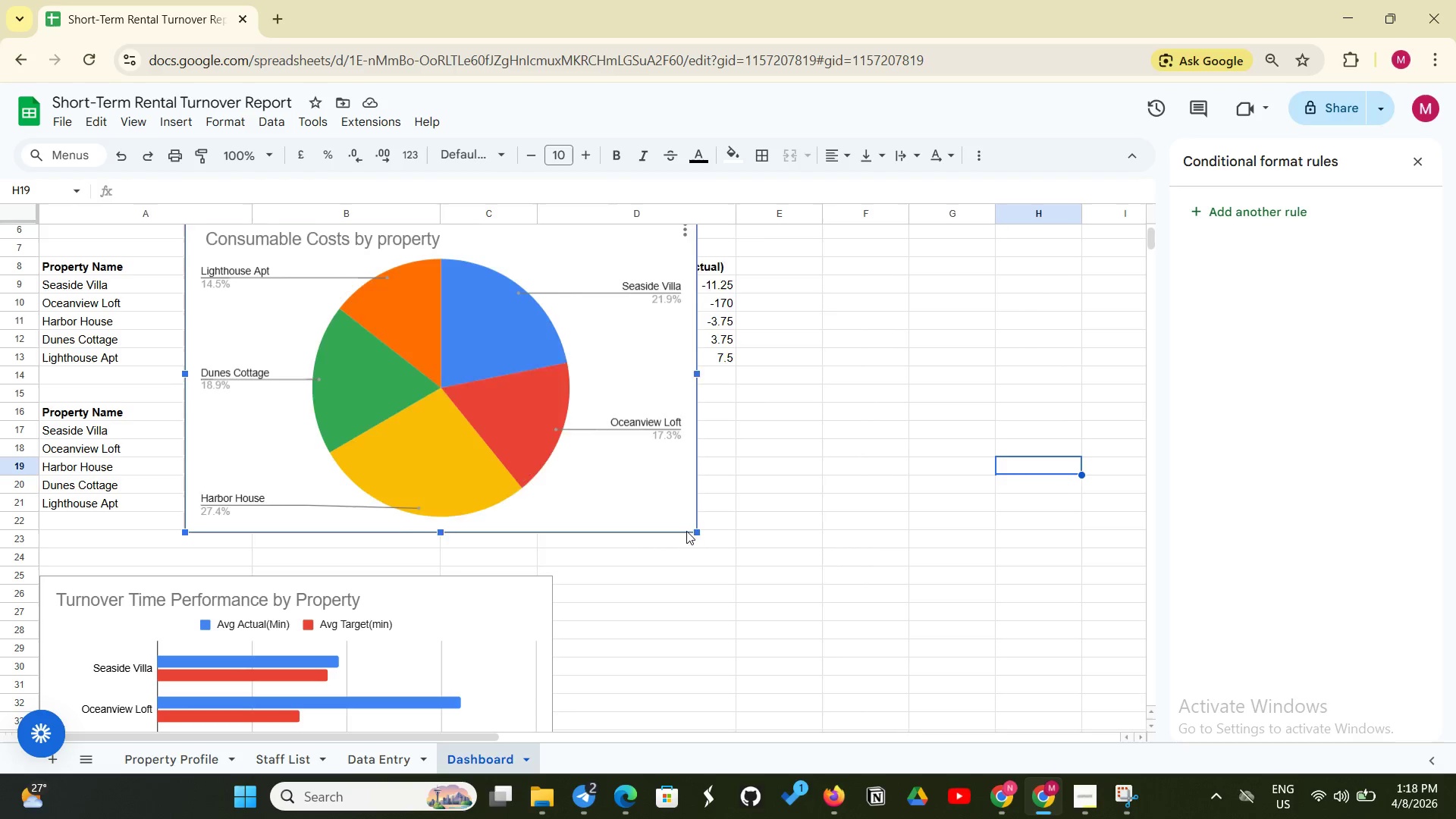 
left_click_drag(start_coordinate=[682, 529], to_coordinate=[1130, 818])
 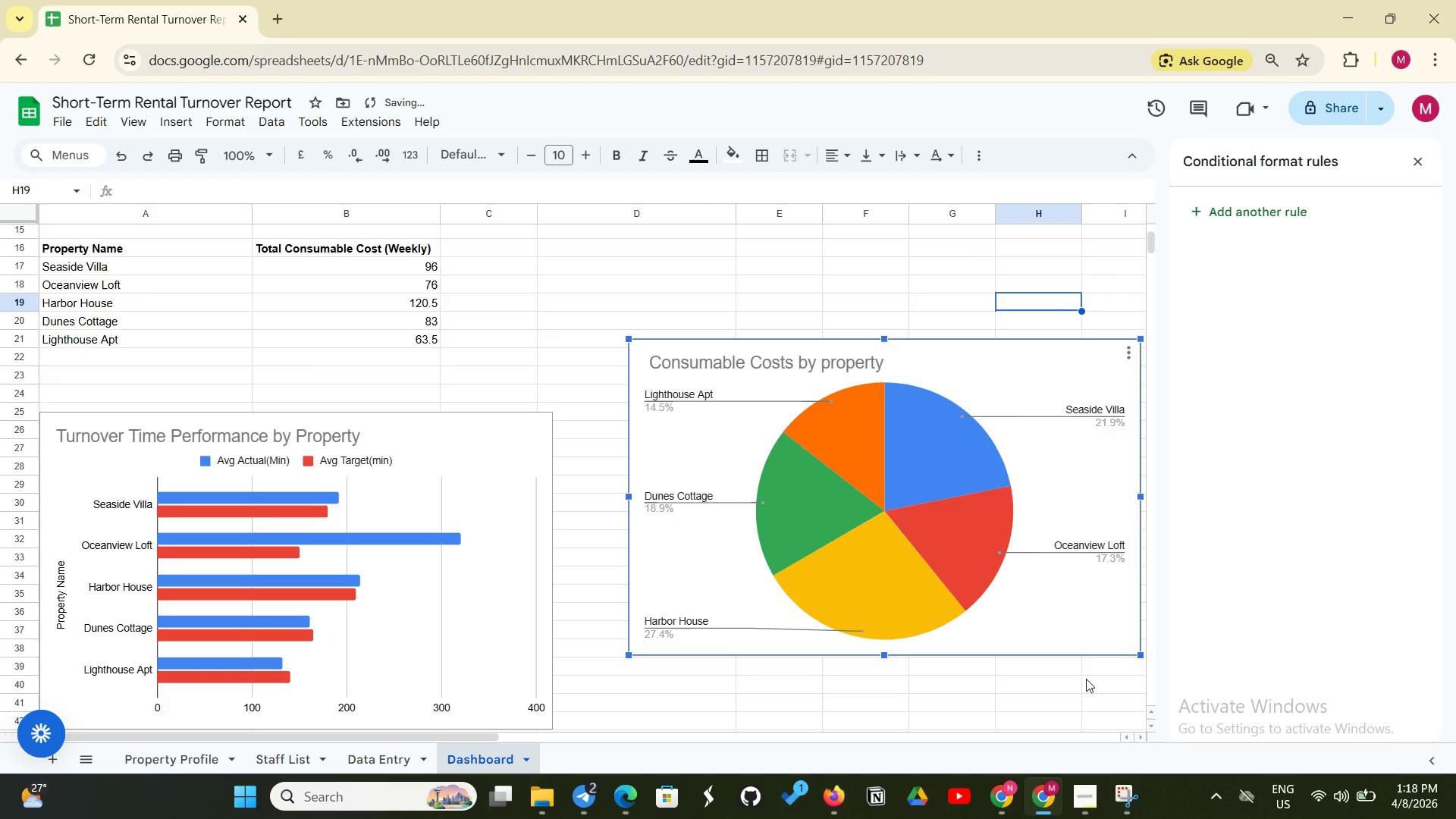 
scroll: coordinate [1086, 679], scroll_direction: down, amount: 2.0
 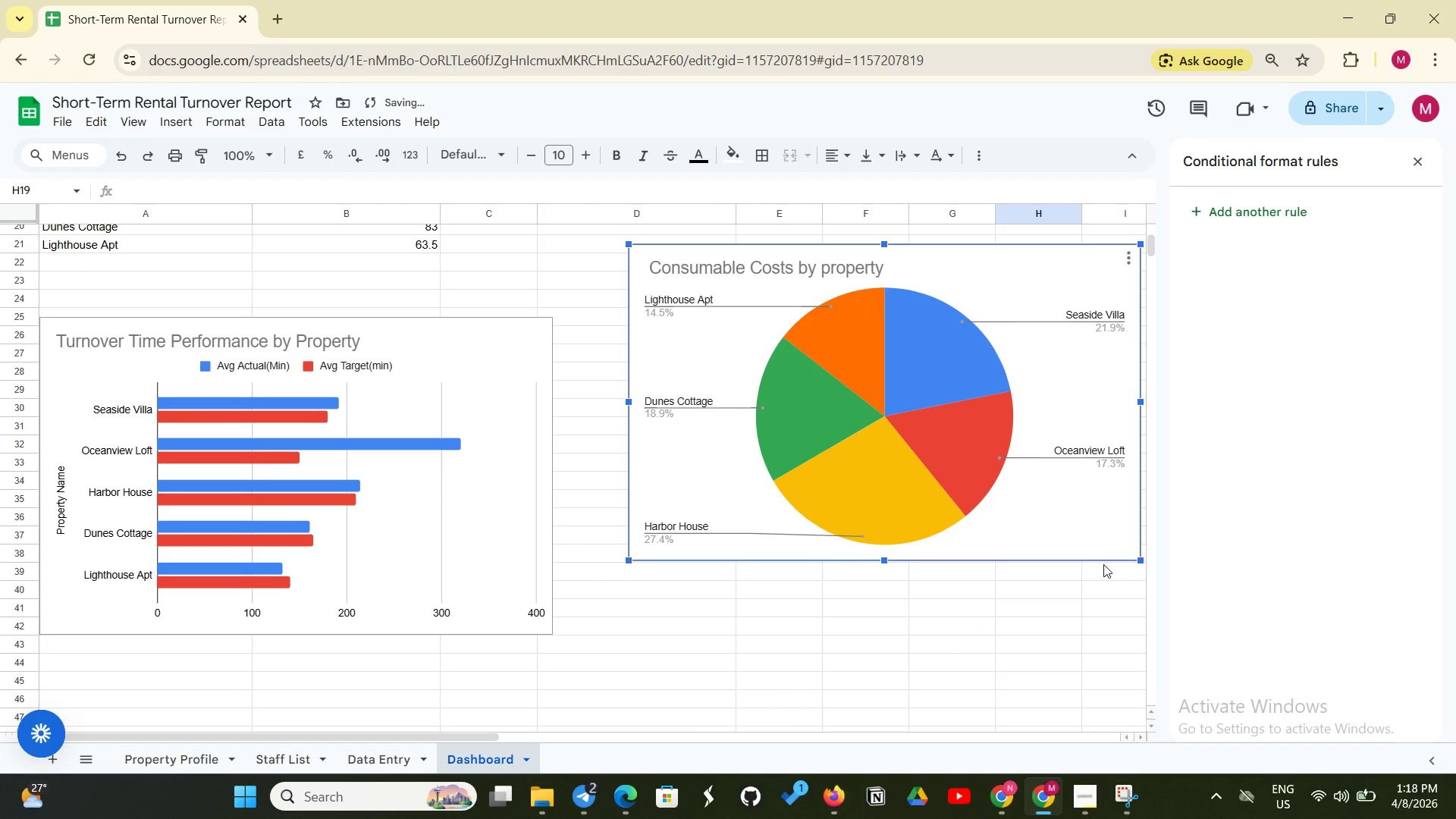 
left_click_drag(start_coordinate=[1103, 564], to_coordinate=[1097, 598])
 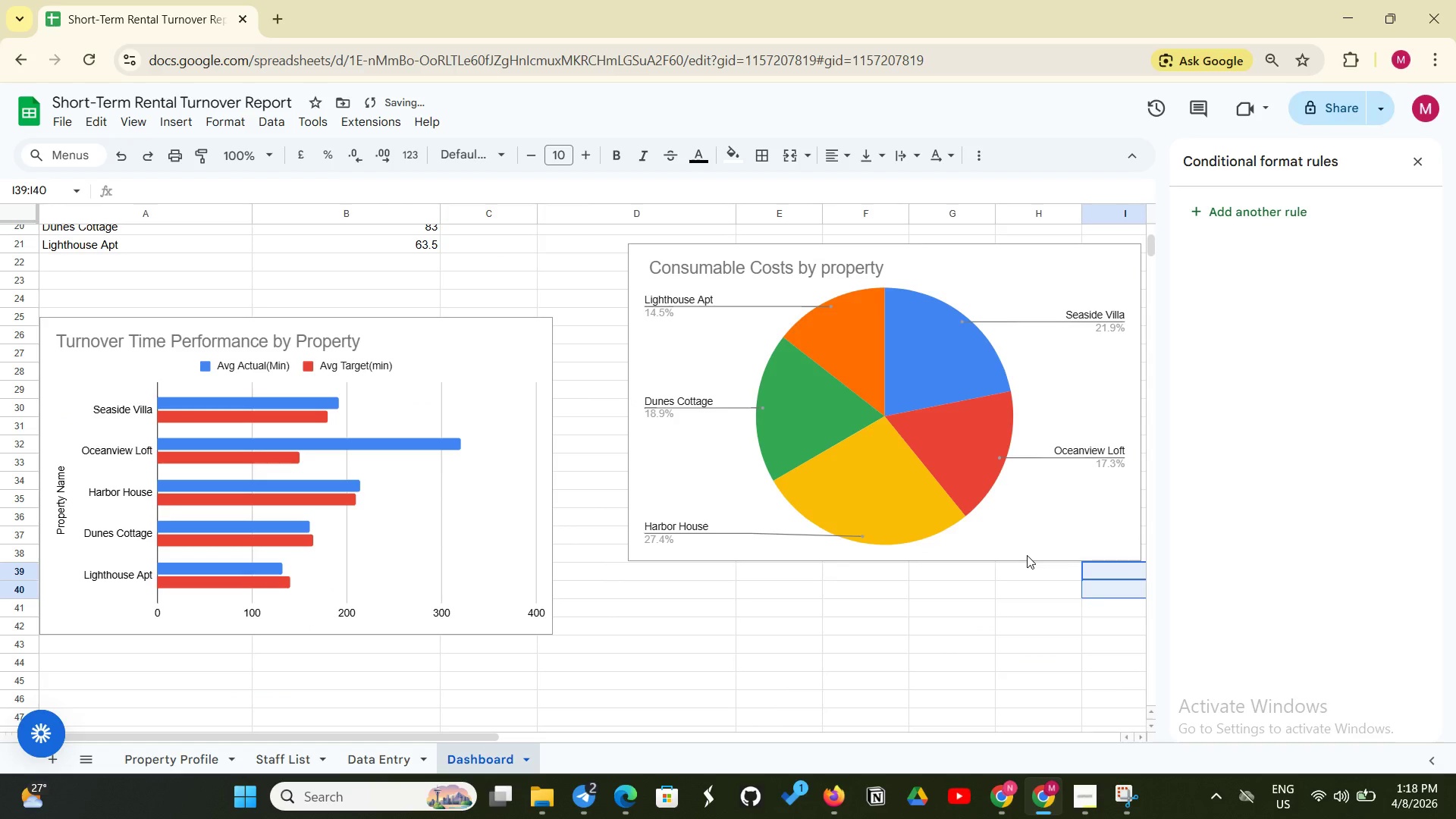 
left_click([1027, 555])
 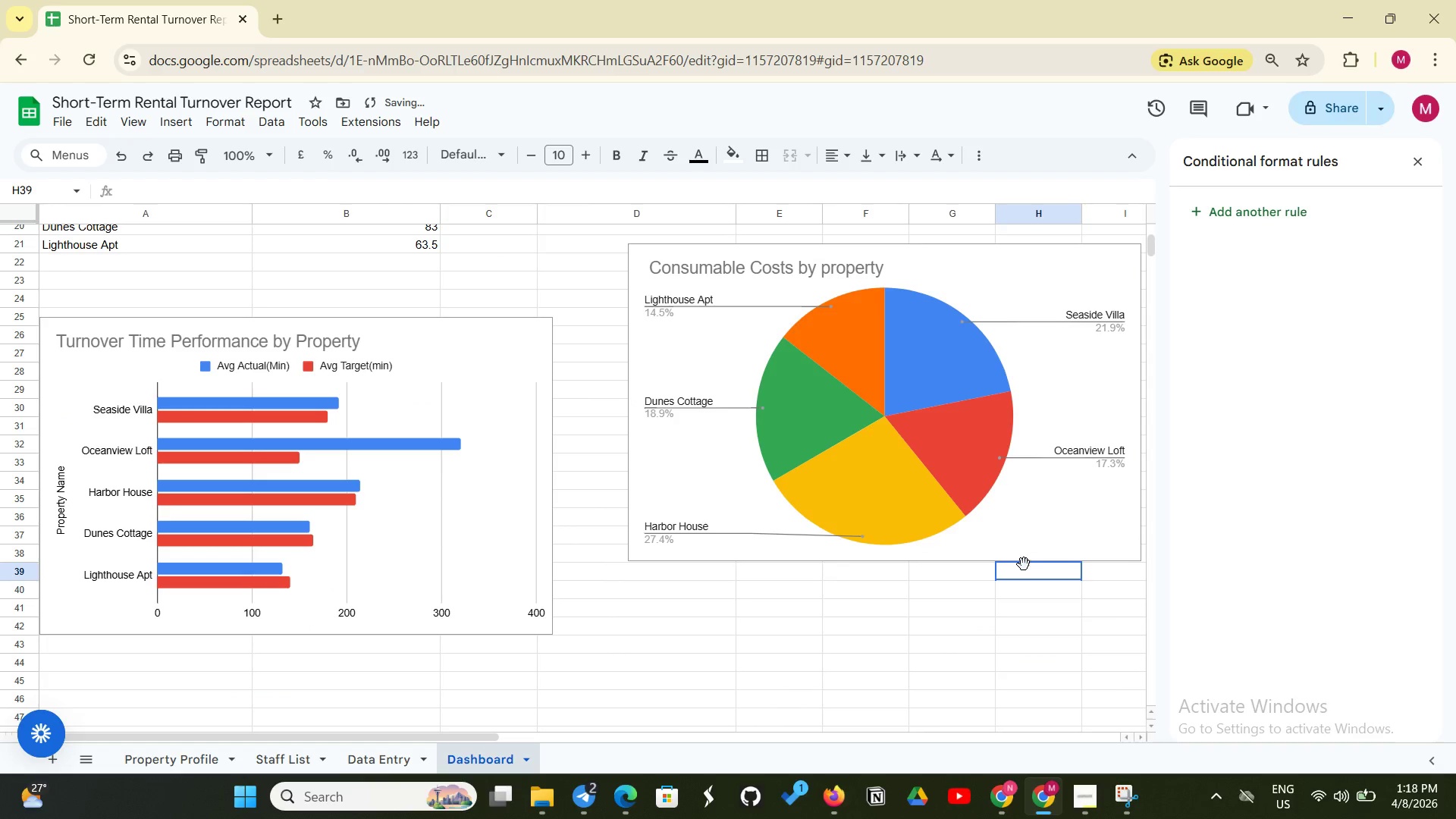 
left_click([1024, 564])
 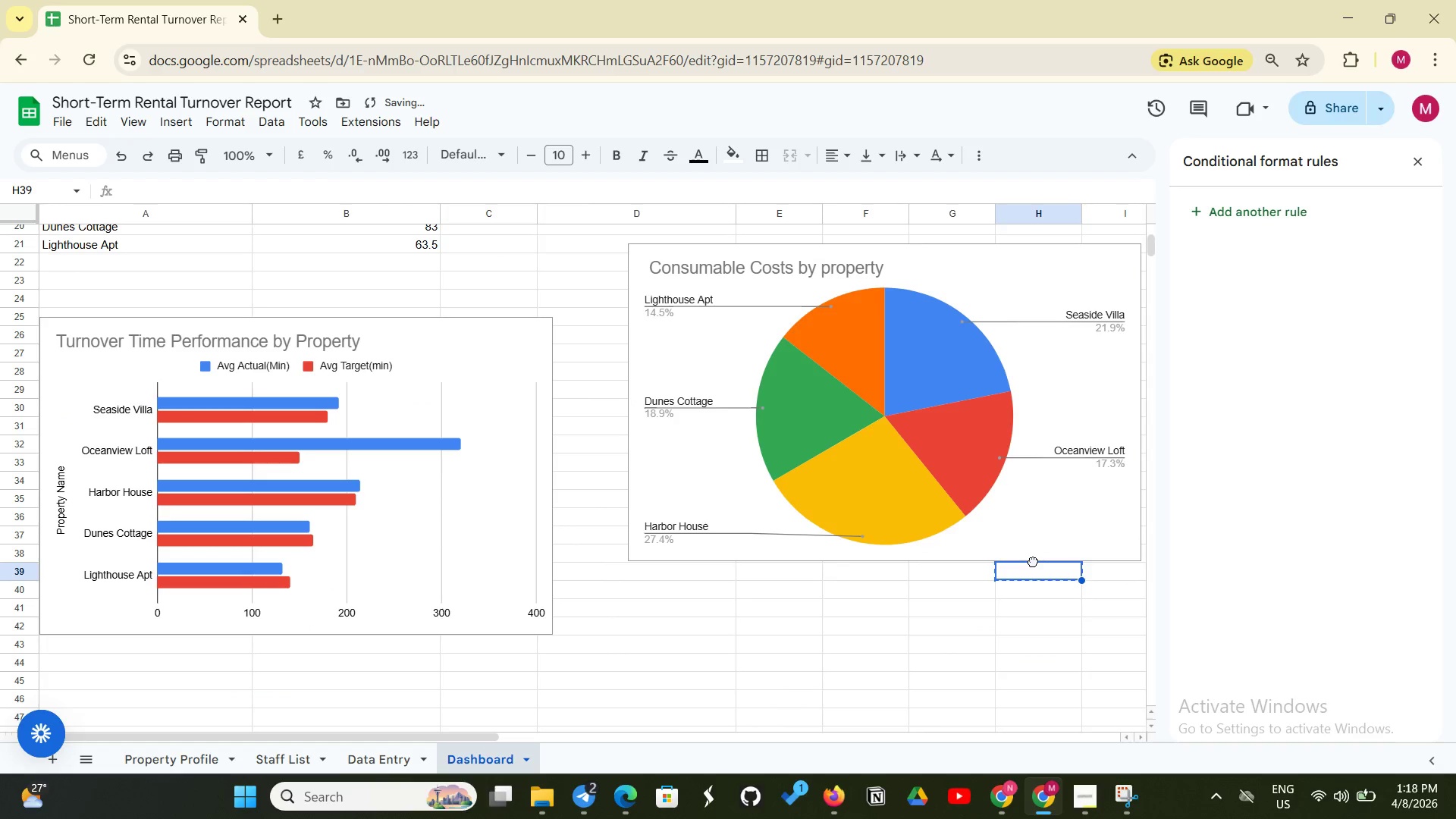 
left_click([1033, 561])
 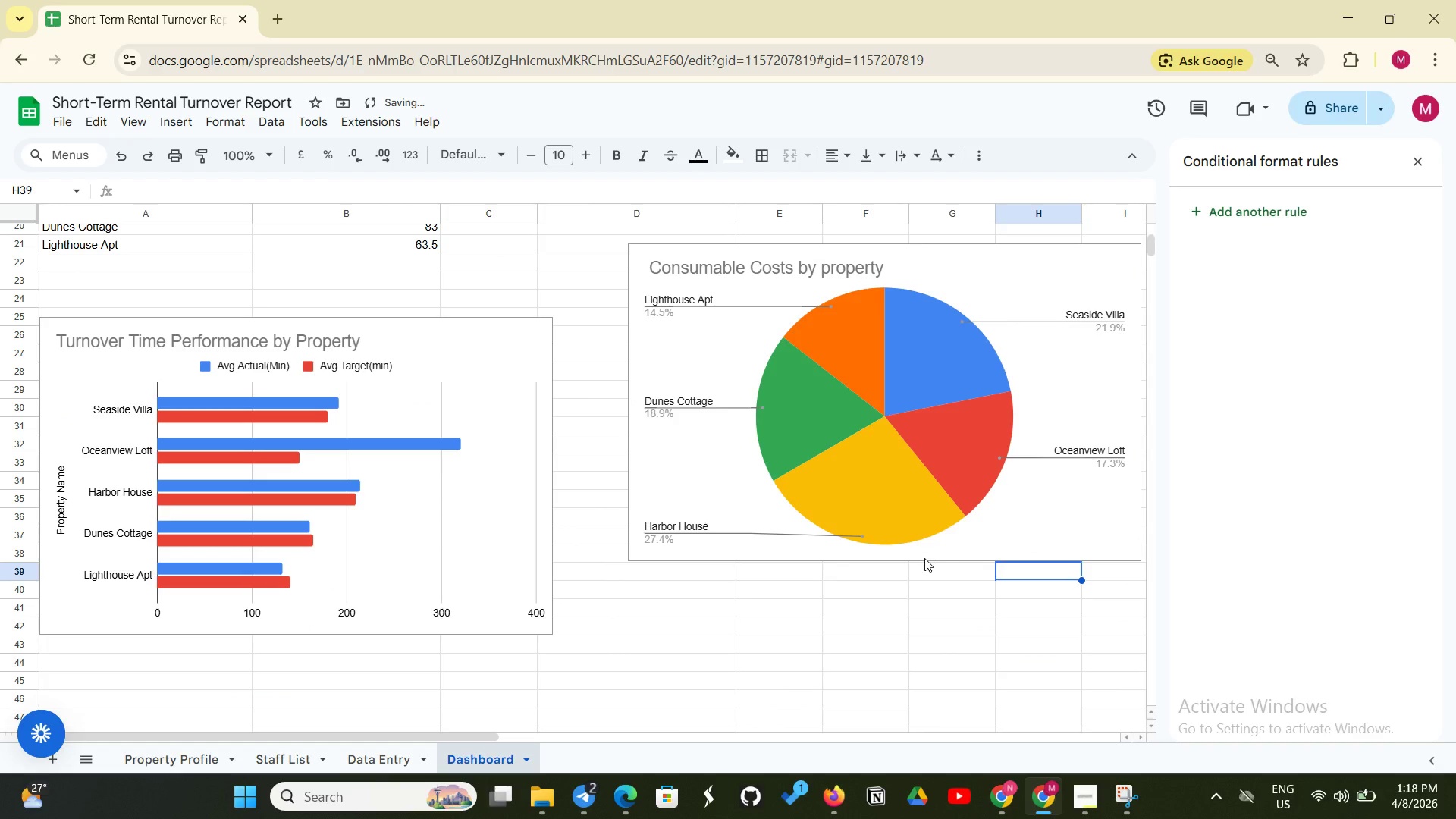 
left_click_drag(start_coordinate=[924, 558], to_coordinate=[914, 586])
 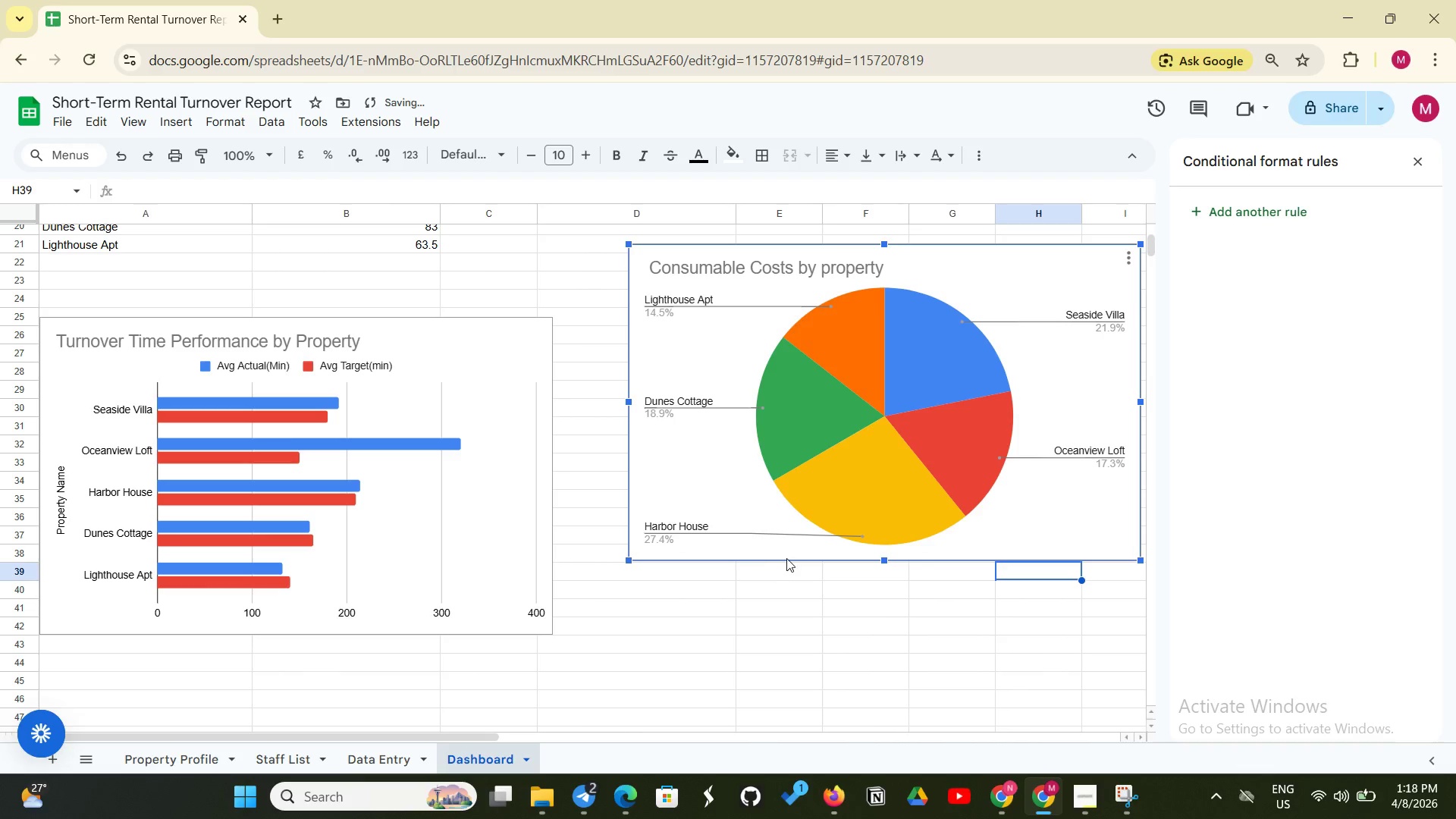 
left_click_drag(start_coordinate=[786, 558], to_coordinate=[781, 625])
 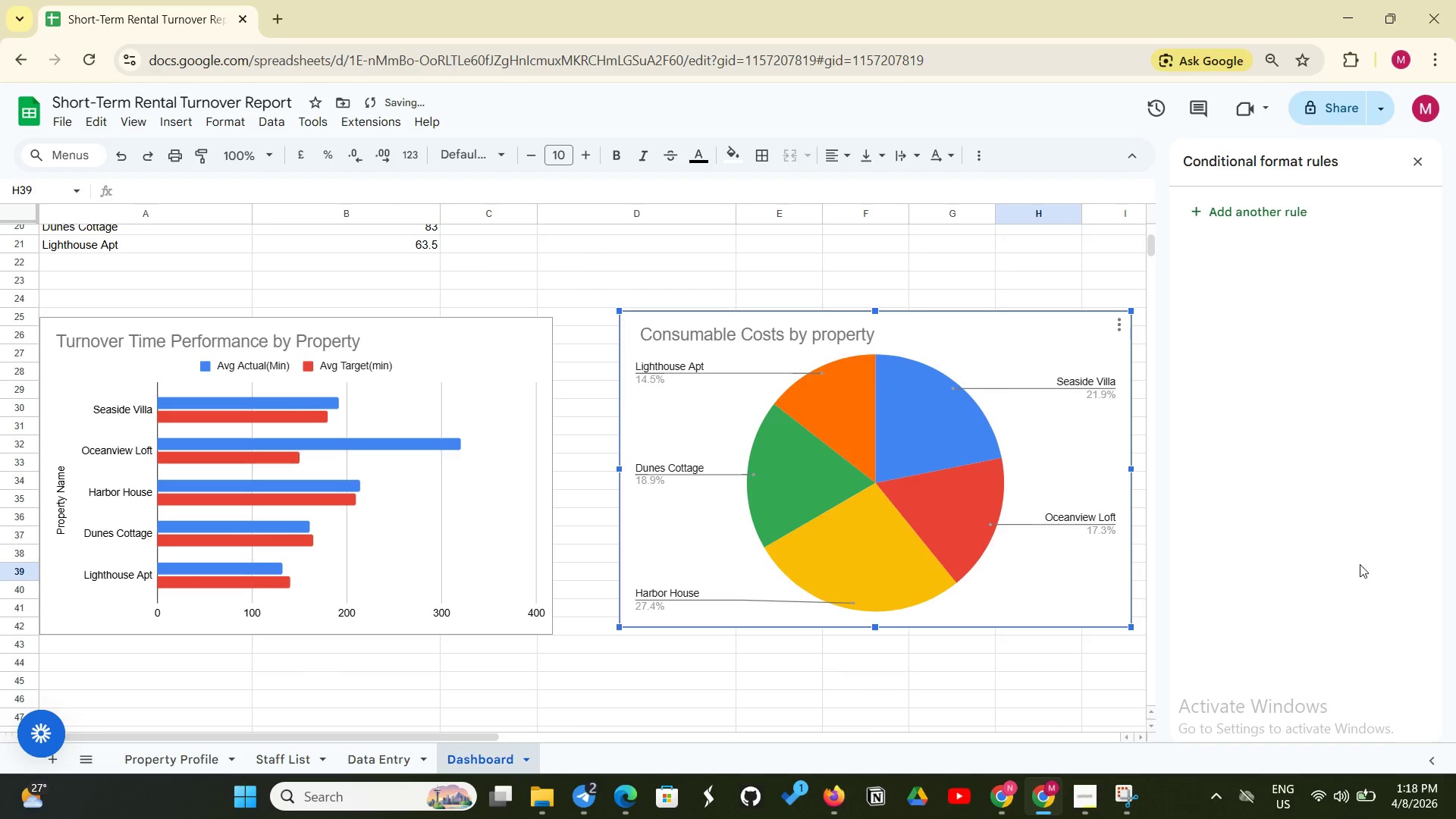 
left_click([1360, 564])
 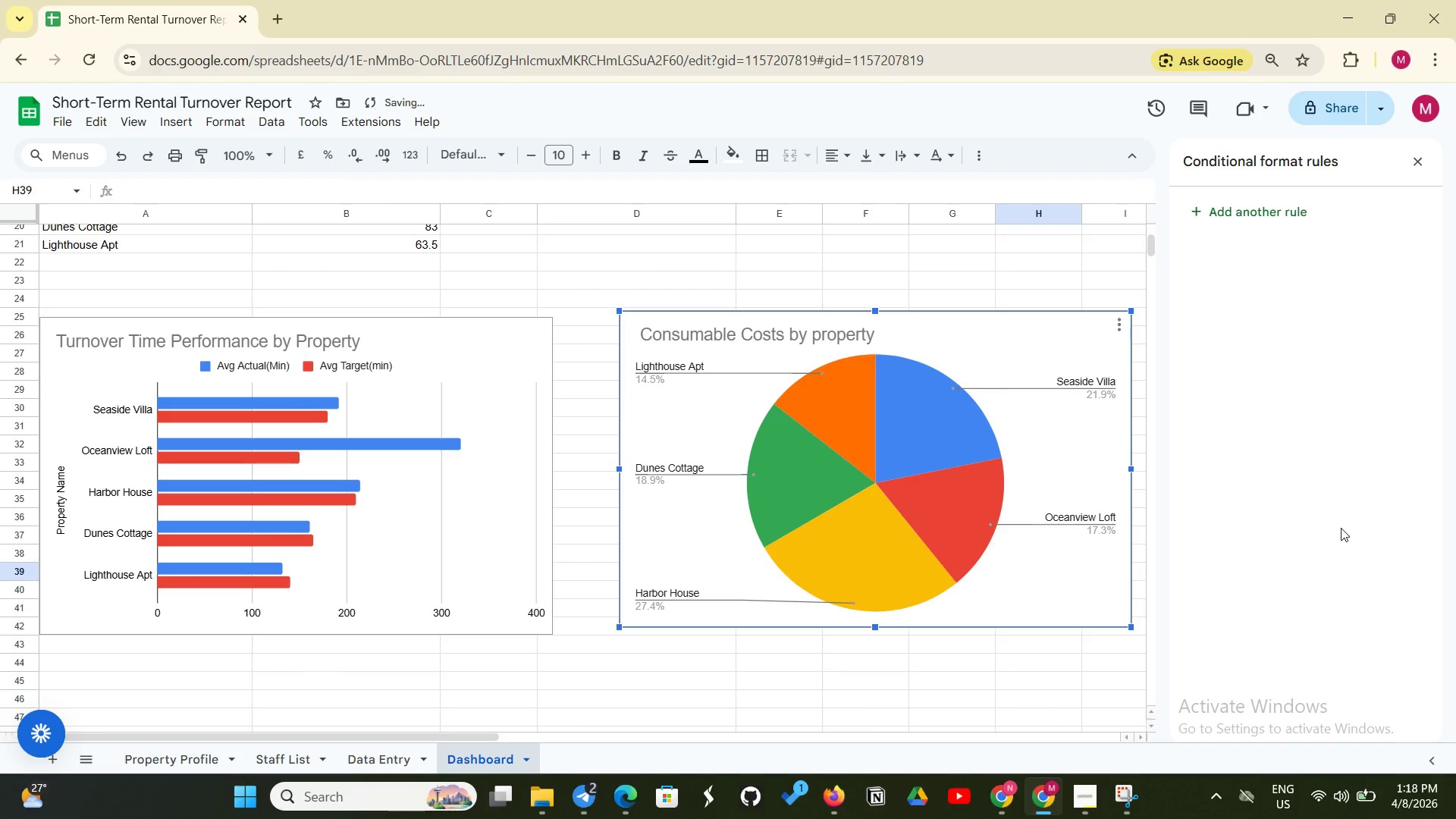 
scroll: coordinate [1341, 528], scroll_direction: up, amount: 2.0
 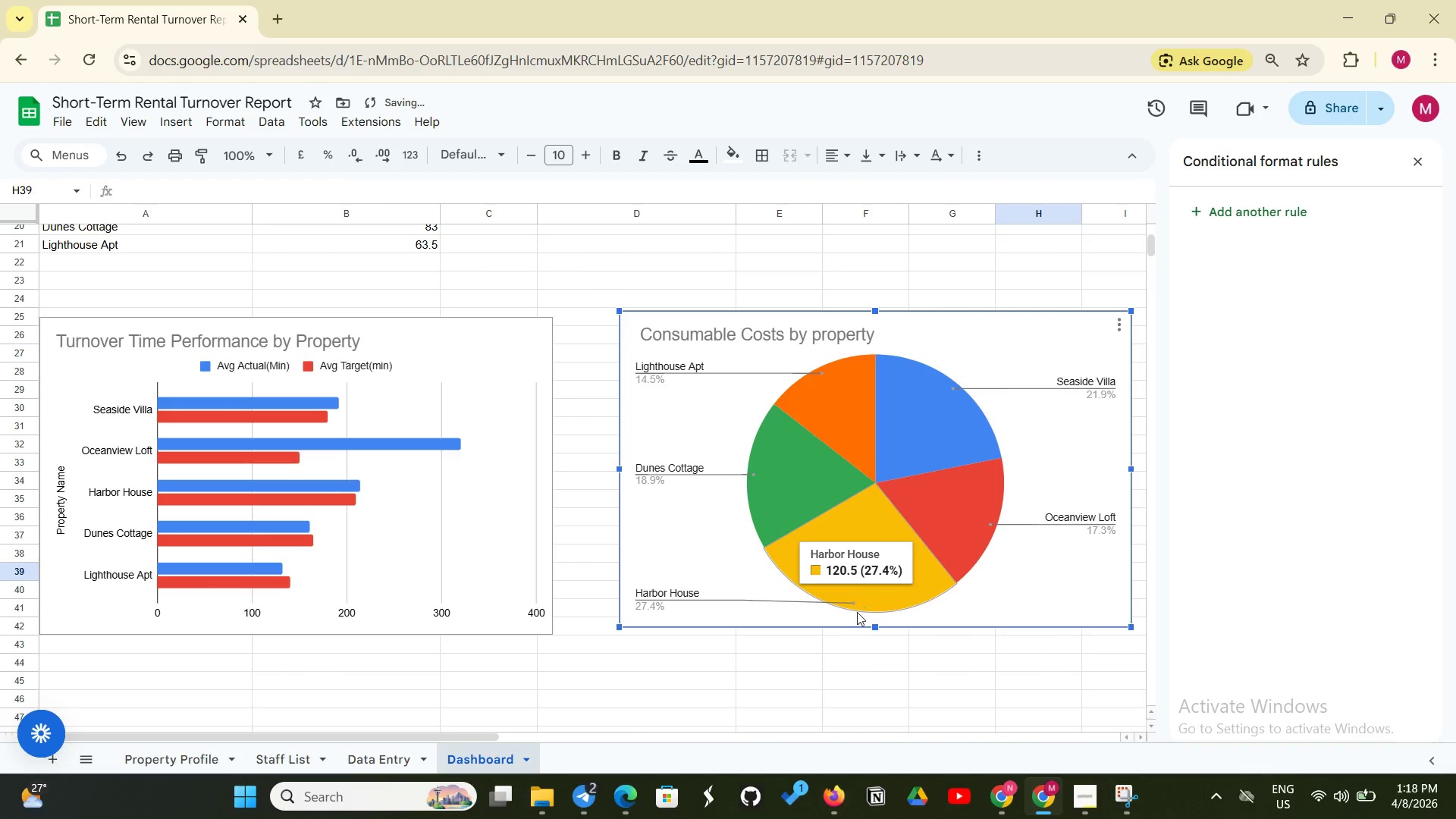 
left_click_drag(start_coordinate=[853, 622], to_coordinate=[853, 632])
 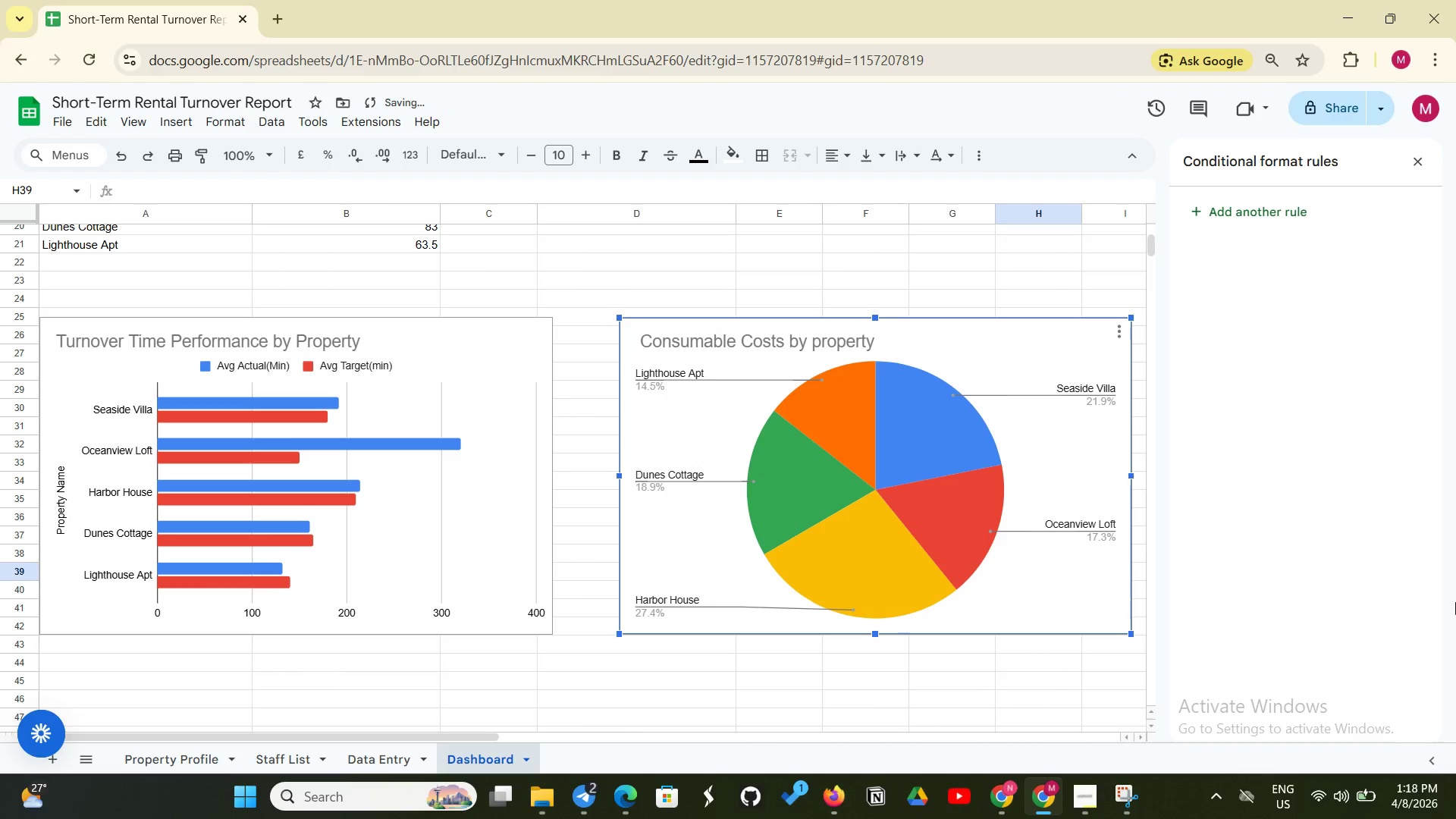 
left_click([1420, 584])
 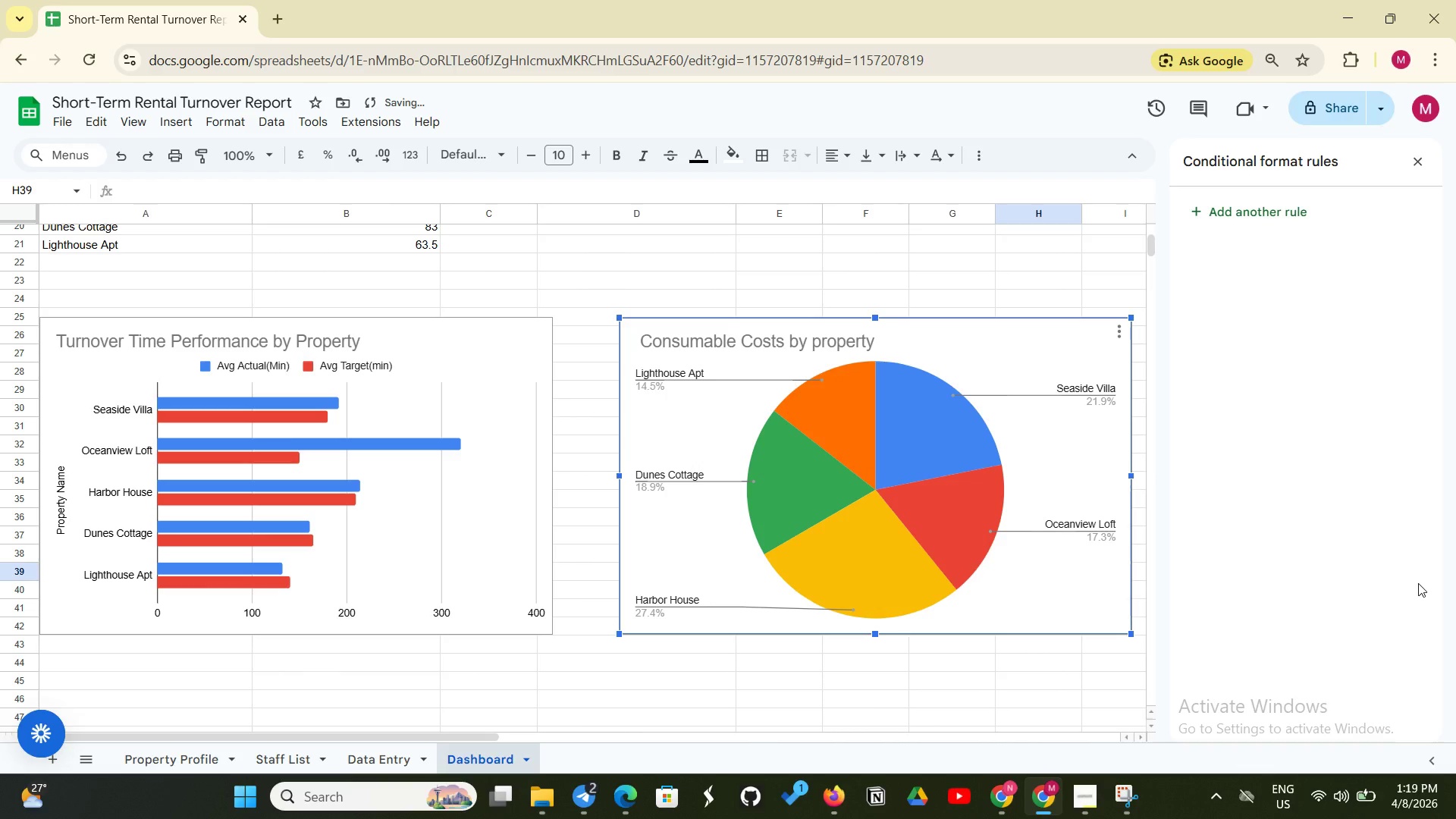 
scroll: coordinate [1418, 583], scroll_direction: up, amount: 2.0
 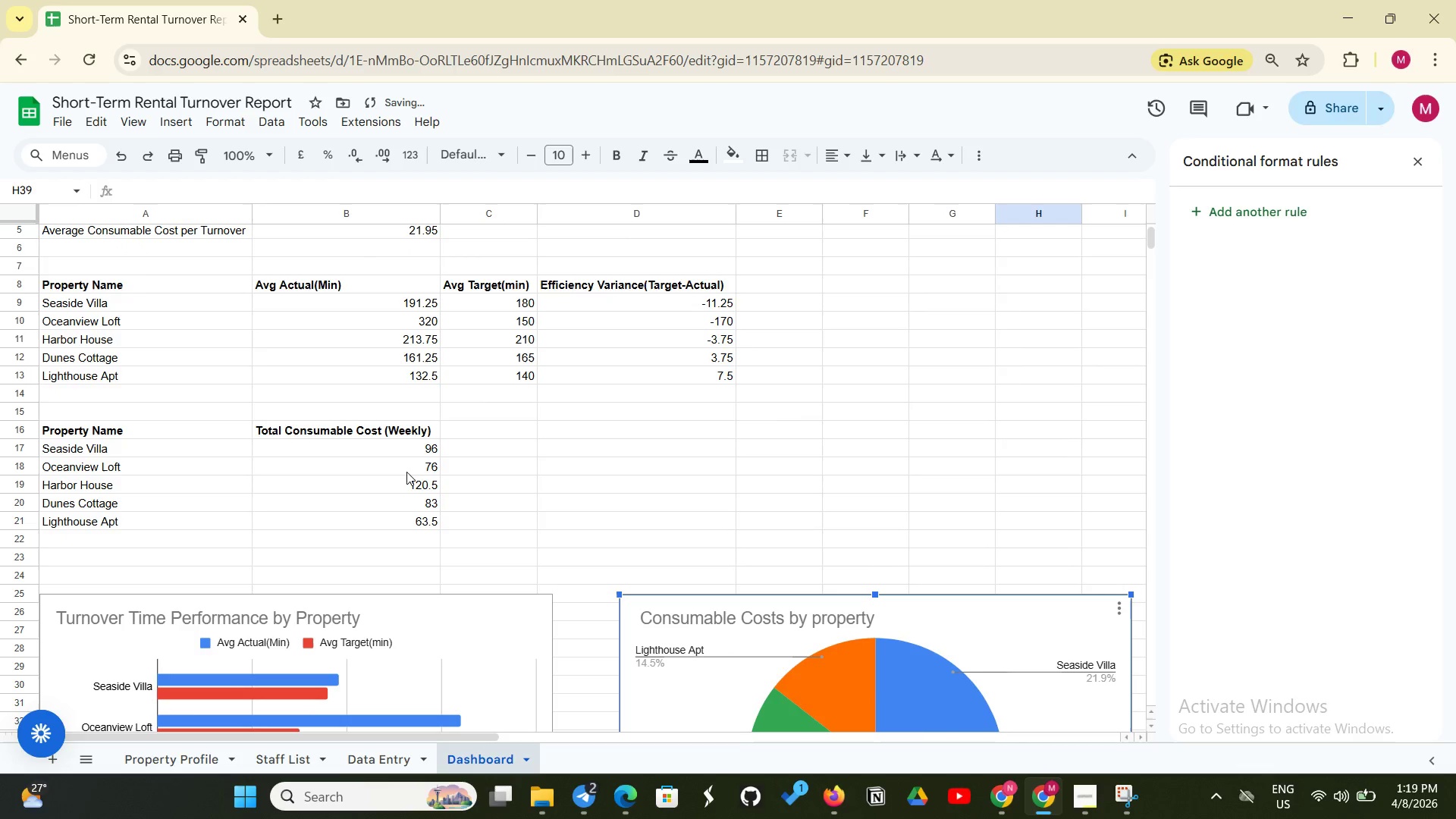 
wait(5.24)
 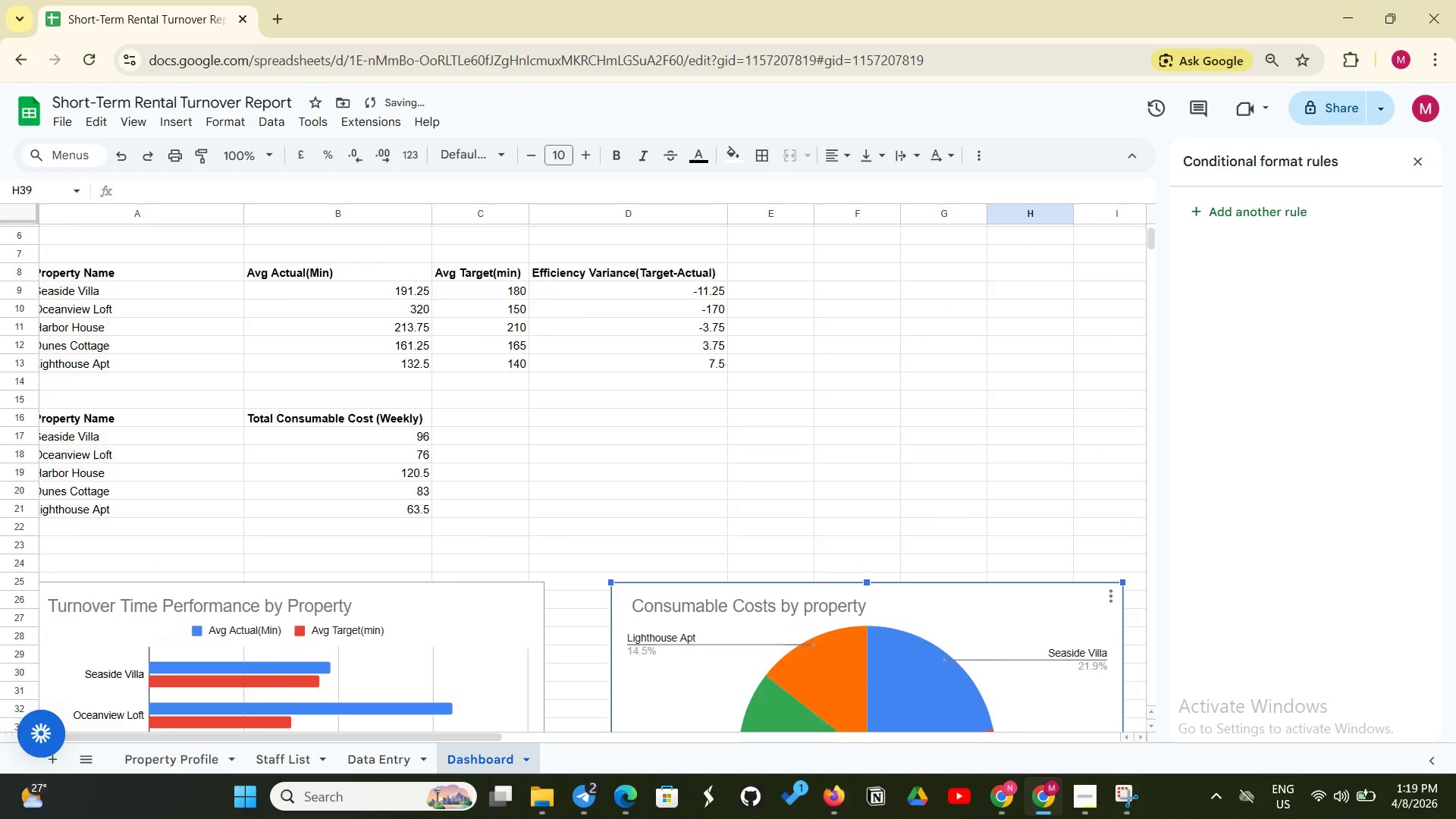 
left_click([422, 444])
 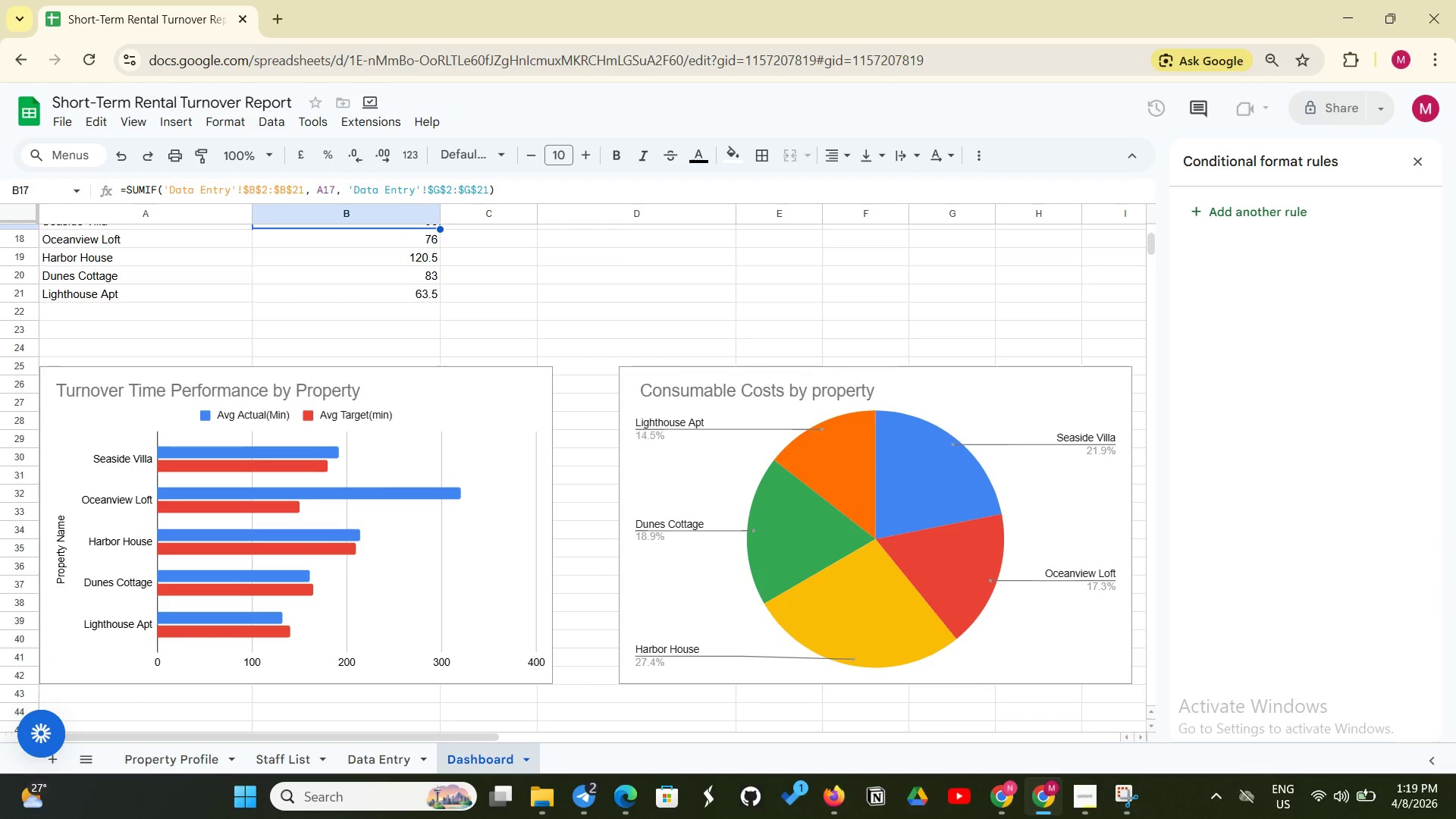 
wait(19.67)
 